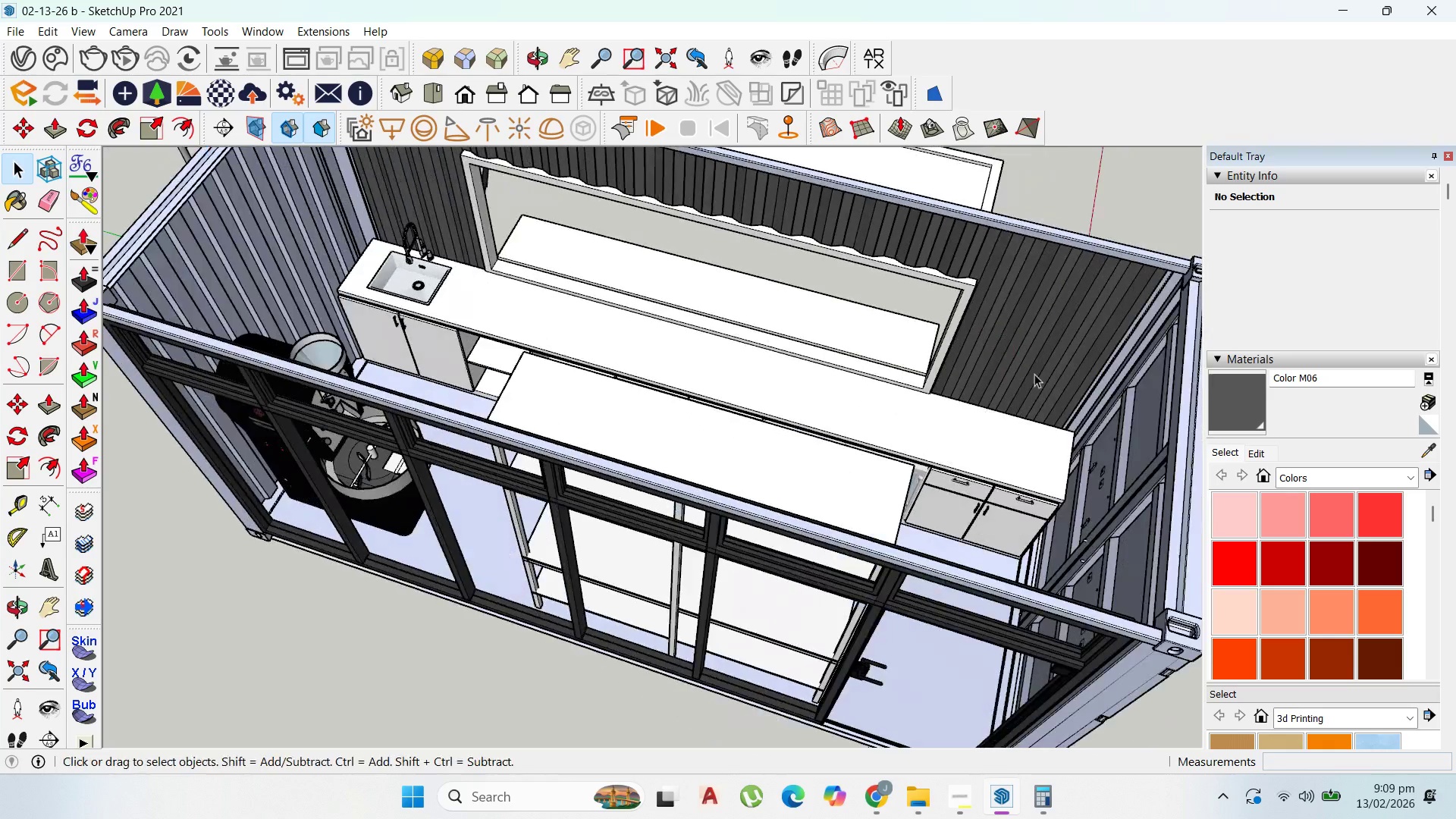 
scroll: coordinate [940, 411], scroll_direction: up, amount: 5.0
 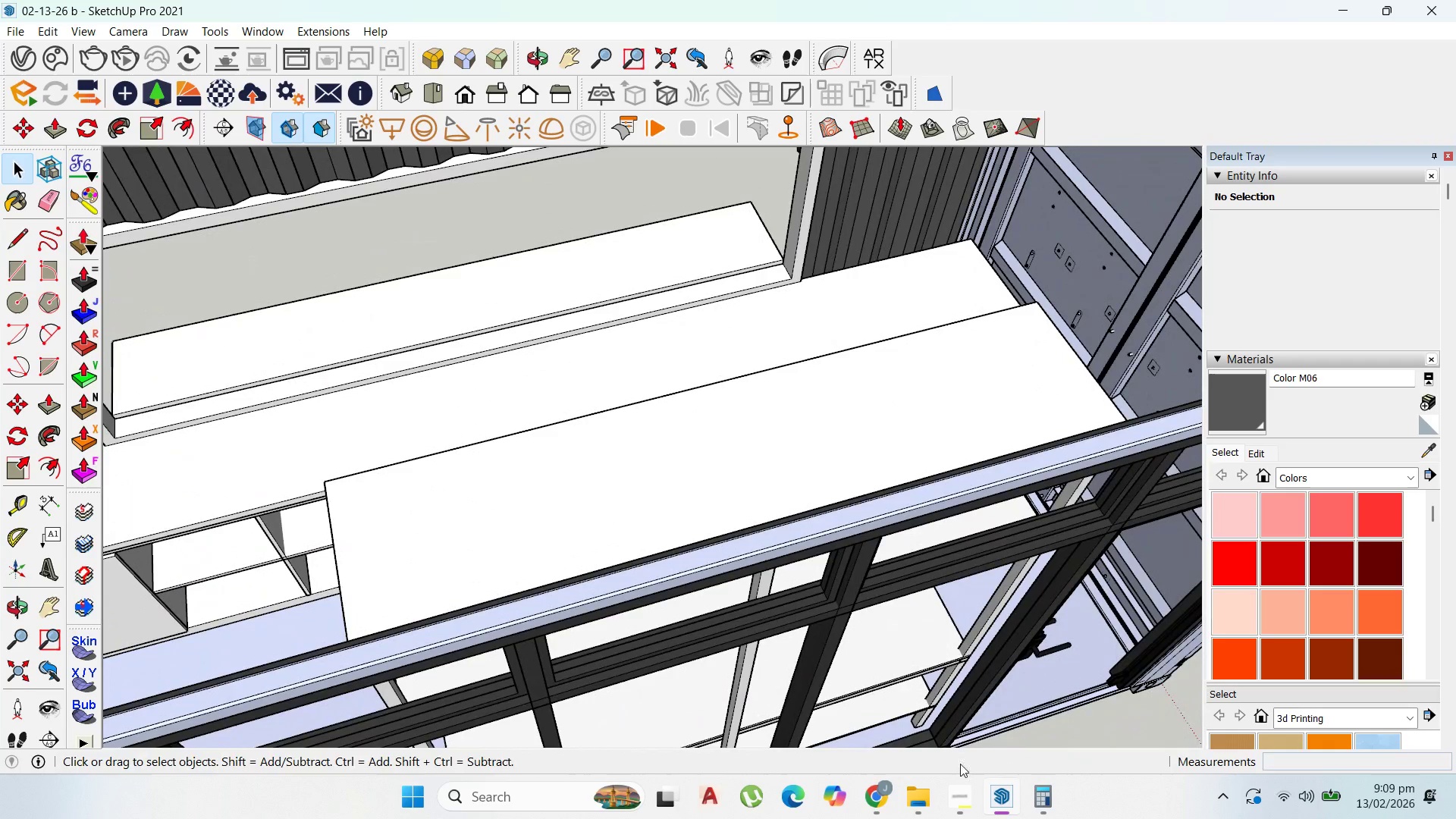 
left_click([864, 795])
 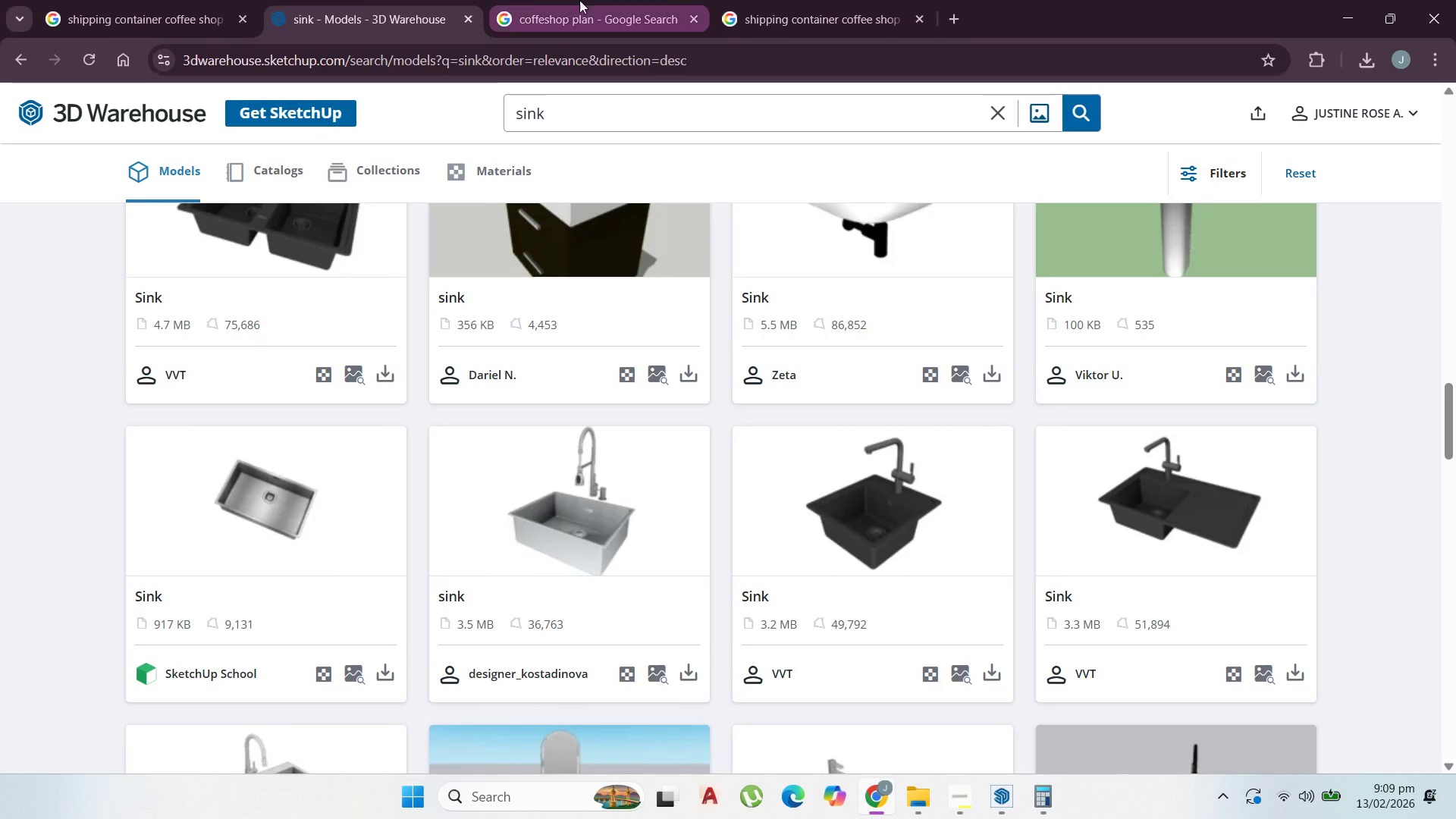 
left_click([184, 0])
 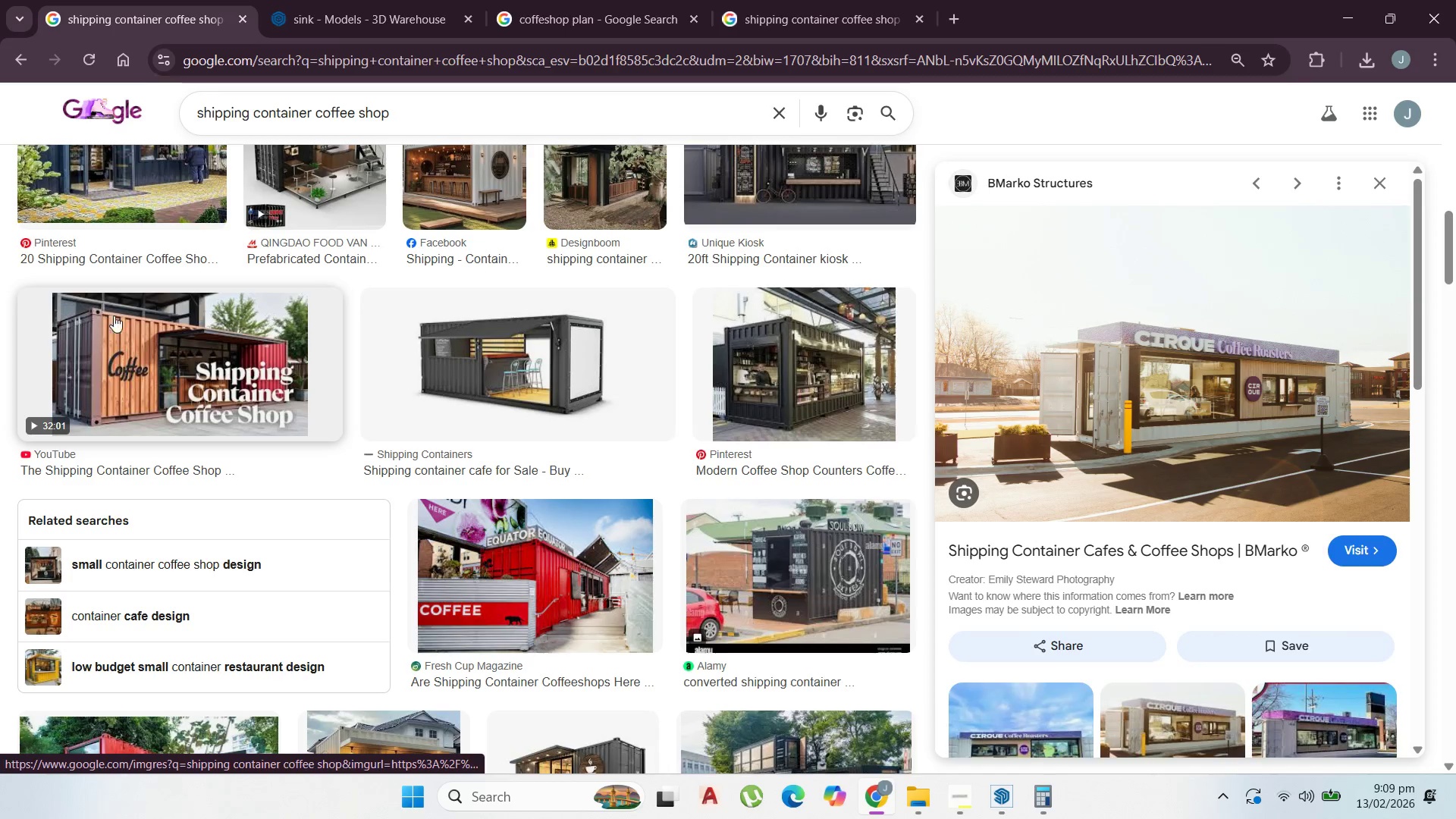 
scroll: coordinate [325, 354], scroll_direction: up, amount: 16.0
 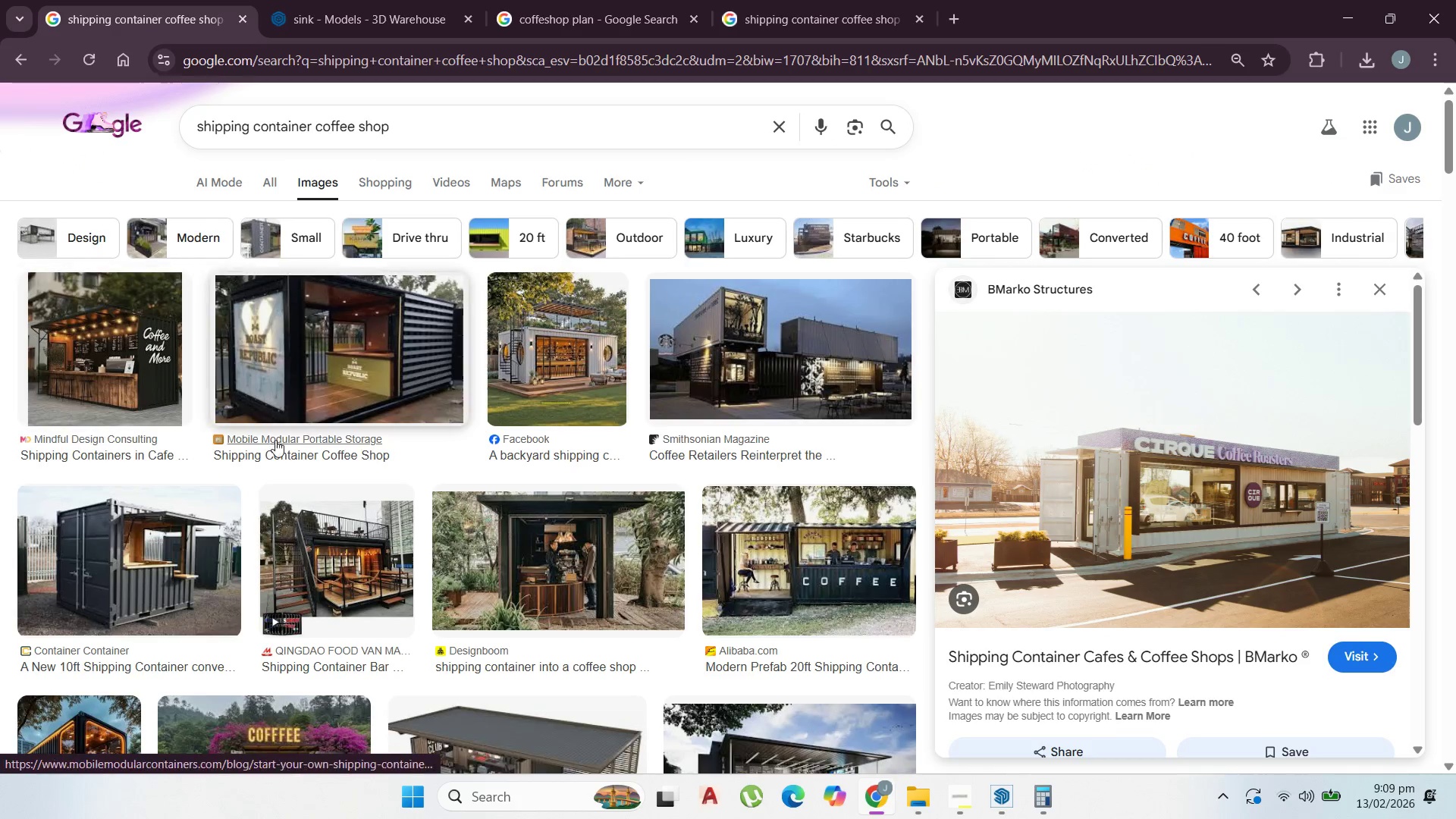 
left_click([598, 390])
 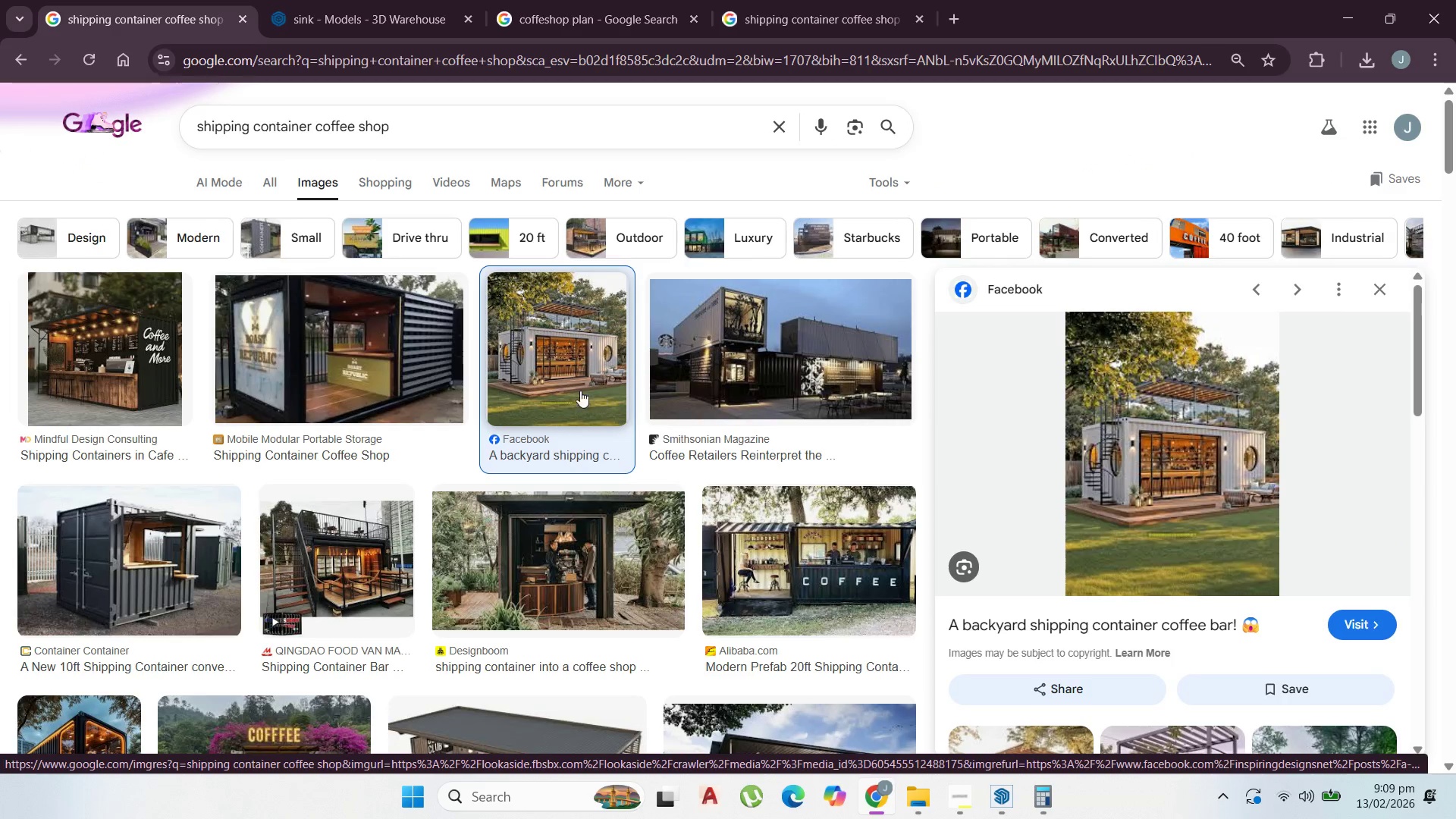 
scroll: coordinate [1389, 667], scroll_direction: down, amount: 6.0
 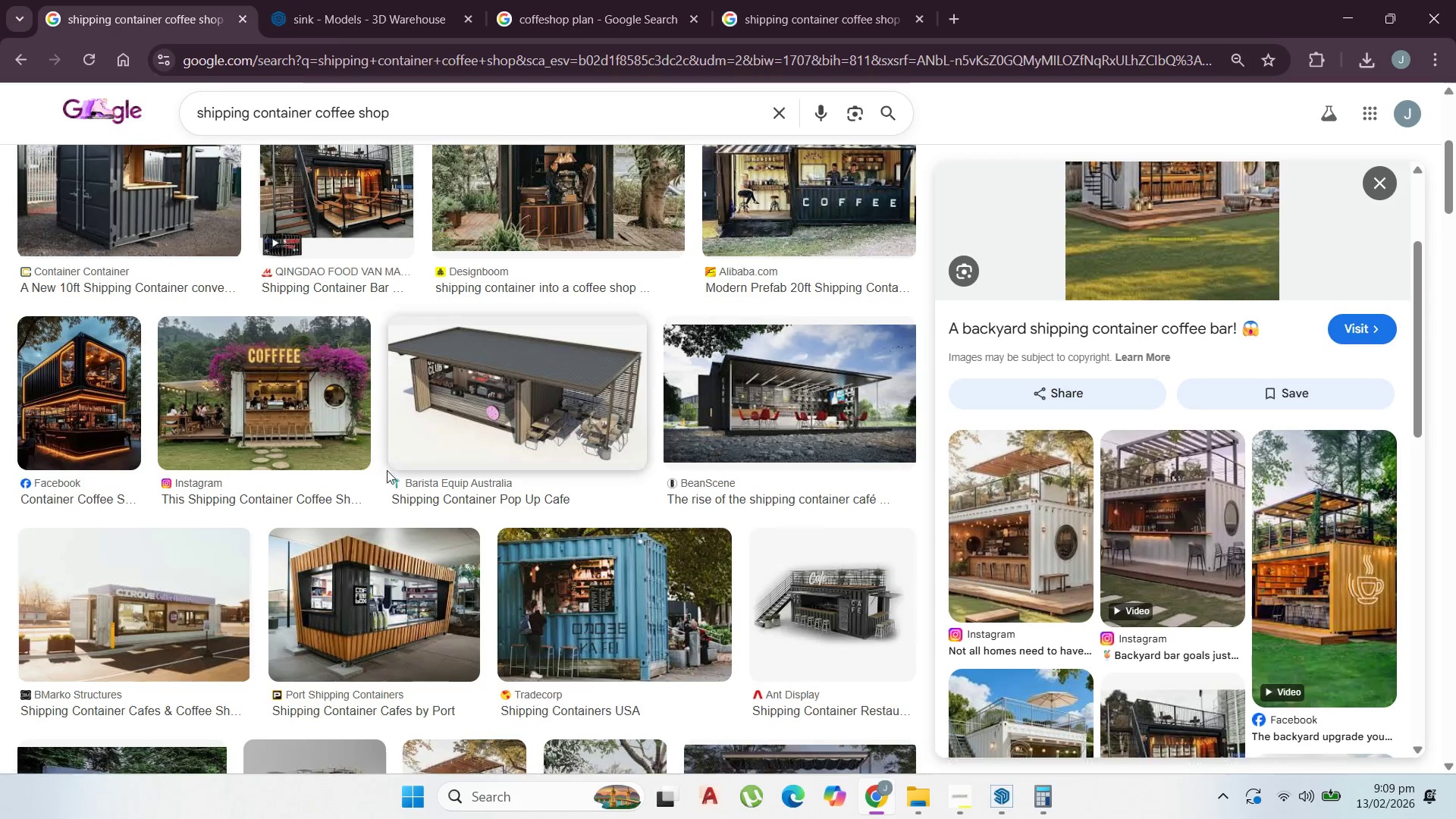 
wait(6.16)
 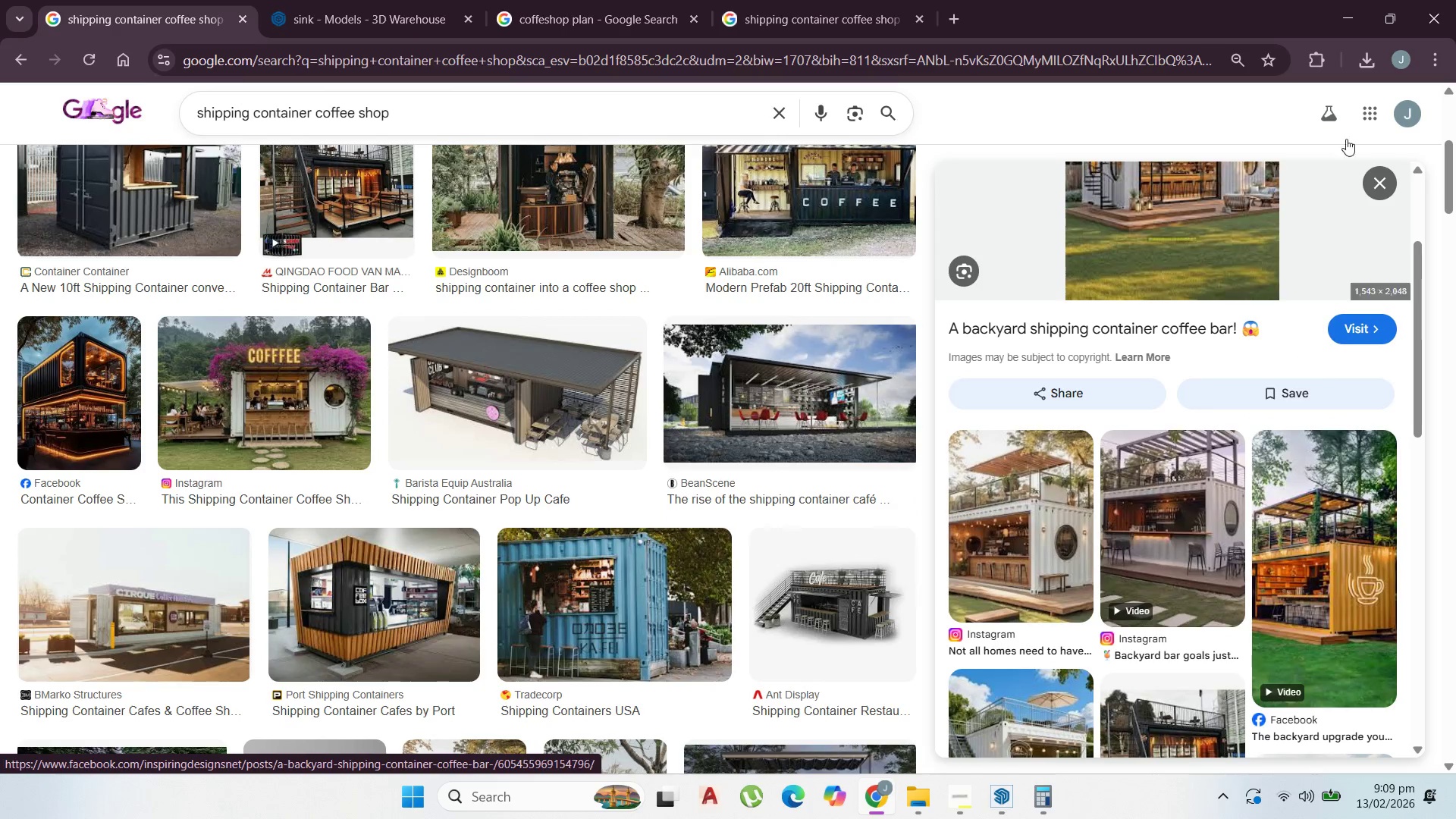 
scroll: coordinate [253, 416], scroll_direction: up, amount: 2.0
 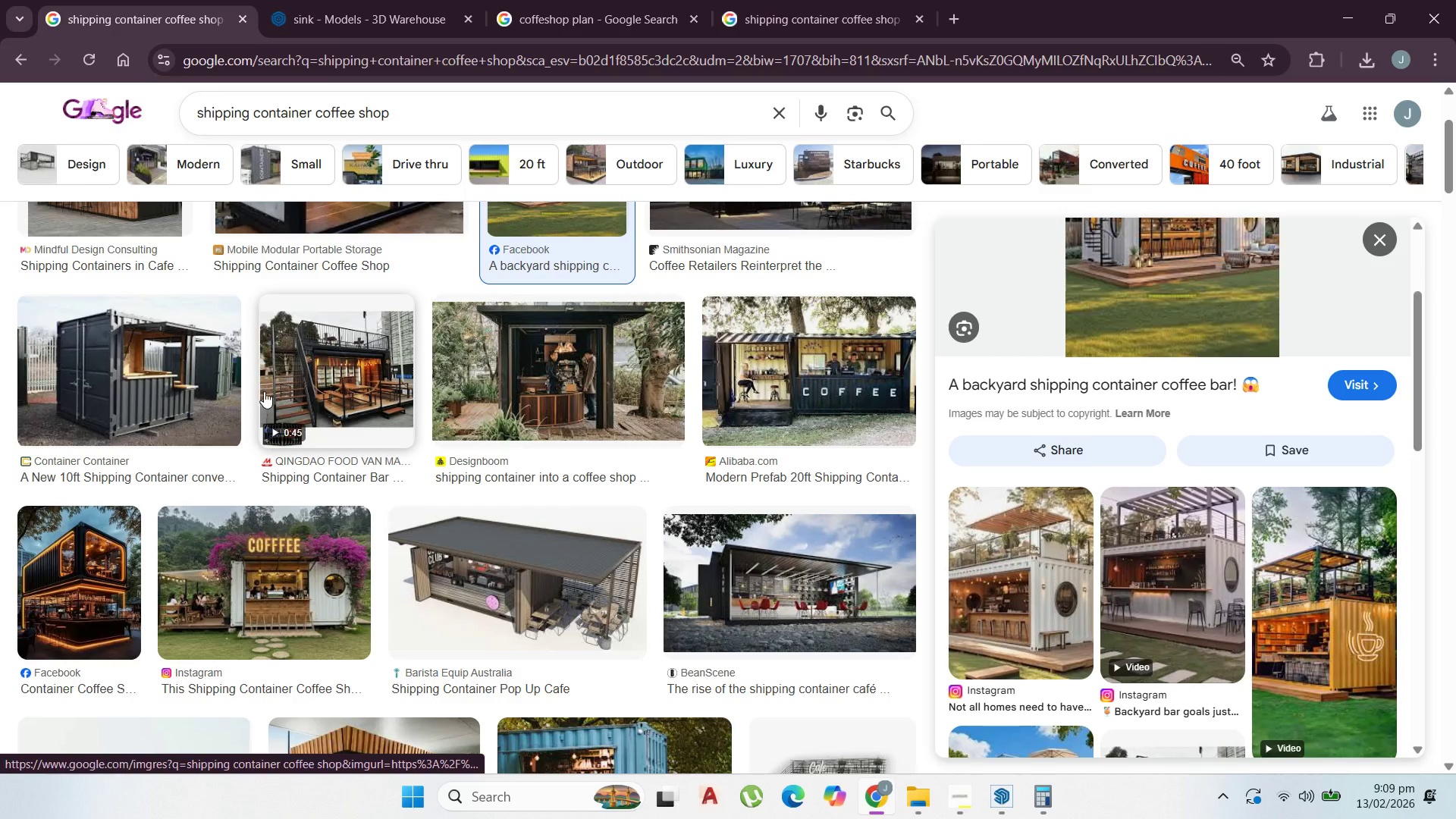 
scroll: coordinate [264, 391], scroll_direction: down, amount: 5.0
 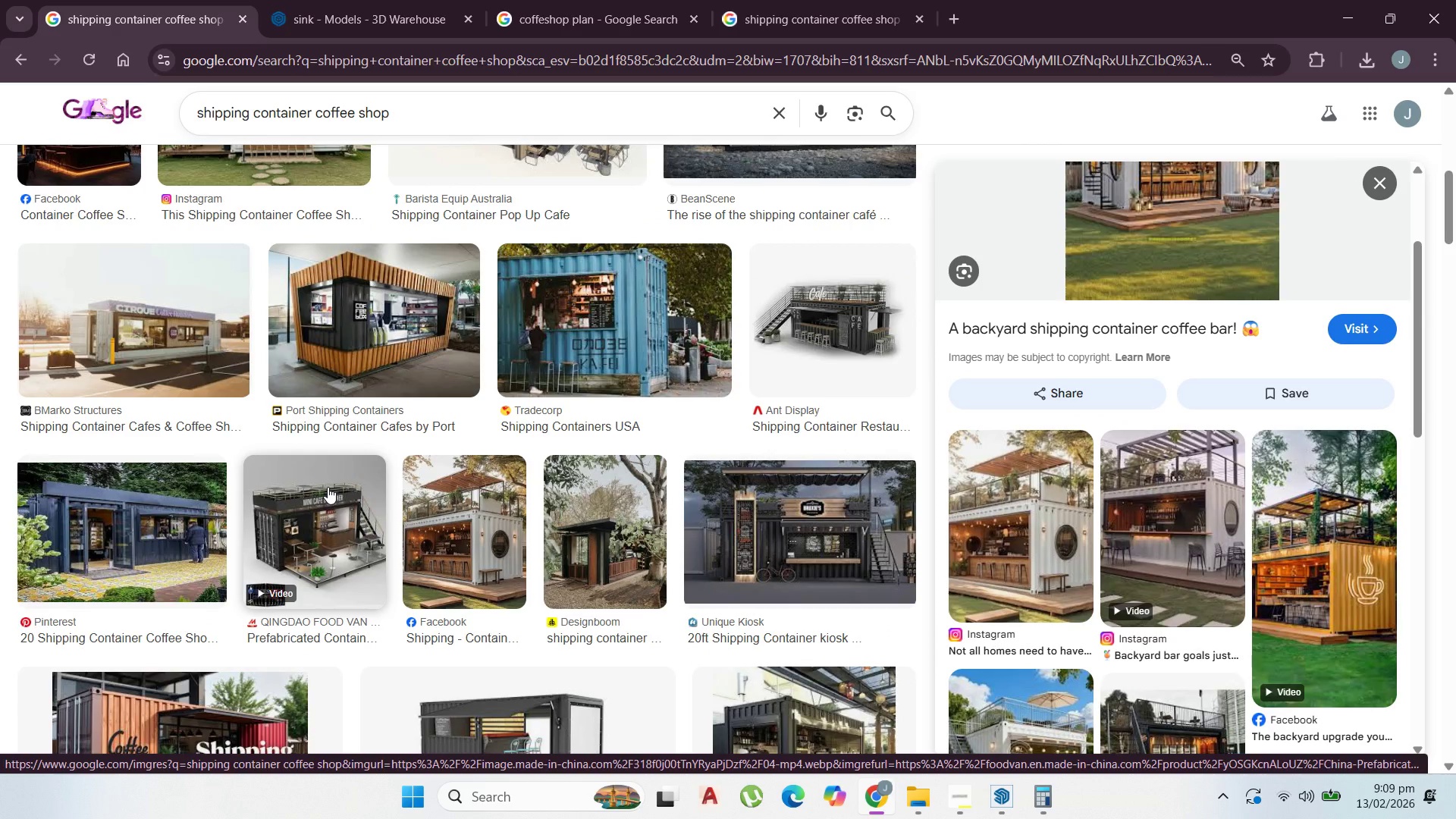 
wait(6.87)
 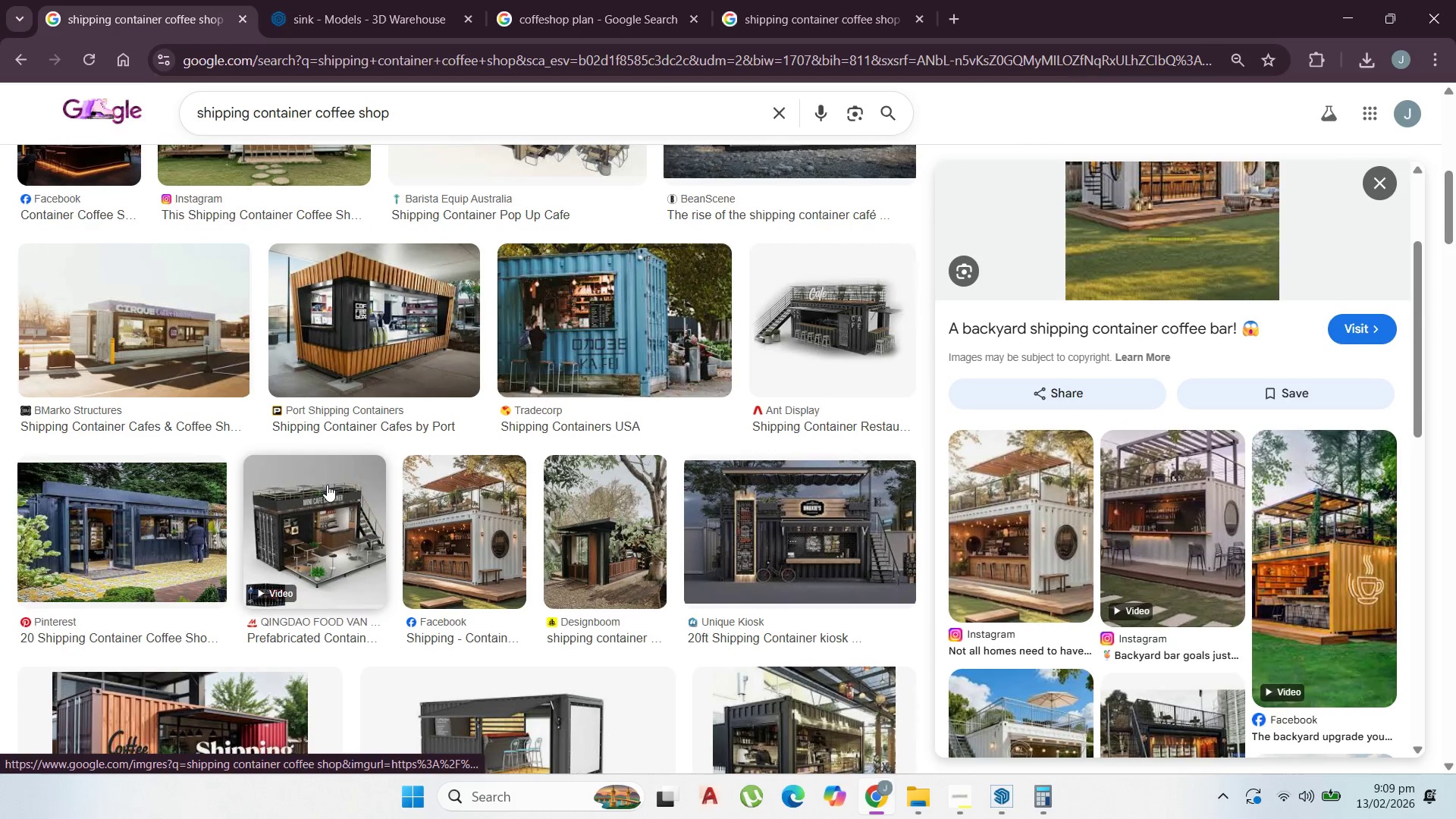 
scroll: coordinate [294, 543], scroll_direction: down, amount: 3.0
 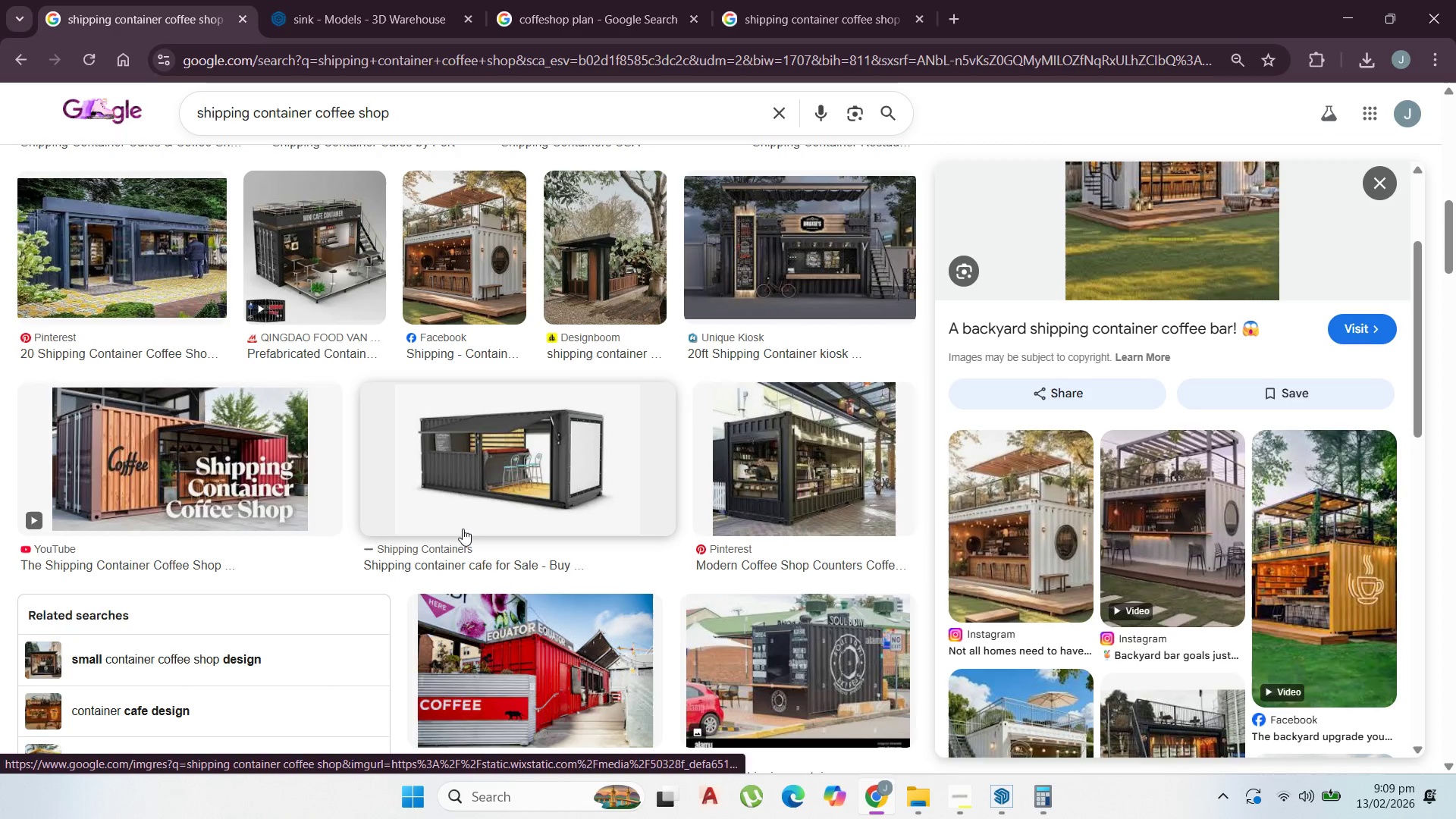 
left_click([758, 482])
 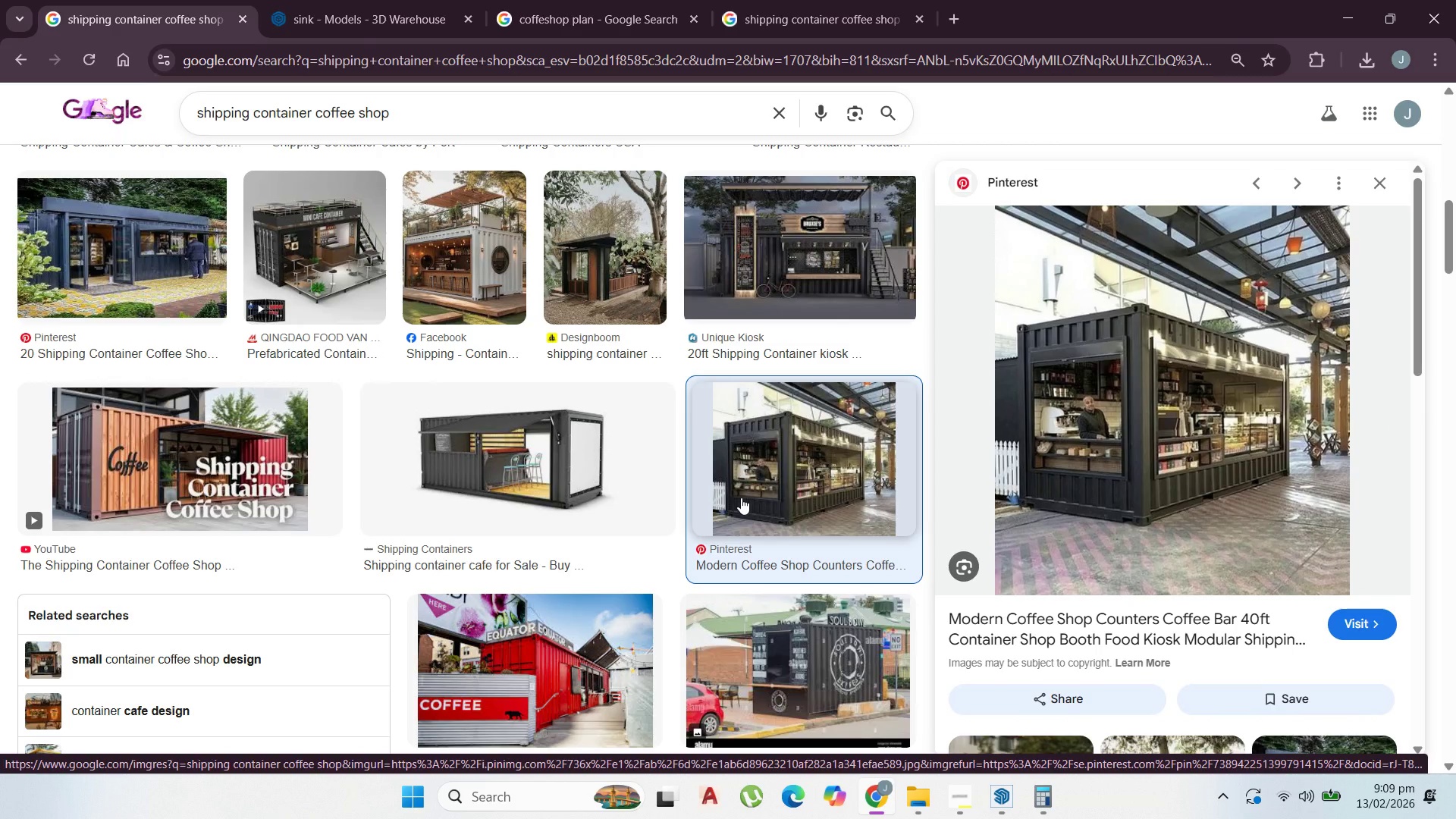 
wait(9.31)
 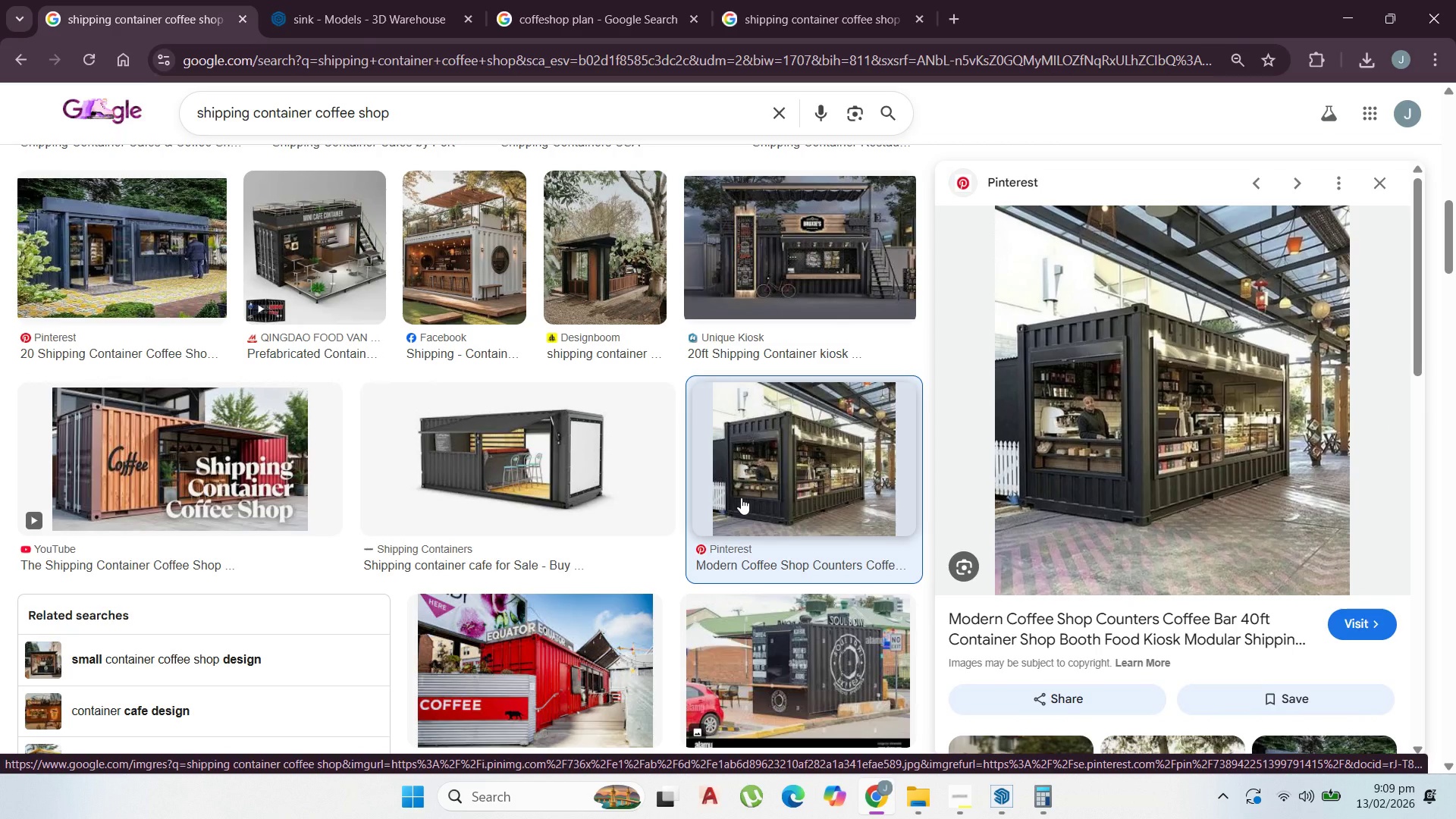 
scroll: coordinate [417, 632], scroll_direction: down, amount: 14.0
 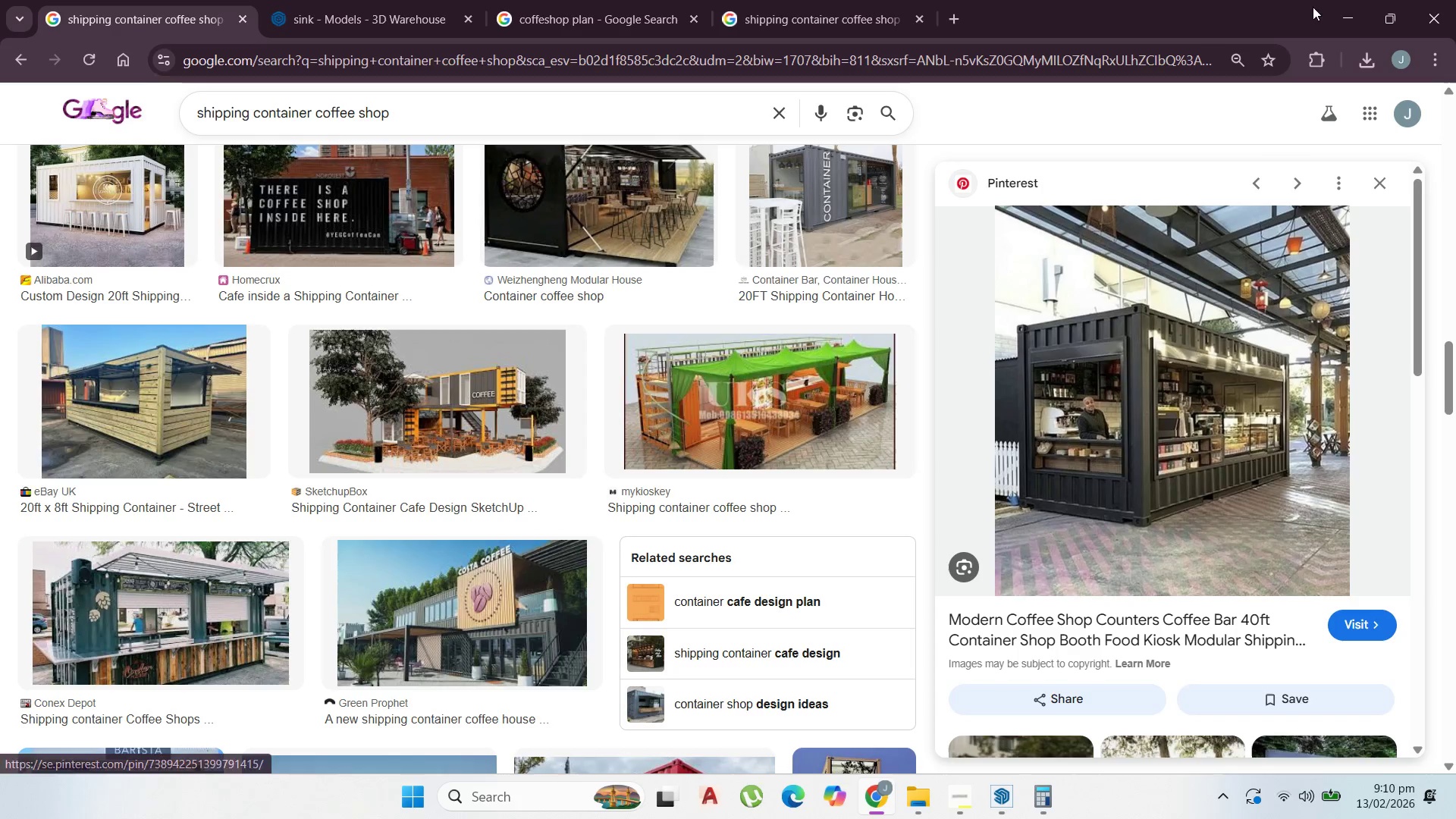 
left_click([1346, 11])
 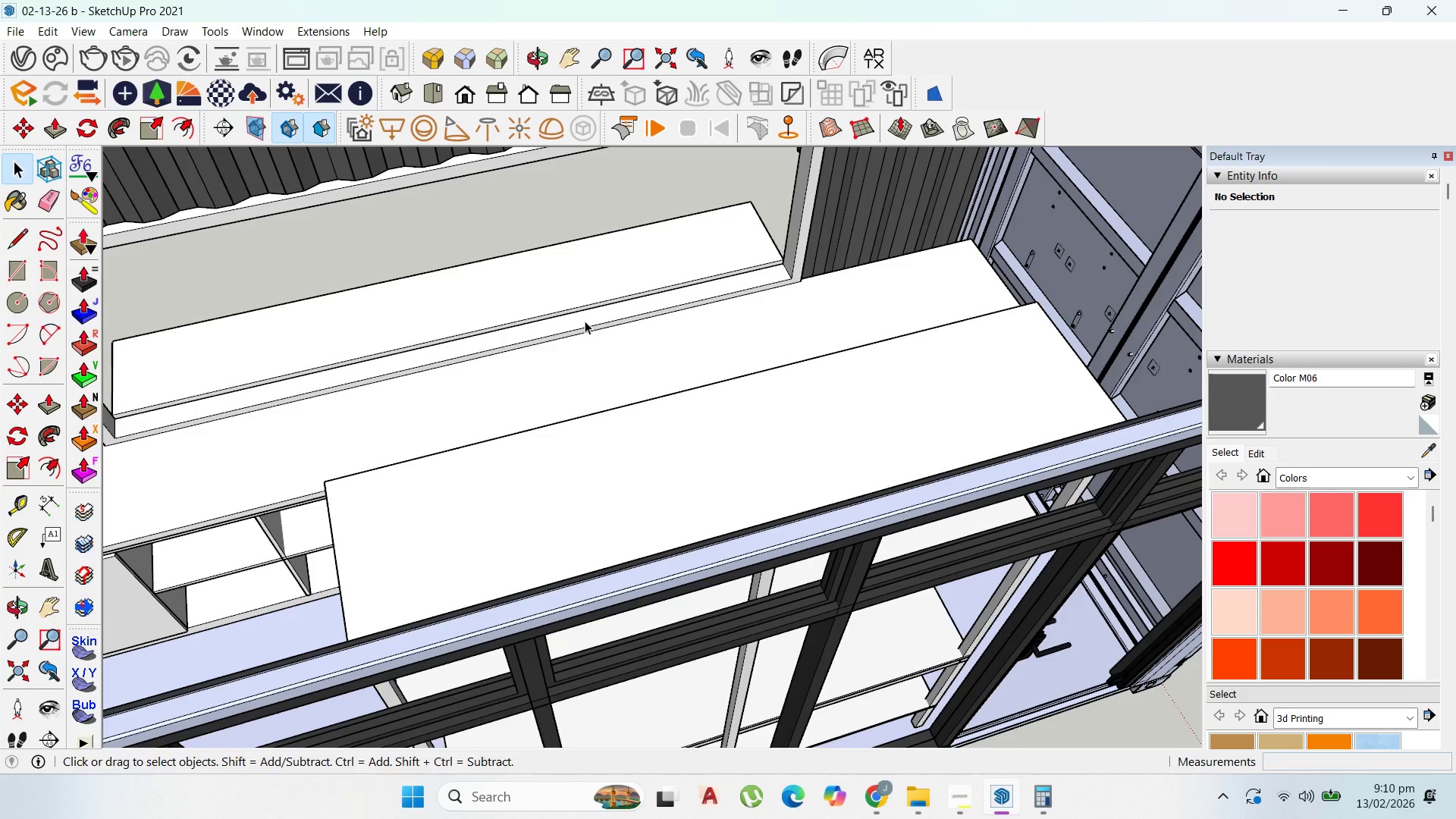 
scroll: coordinate [665, 428], scroll_direction: down, amount: 7.0
 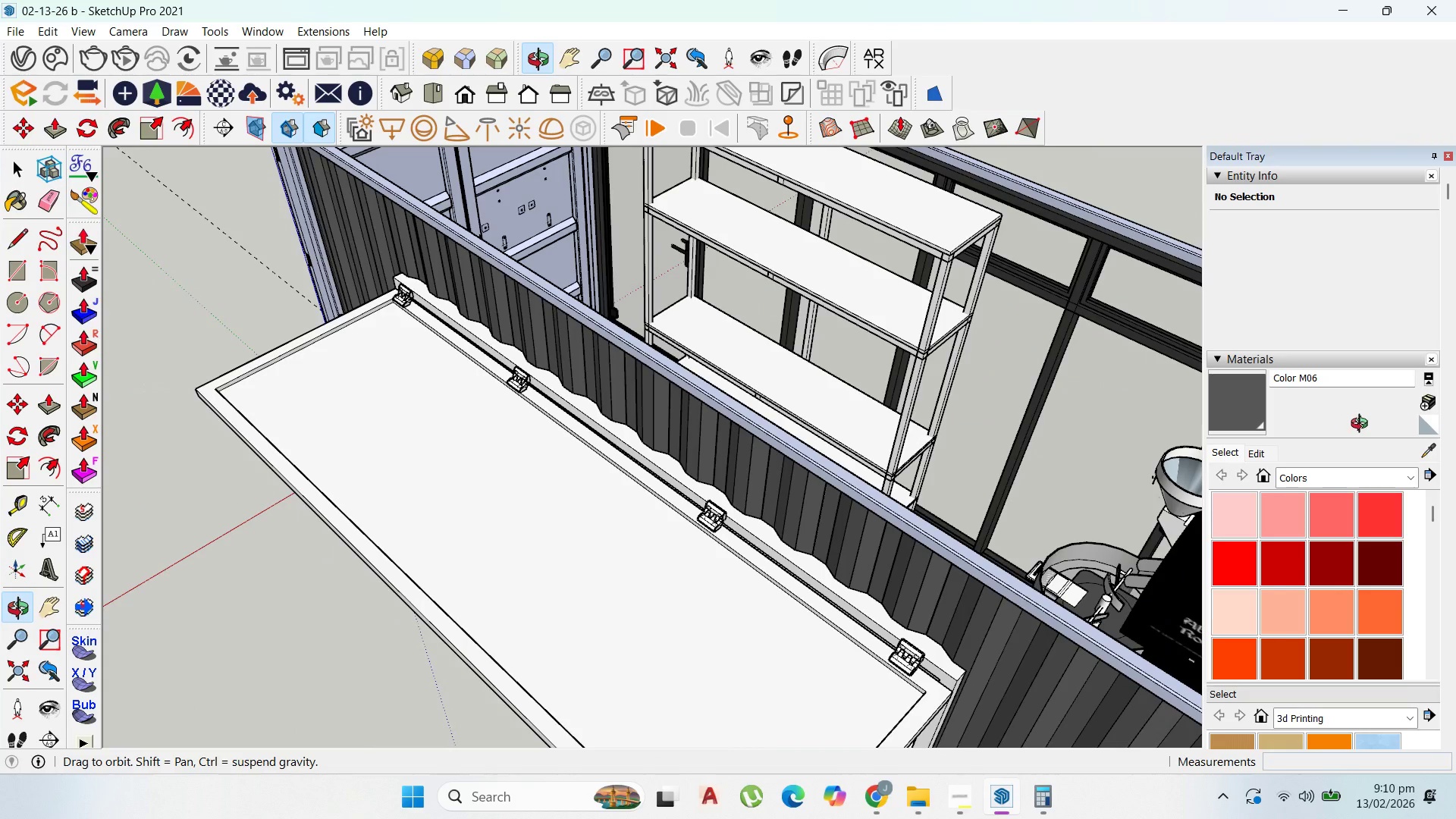 
scroll: coordinate [850, 297], scroll_direction: none, amount: 0.0
 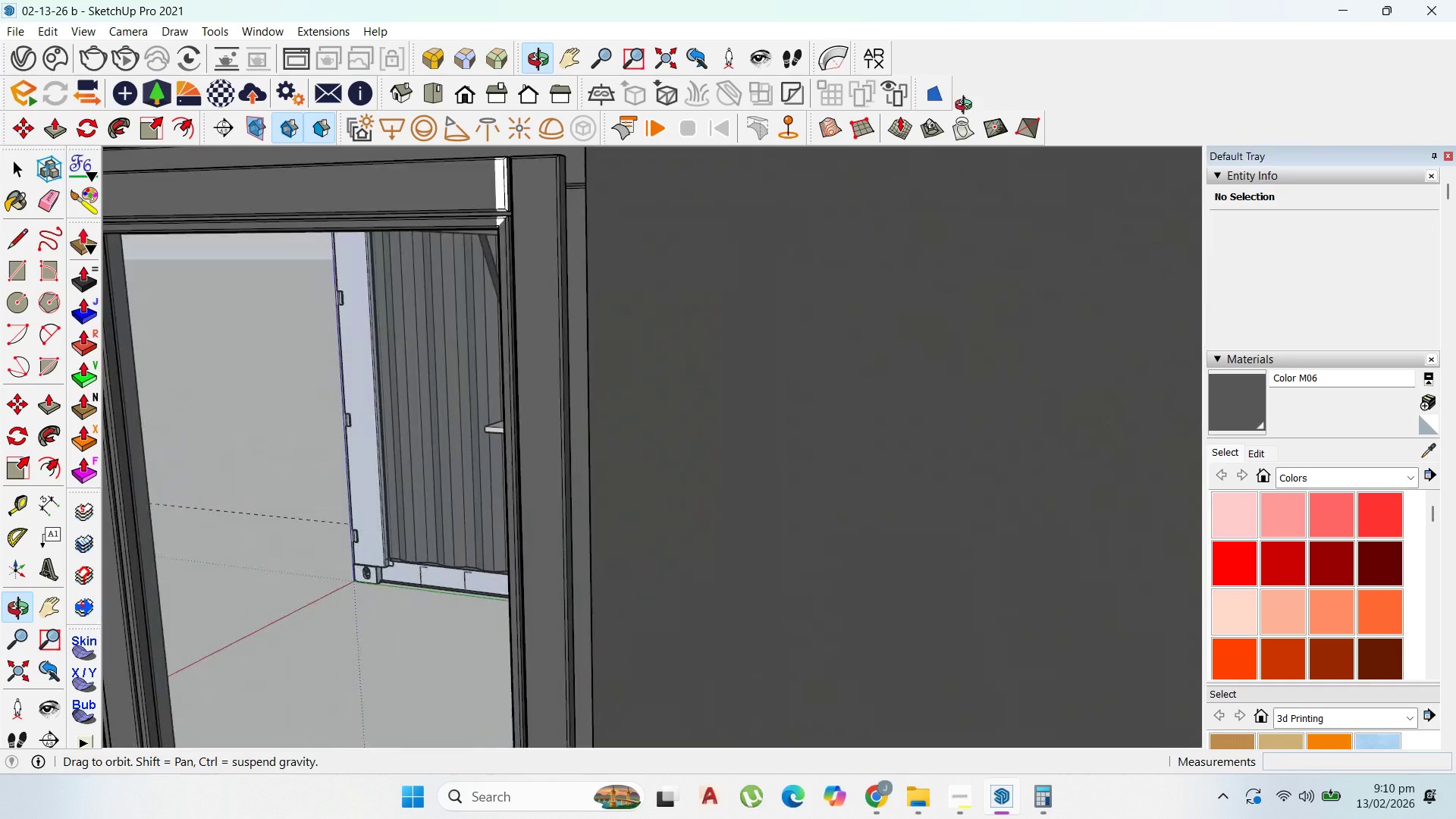 
scroll: coordinate [795, 391], scroll_direction: up, amount: 10.0
 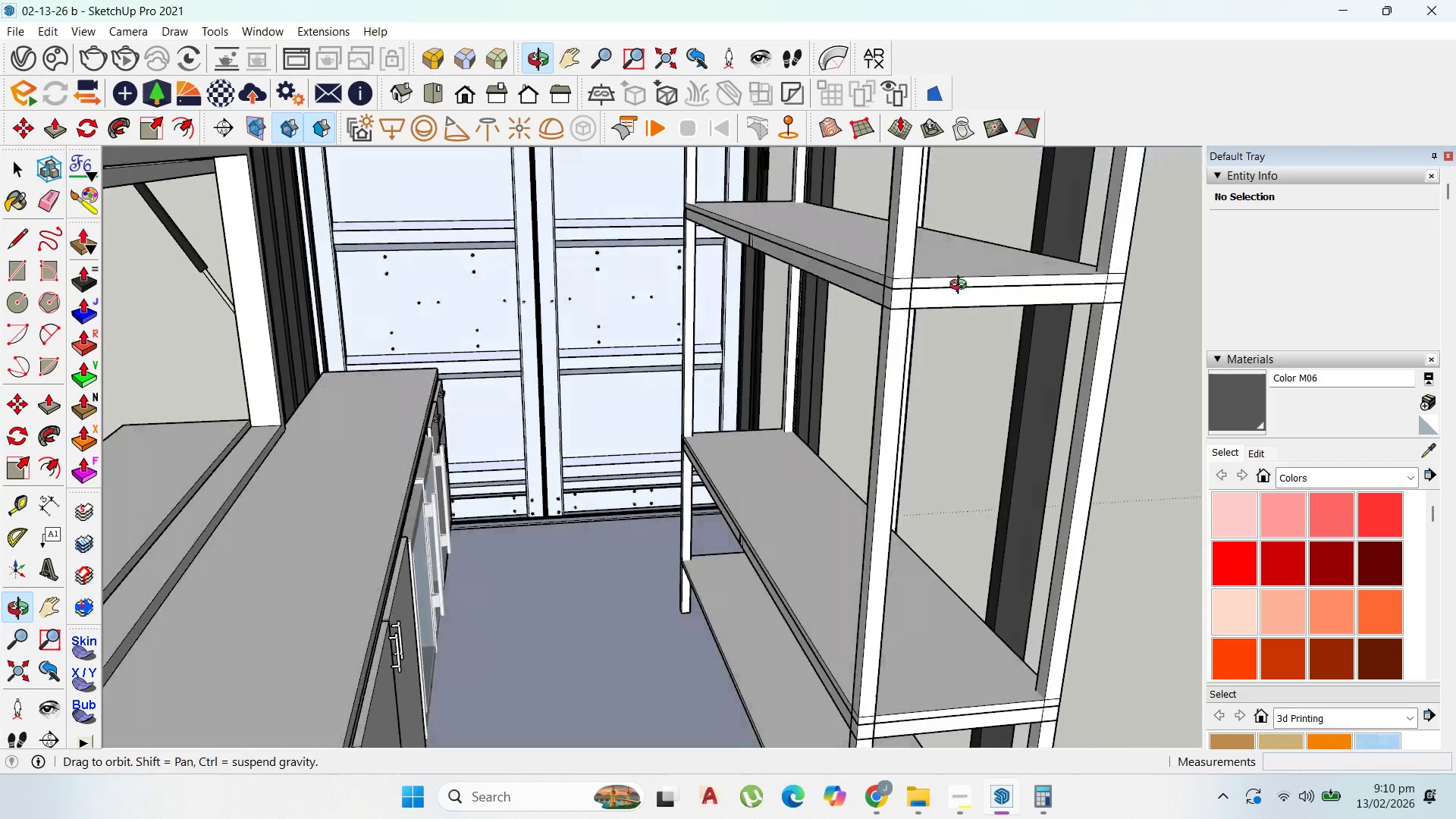 
scroll: coordinate [414, 432], scroll_direction: down, amount: 14.0
 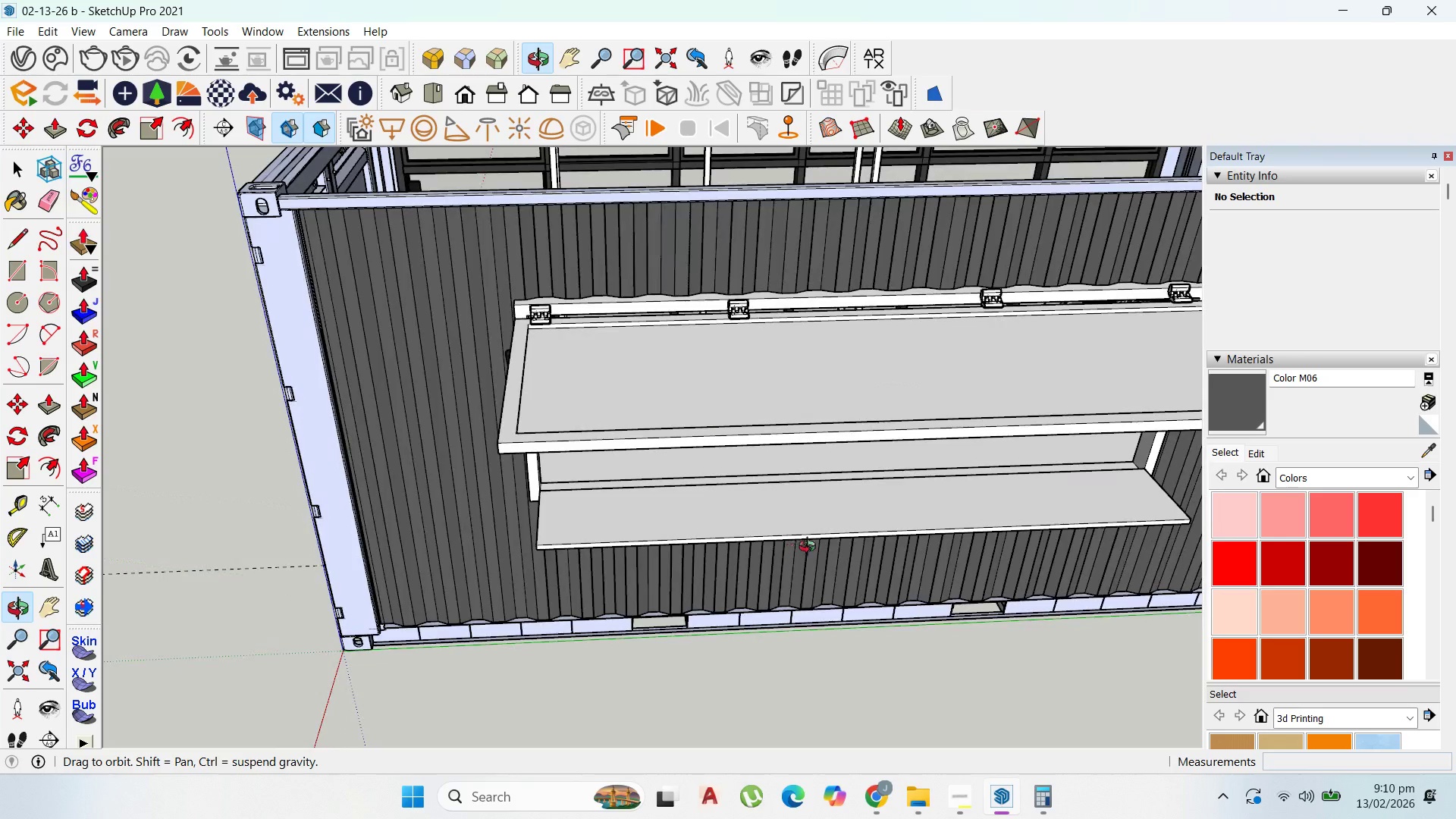 
scroll: coordinate [775, 470], scroll_direction: up, amount: 3.0
 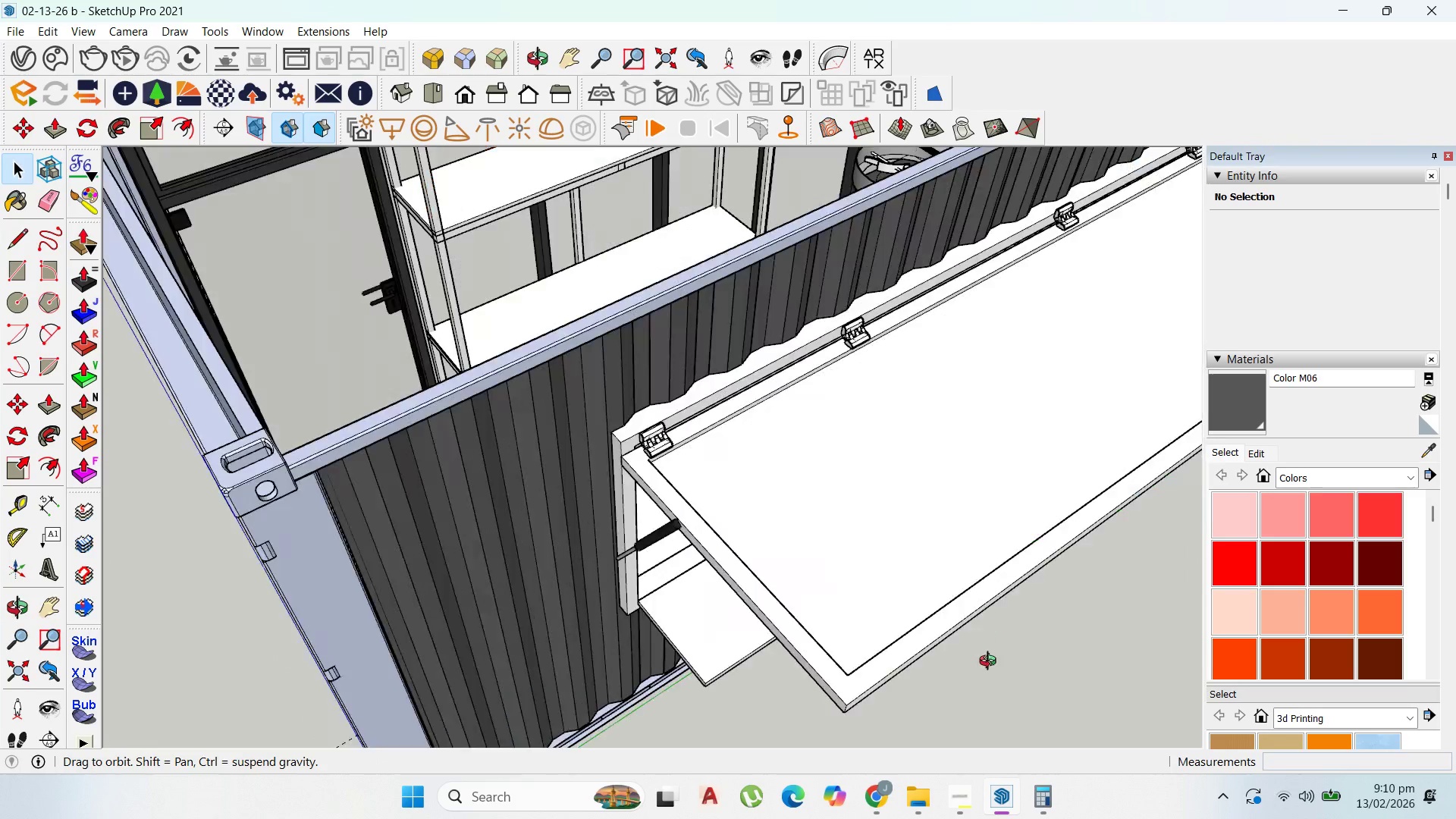 
scroll: coordinate [867, 585], scroll_direction: down, amount: 9.0
 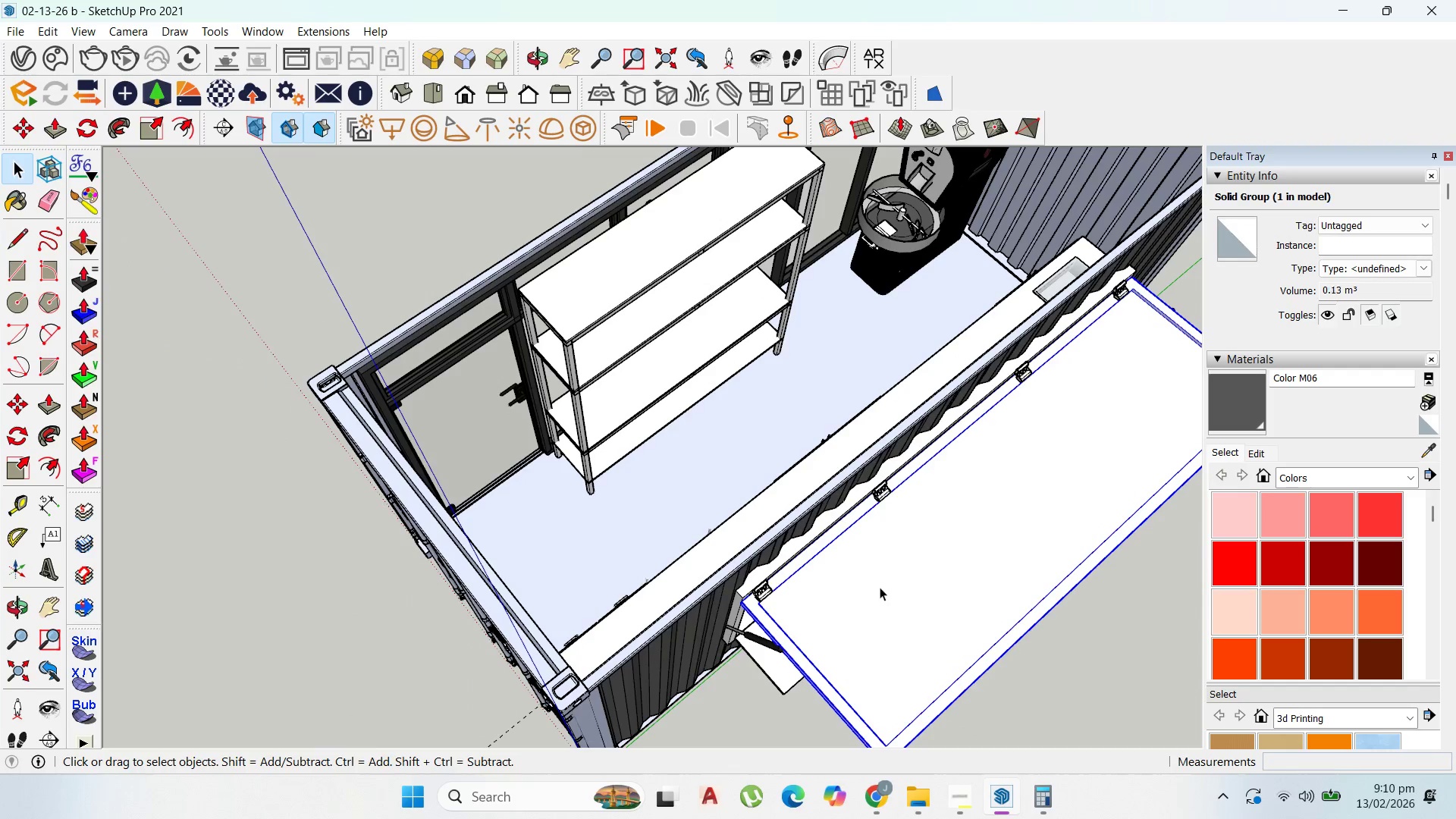 
scroll: coordinate [520, 426], scroll_direction: none, amount: 0.0
 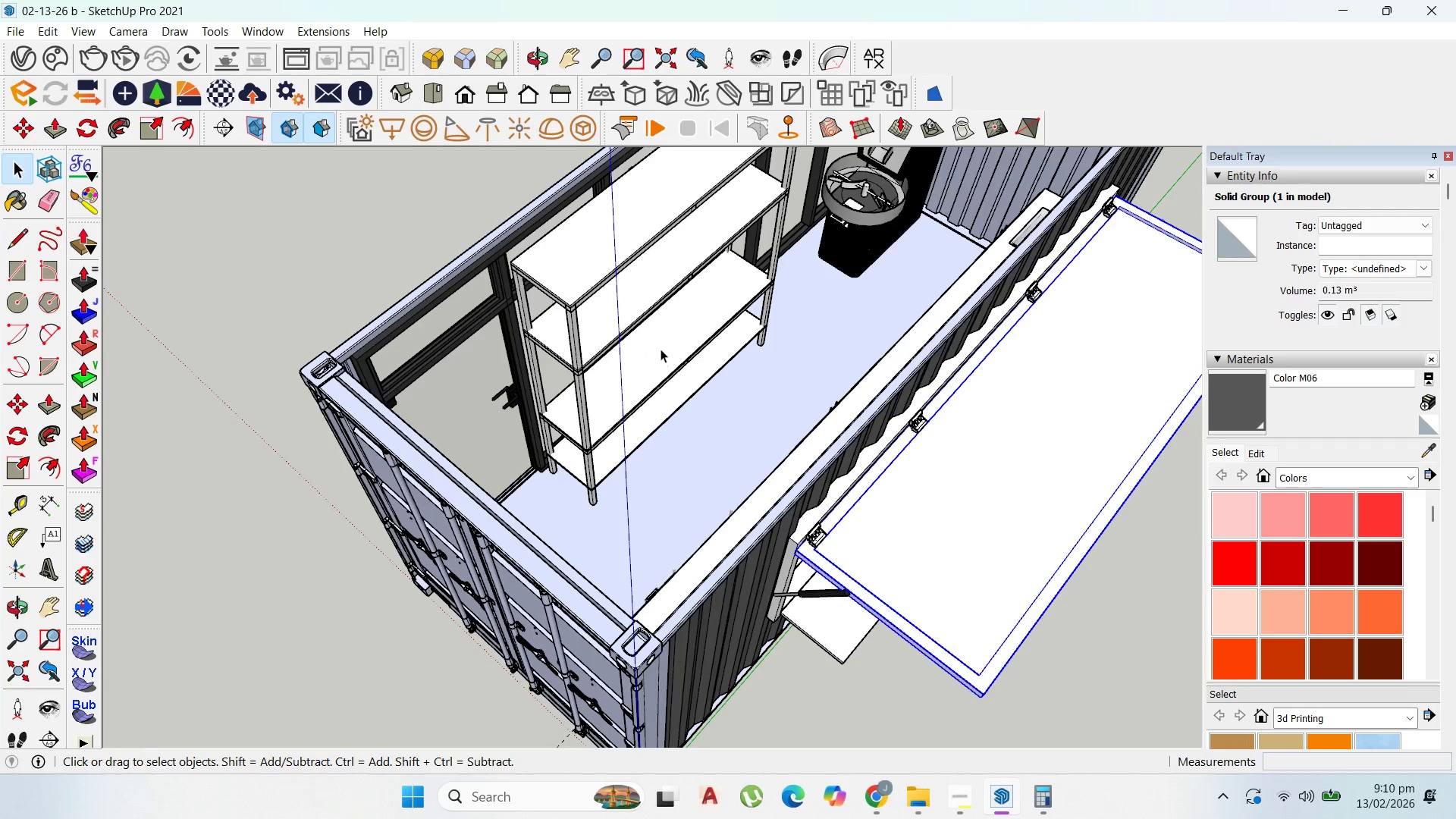 
scroll: coordinate [824, 453], scroll_direction: up, amount: 5.0
 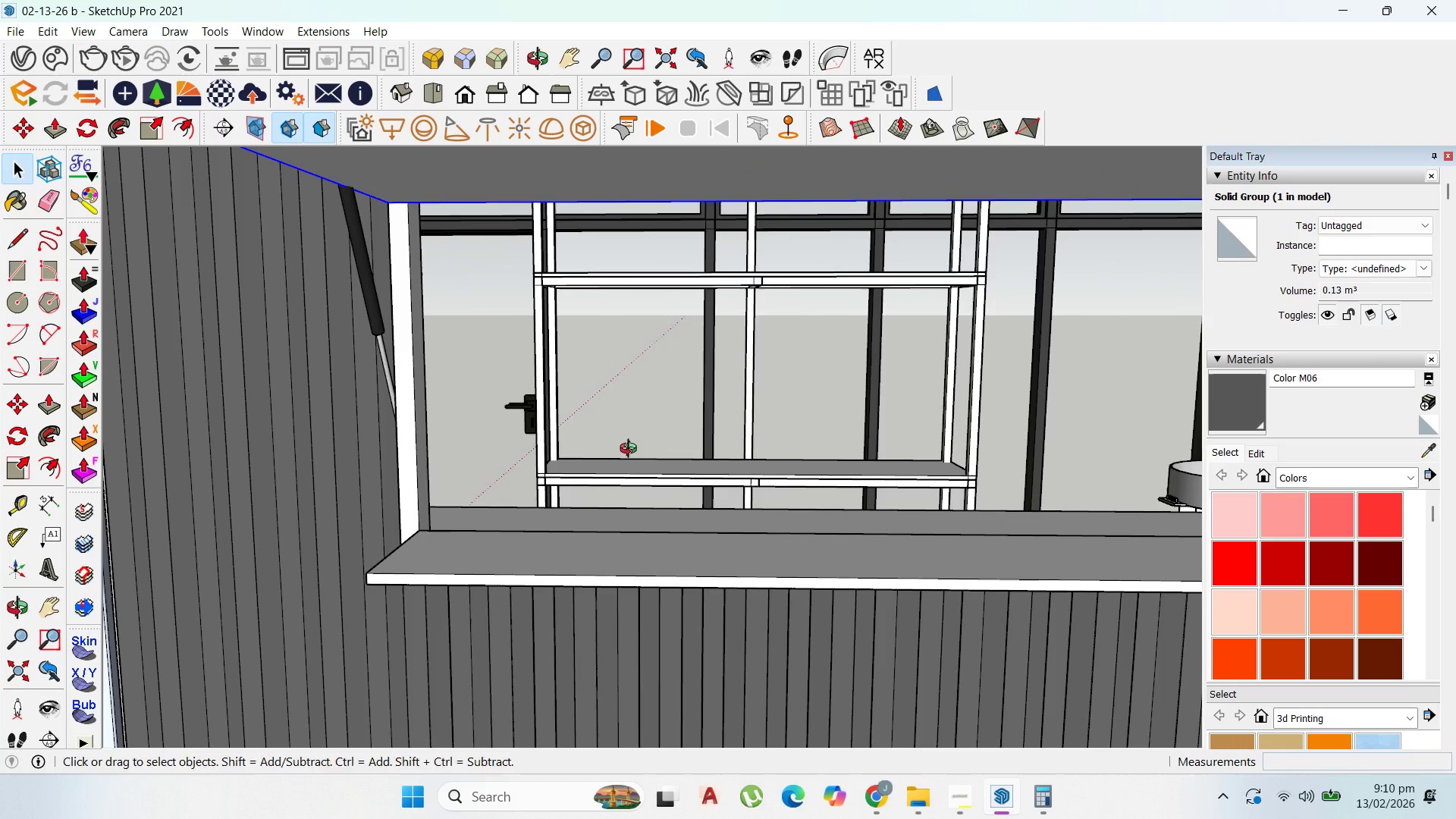 
scroll: coordinate [773, 507], scroll_direction: down, amount: 5.0
 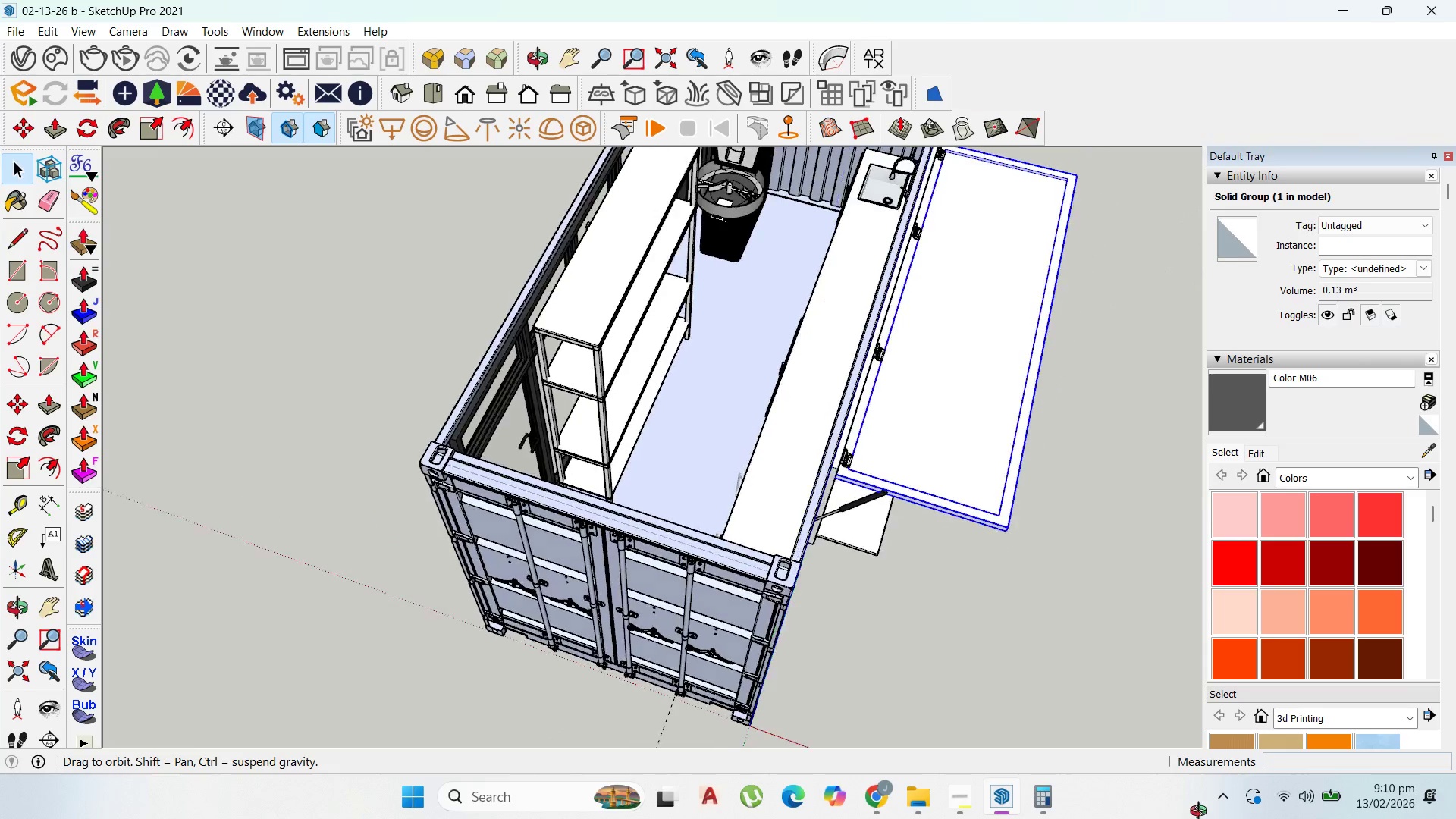 
scroll: coordinate [756, 441], scroll_direction: up, amount: 8.0
 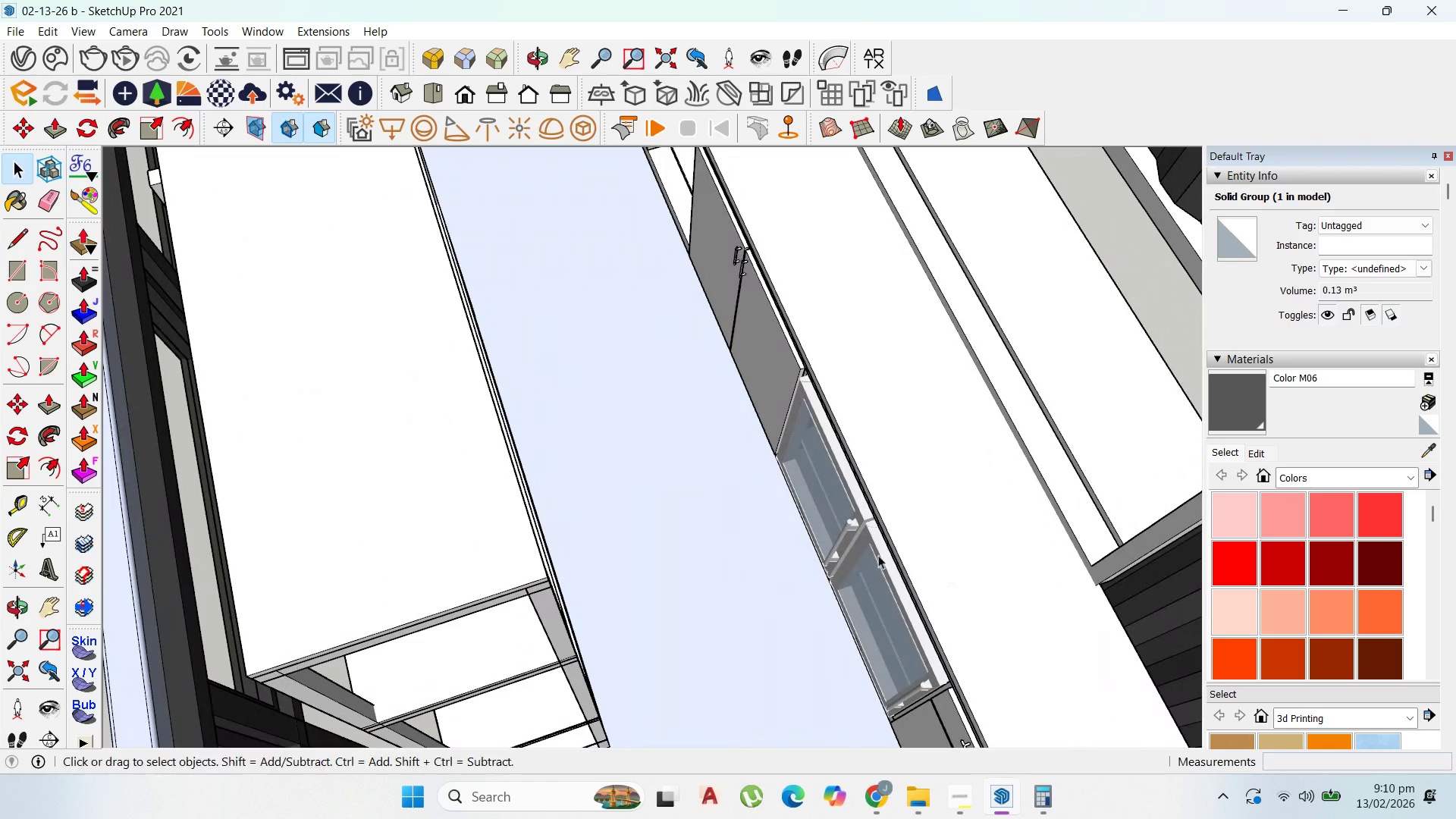 
scroll: coordinate [805, 530], scroll_direction: down, amount: 4.0
 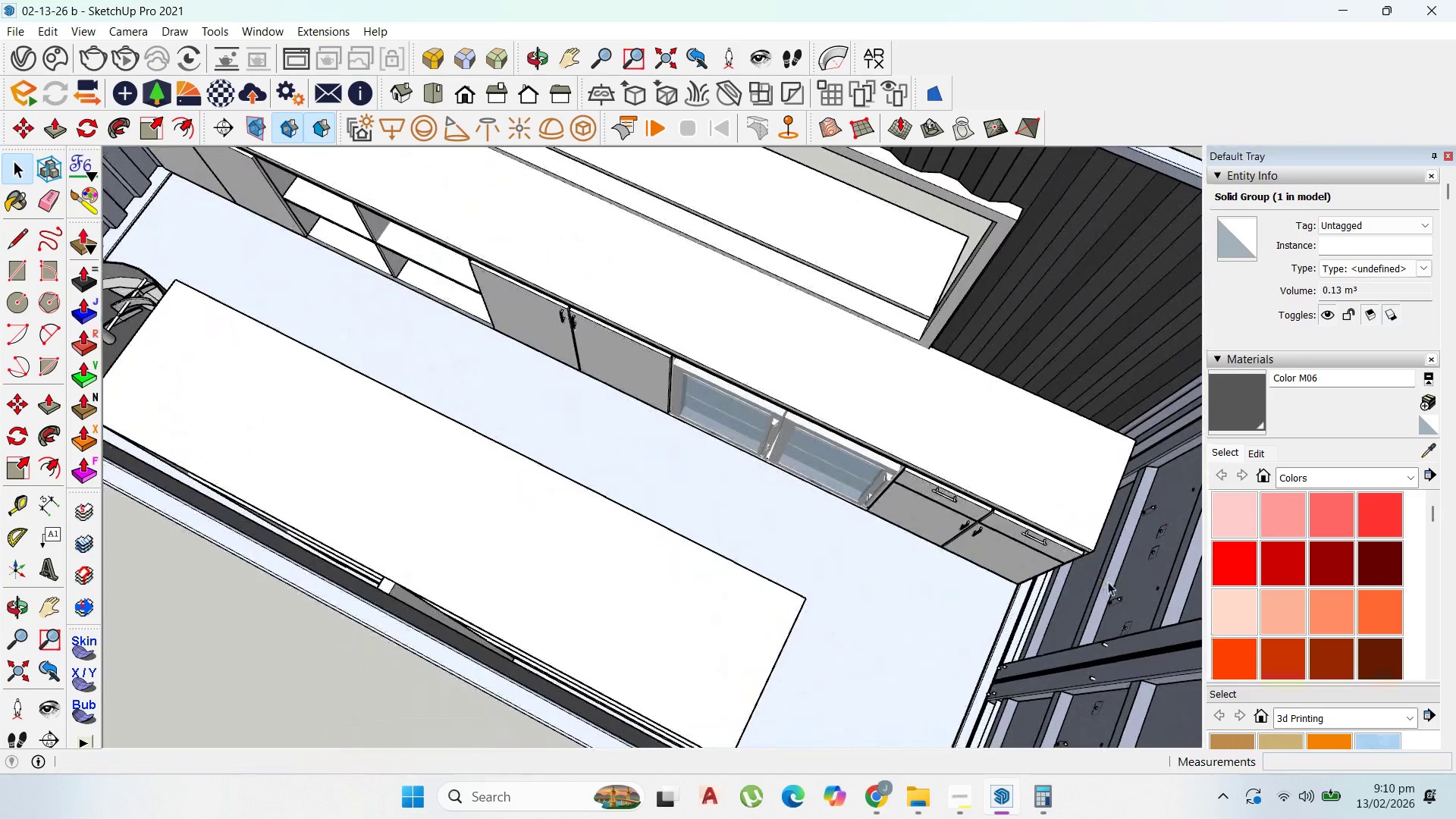 
scroll: coordinate [991, 471], scroll_direction: up, amount: 3.0
 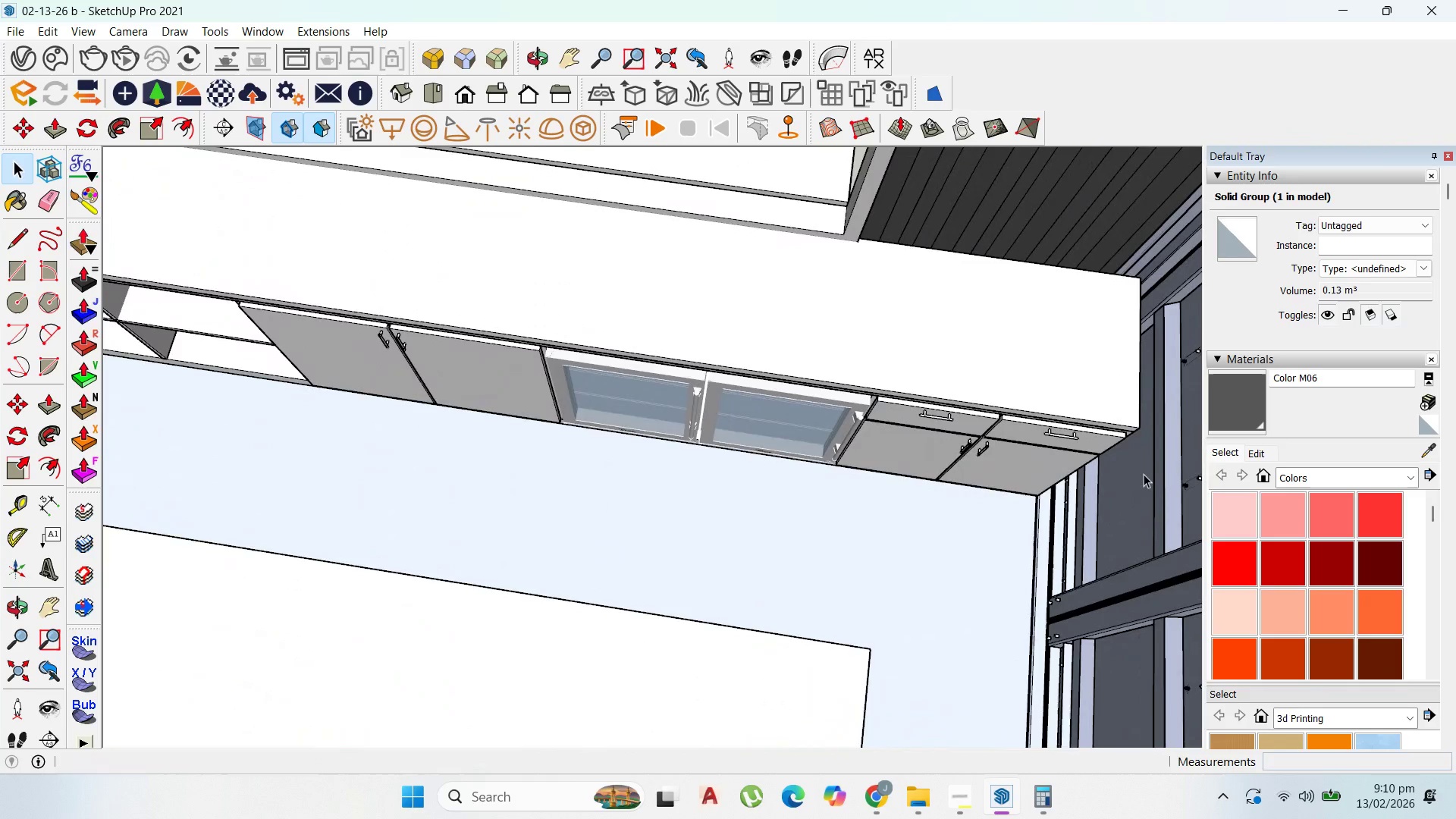 
scroll: coordinate [1040, 487], scroll_direction: down, amount: 7.0
 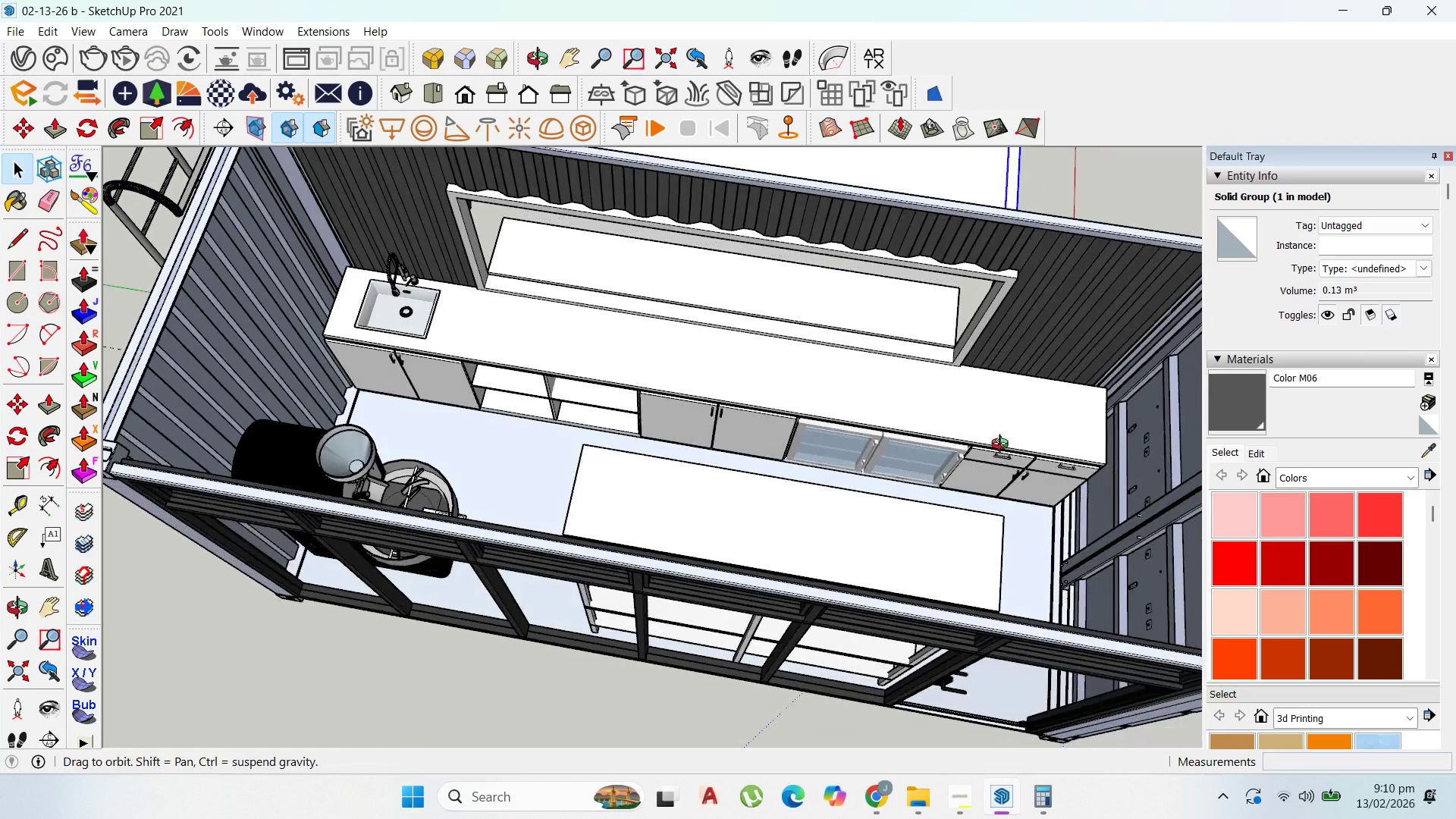 
scroll: coordinate [953, 430], scroll_direction: up, amount: 6.0
 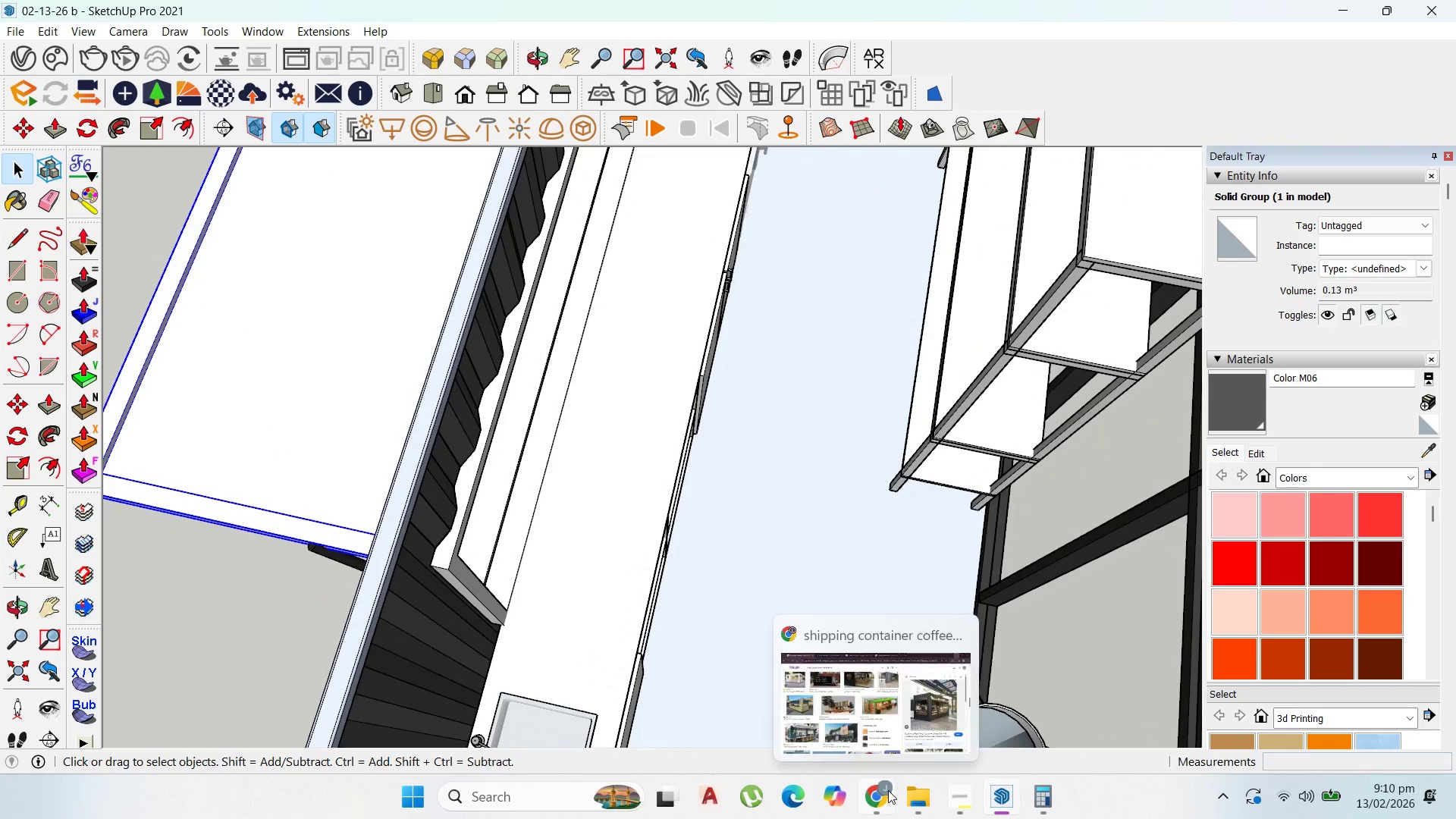 
scroll: coordinate [403, 475], scroll_direction: down, amount: 17.0
 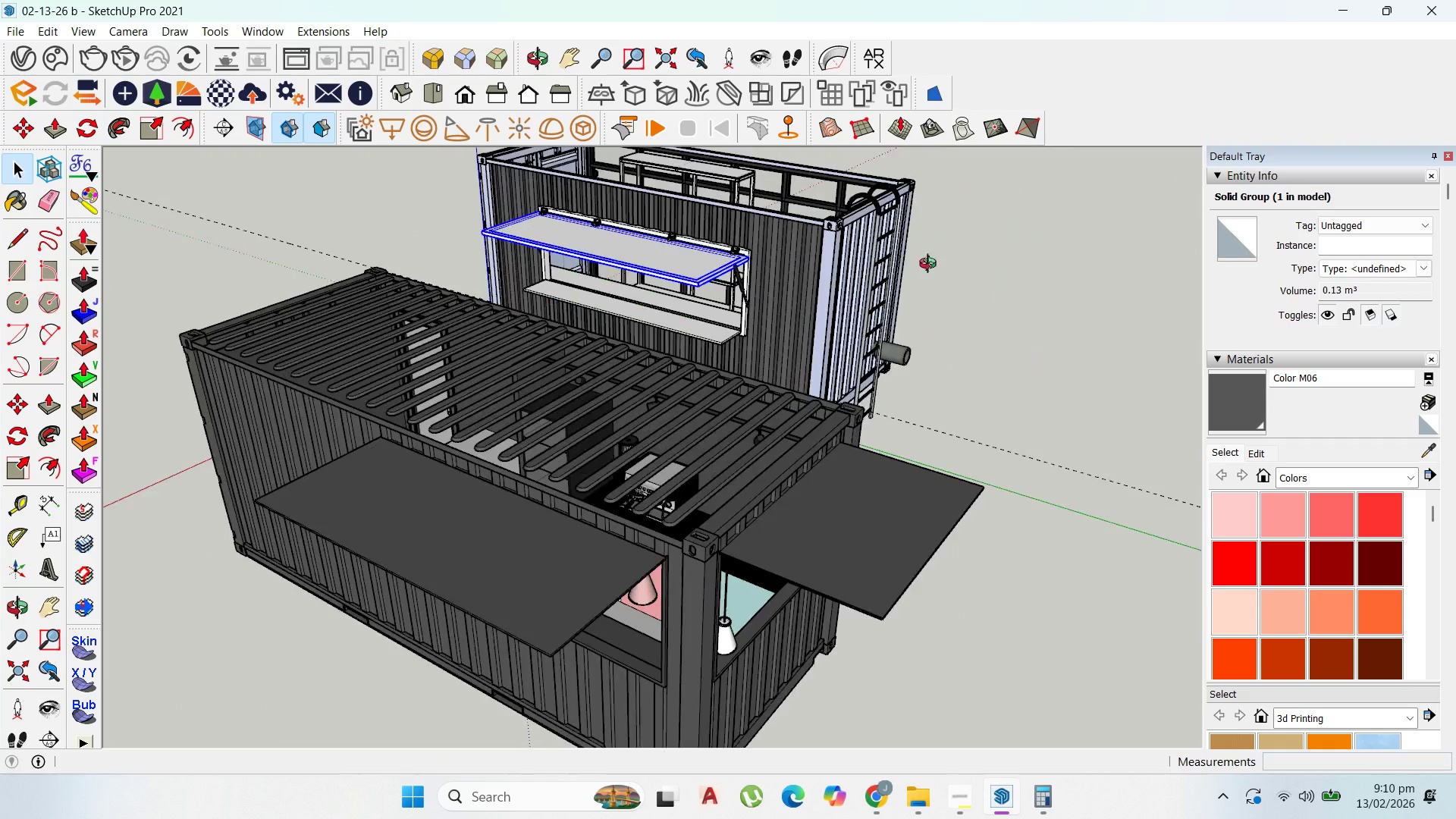 
scroll: coordinate [704, 494], scroll_direction: up, amount: 7.0
 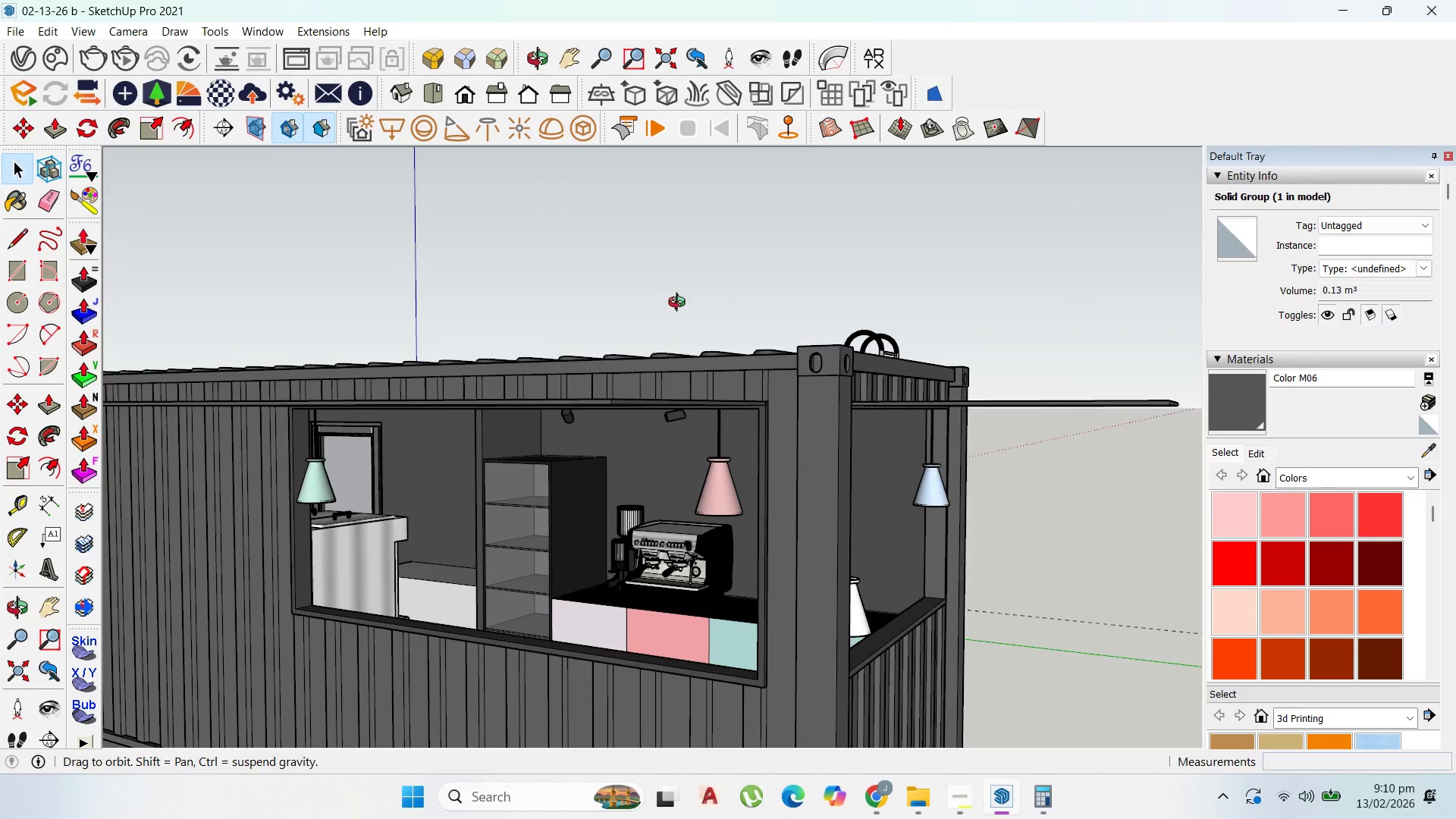 
scroll: coordinate [717, 555], scroll_direction: none, amount: 0.0
 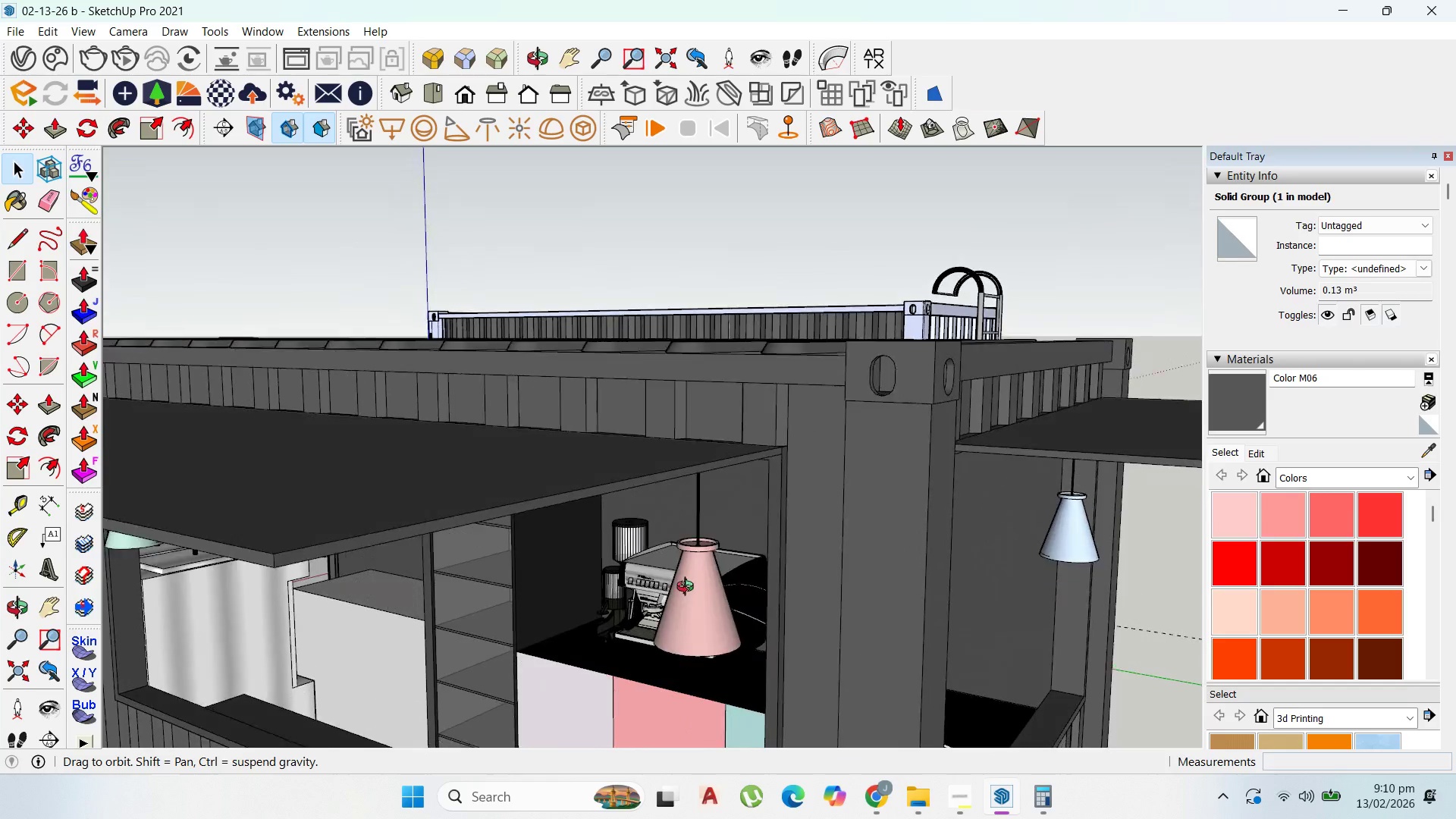 
scroll: coordinate [236, 601], scroll_direction: up, amount: 10.0
 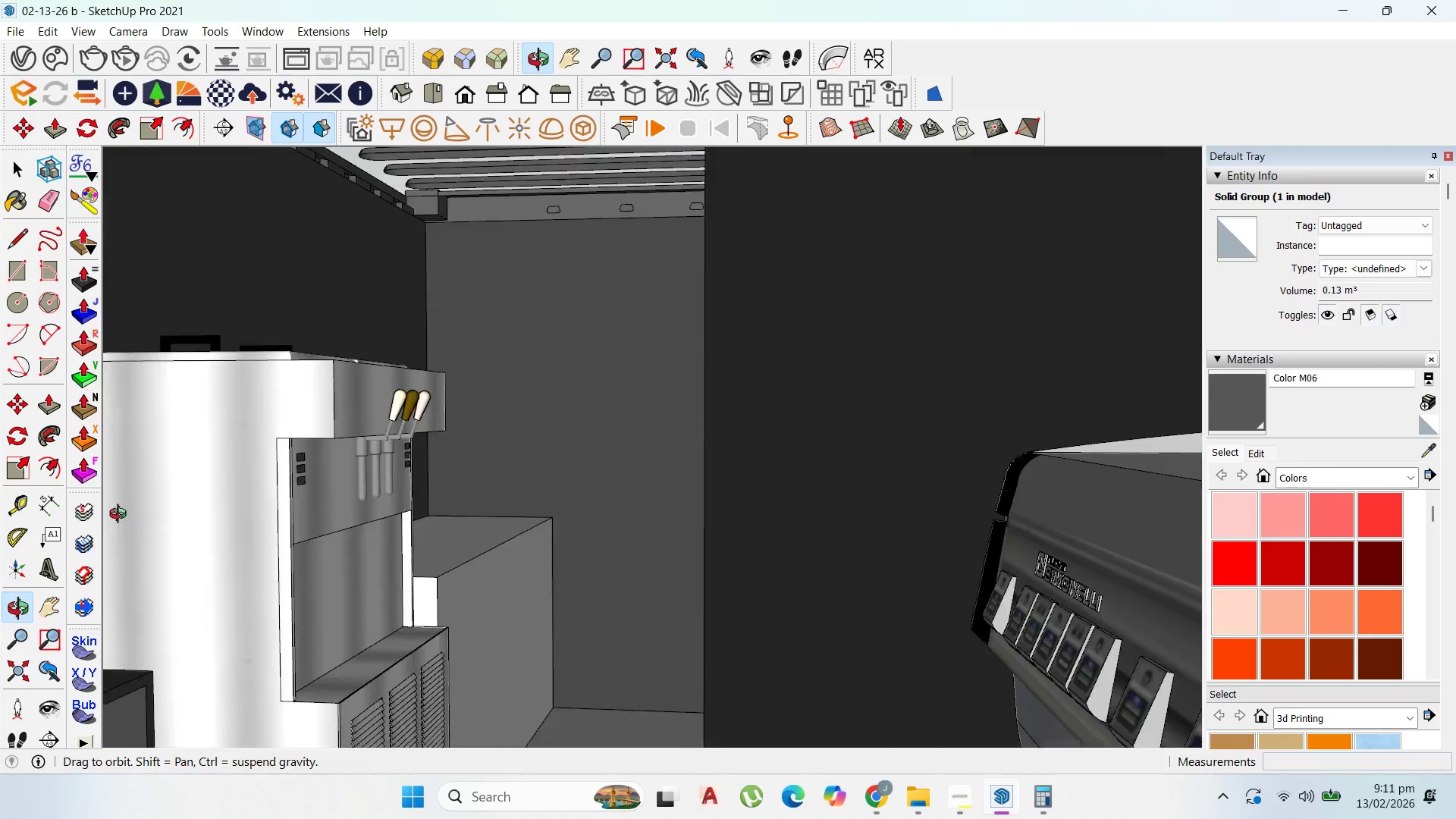 
scroll: coordinate [784, 583], scroll_direction: down, amount: 8.0
 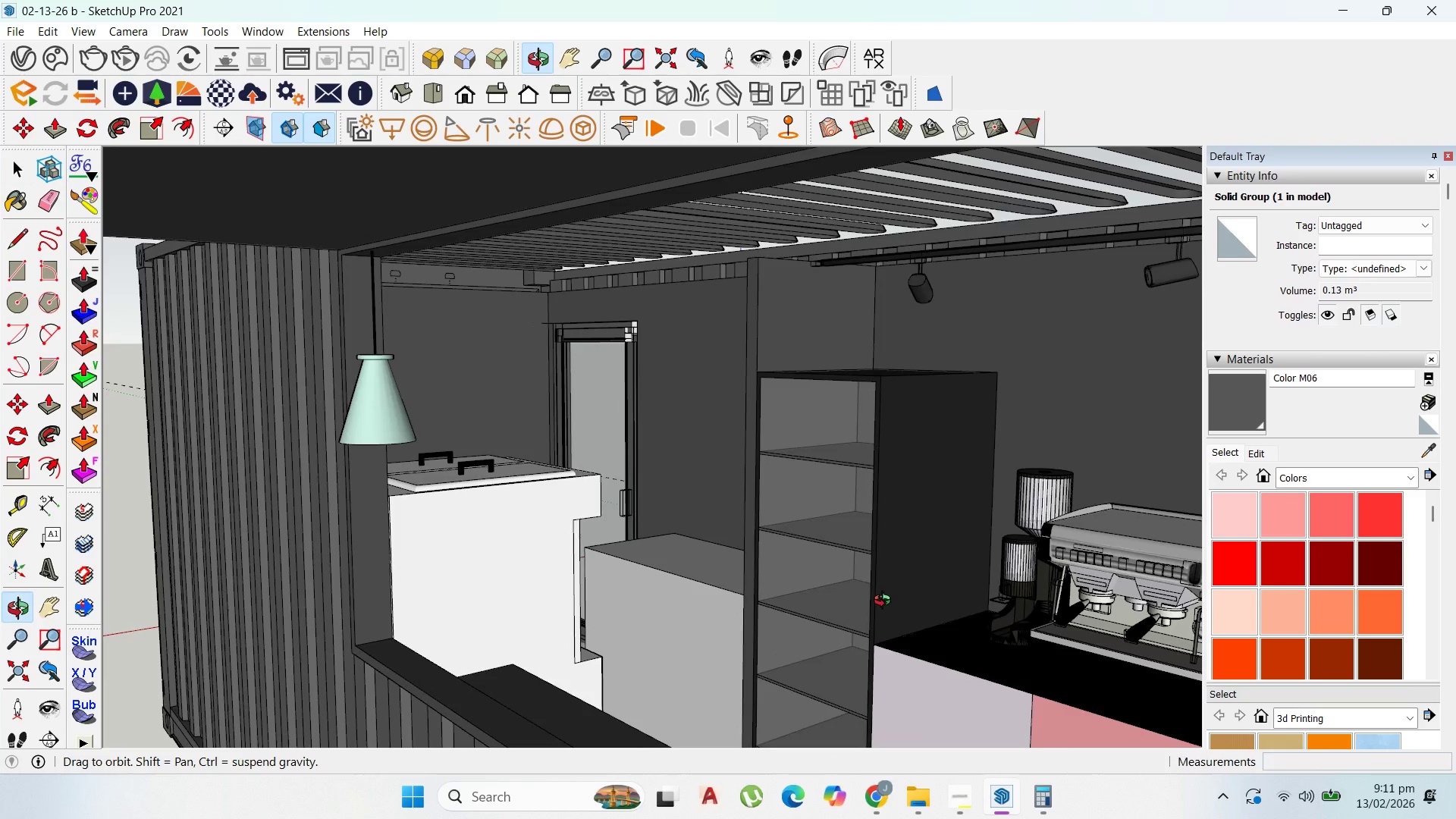 
left_click([1100, 576])
 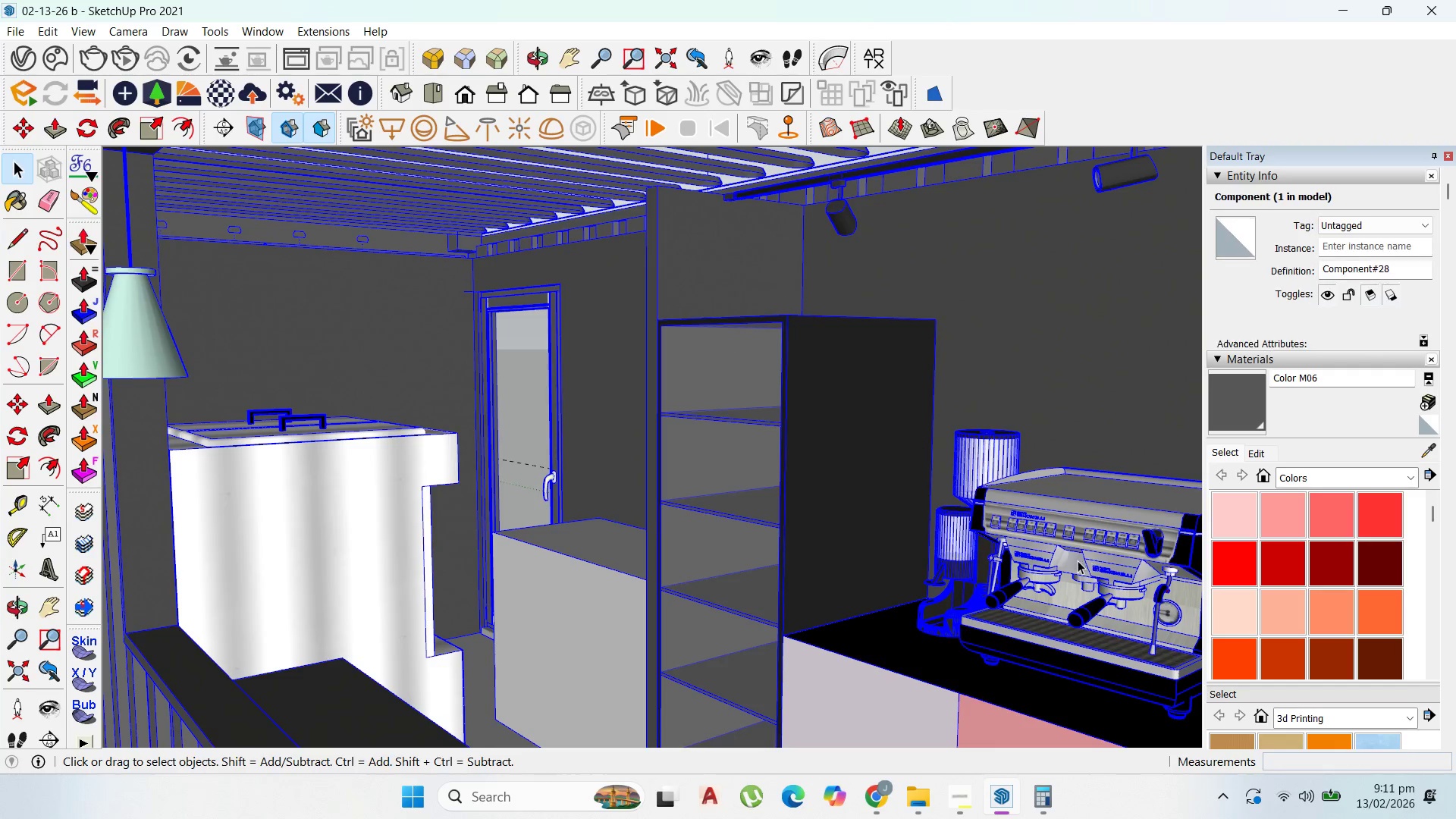 
scroll: coordinate [1094, 596], scroll_direction: up, amount: 3.0
 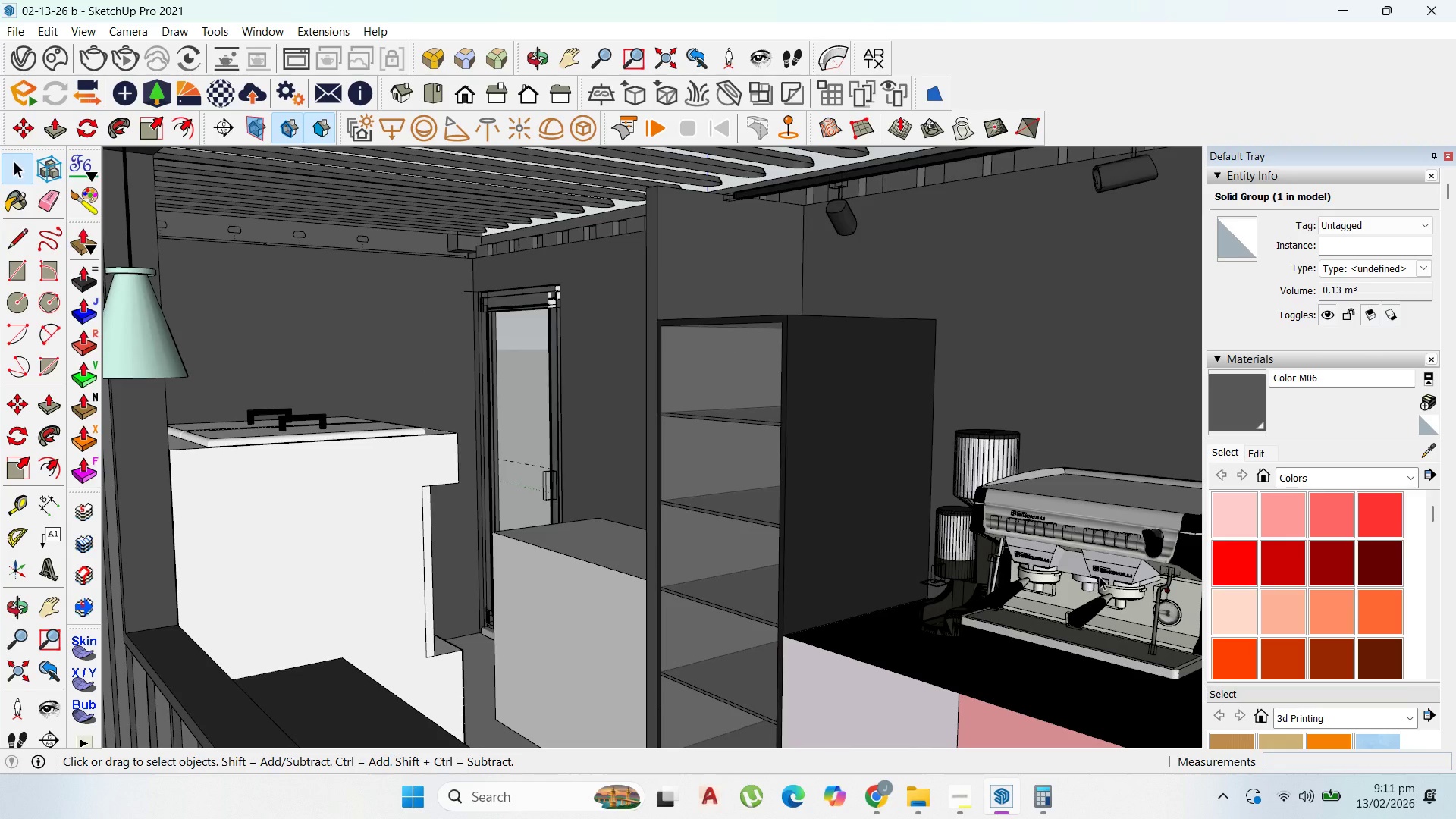 
double_click([1077, 560])
 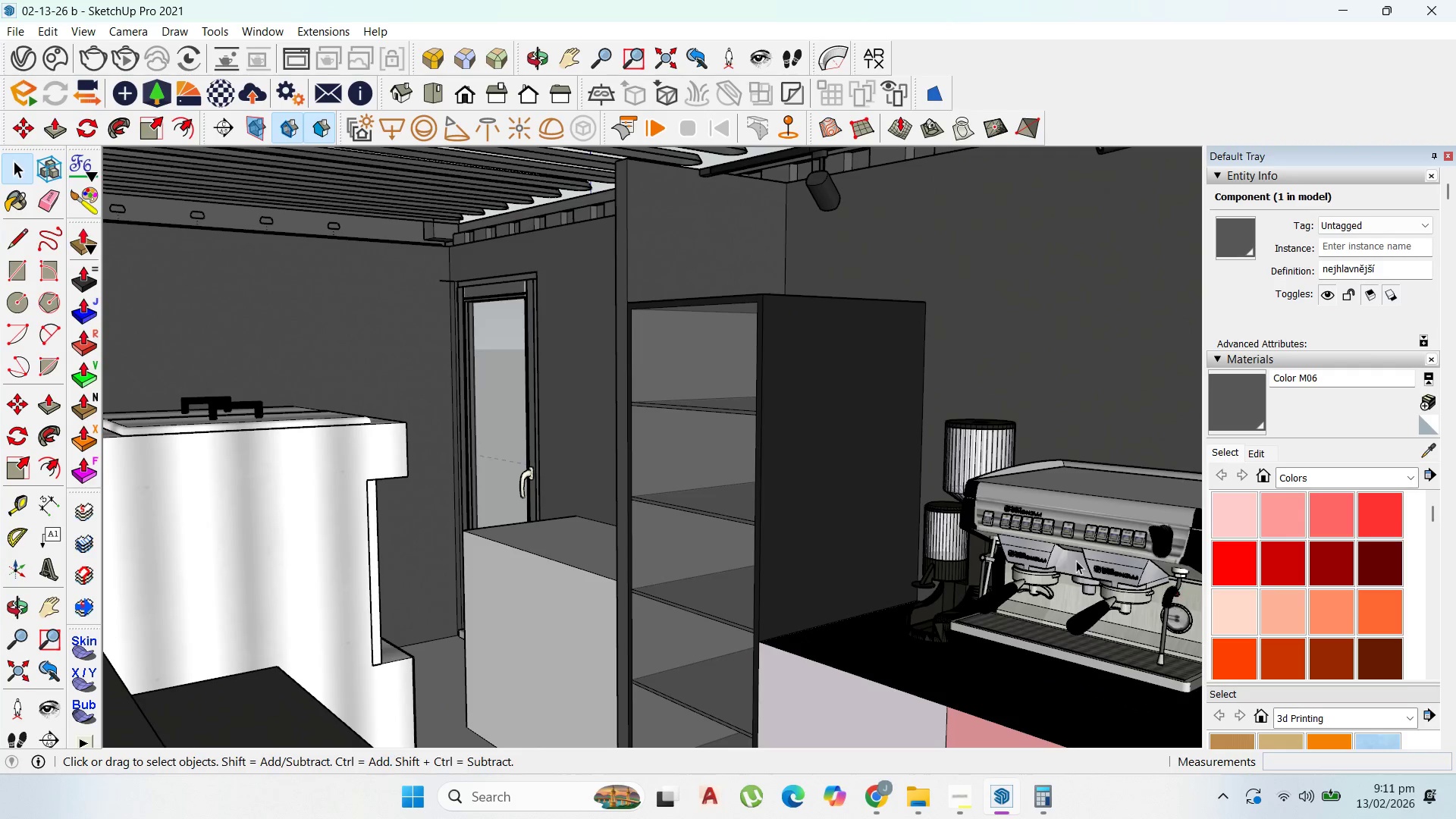 
scroll: coordinate [1078, 560], scroll_direction: up, amount: 1.0
 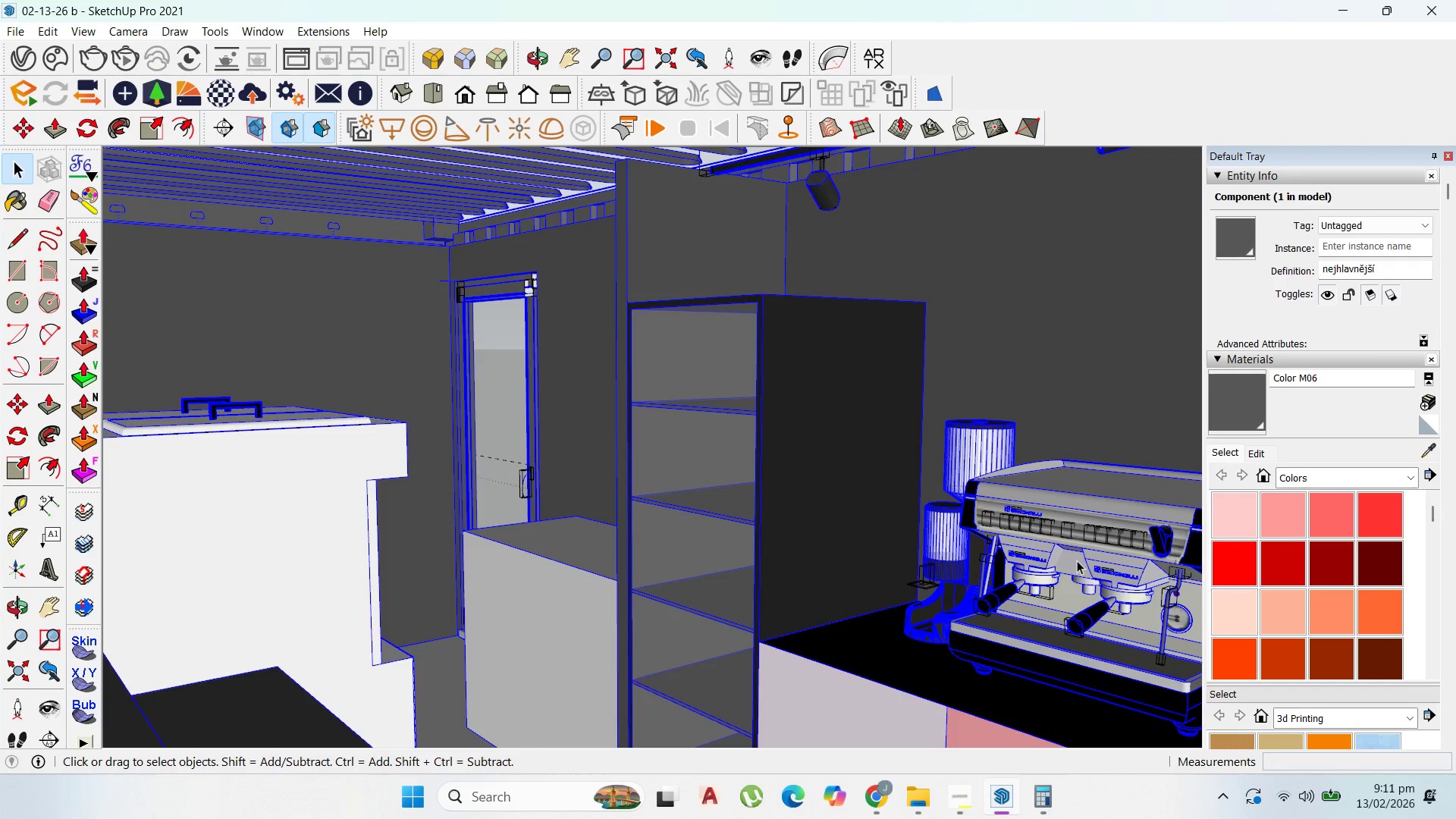 
triple_click([1075, 560])
 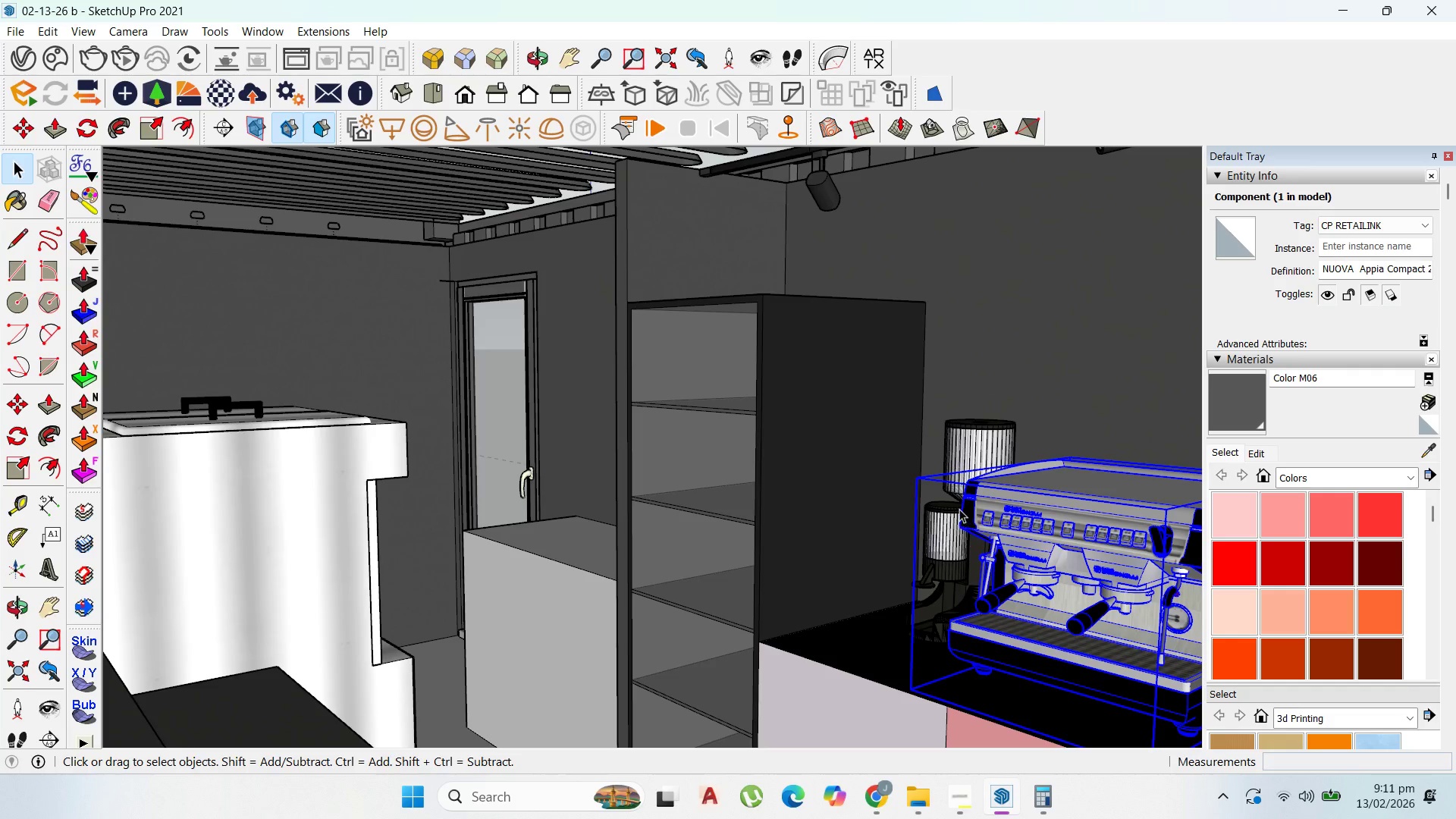 
hold_key(key=ControlLeft, duration=0.84)
left_click([946, 560])
 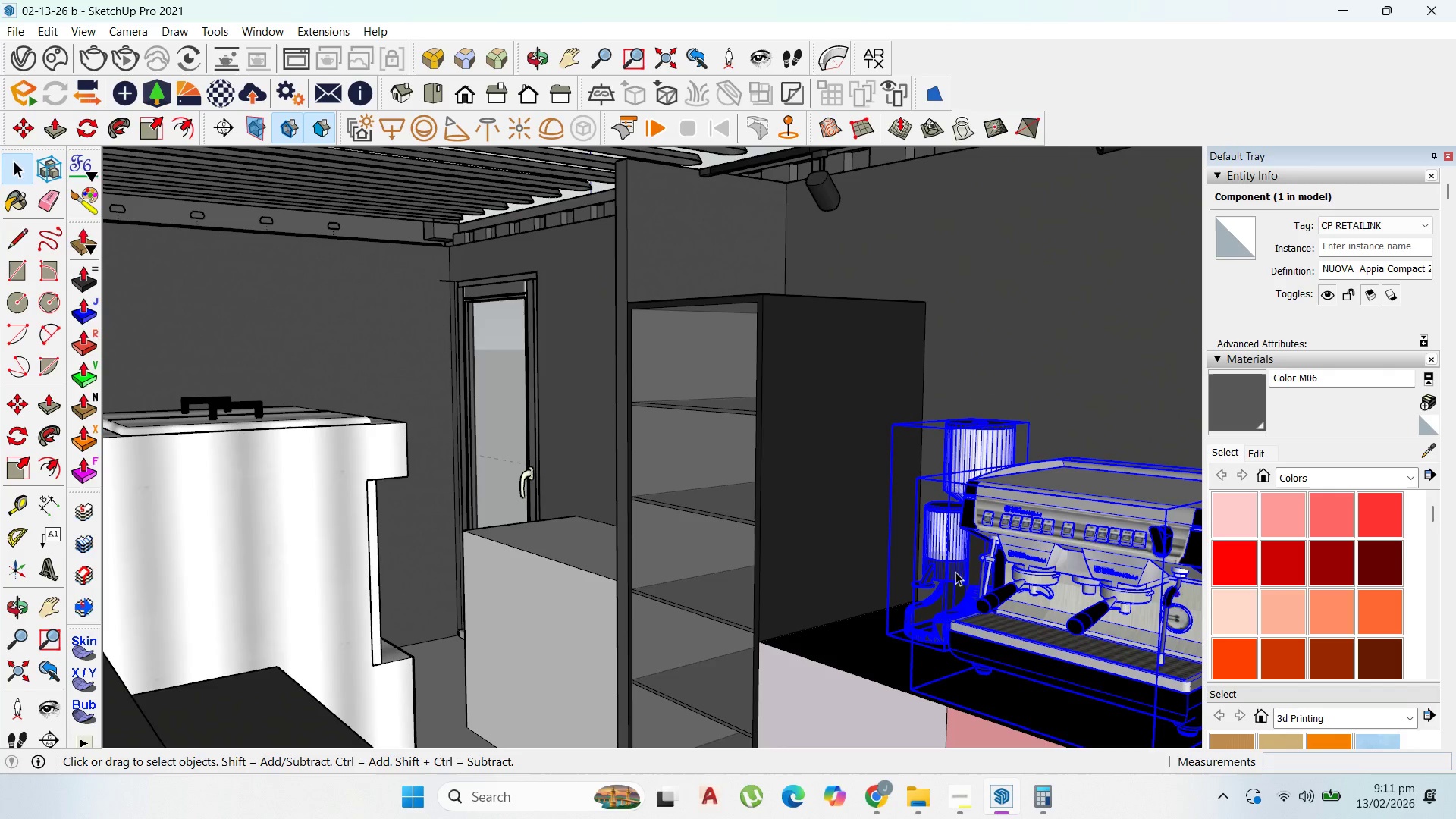 
scroll: coordinate [973, 579], scroll_direction: up, amount: 1.0
 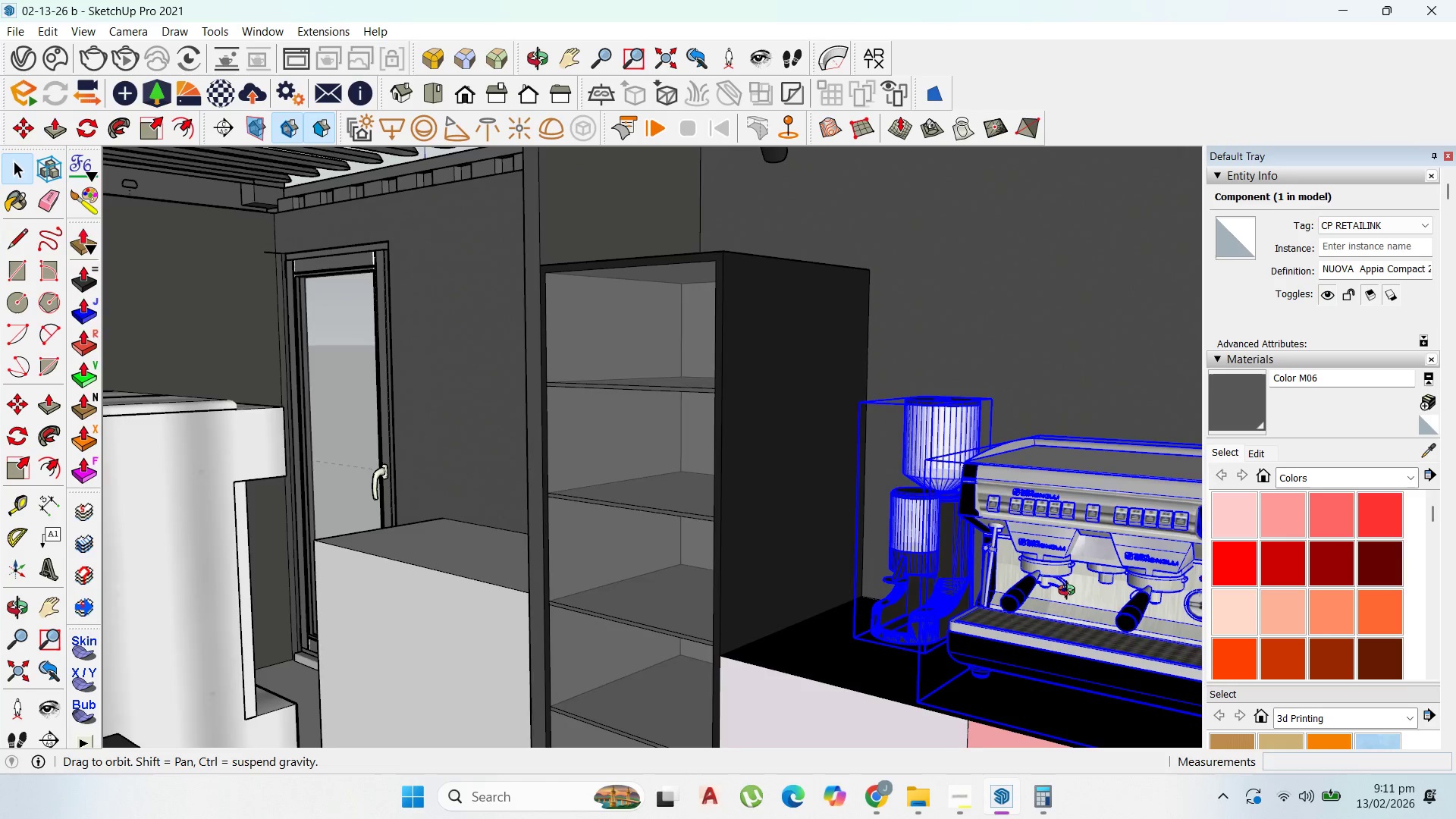 
key(Control+C)
 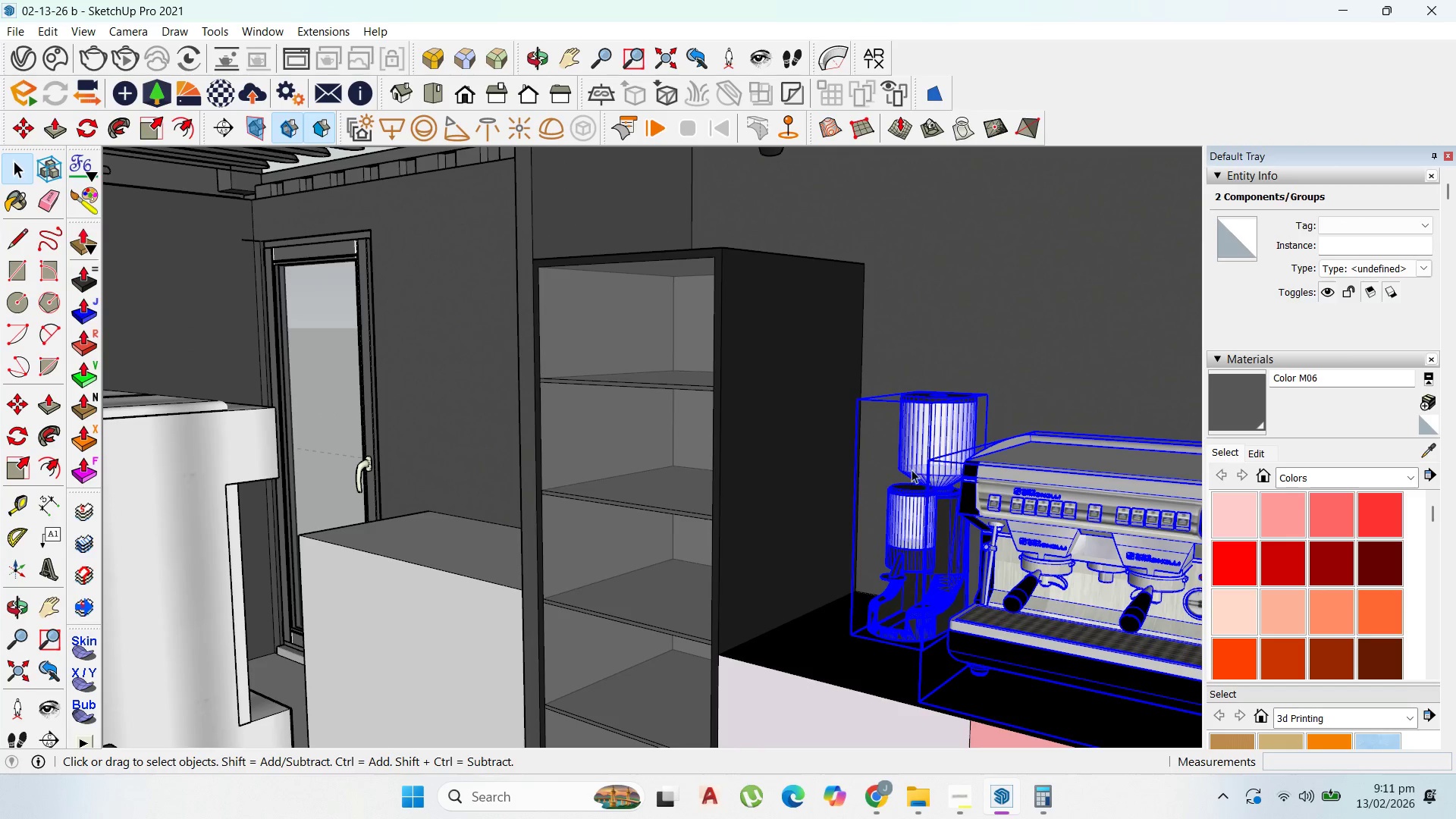 
key(Escape)
 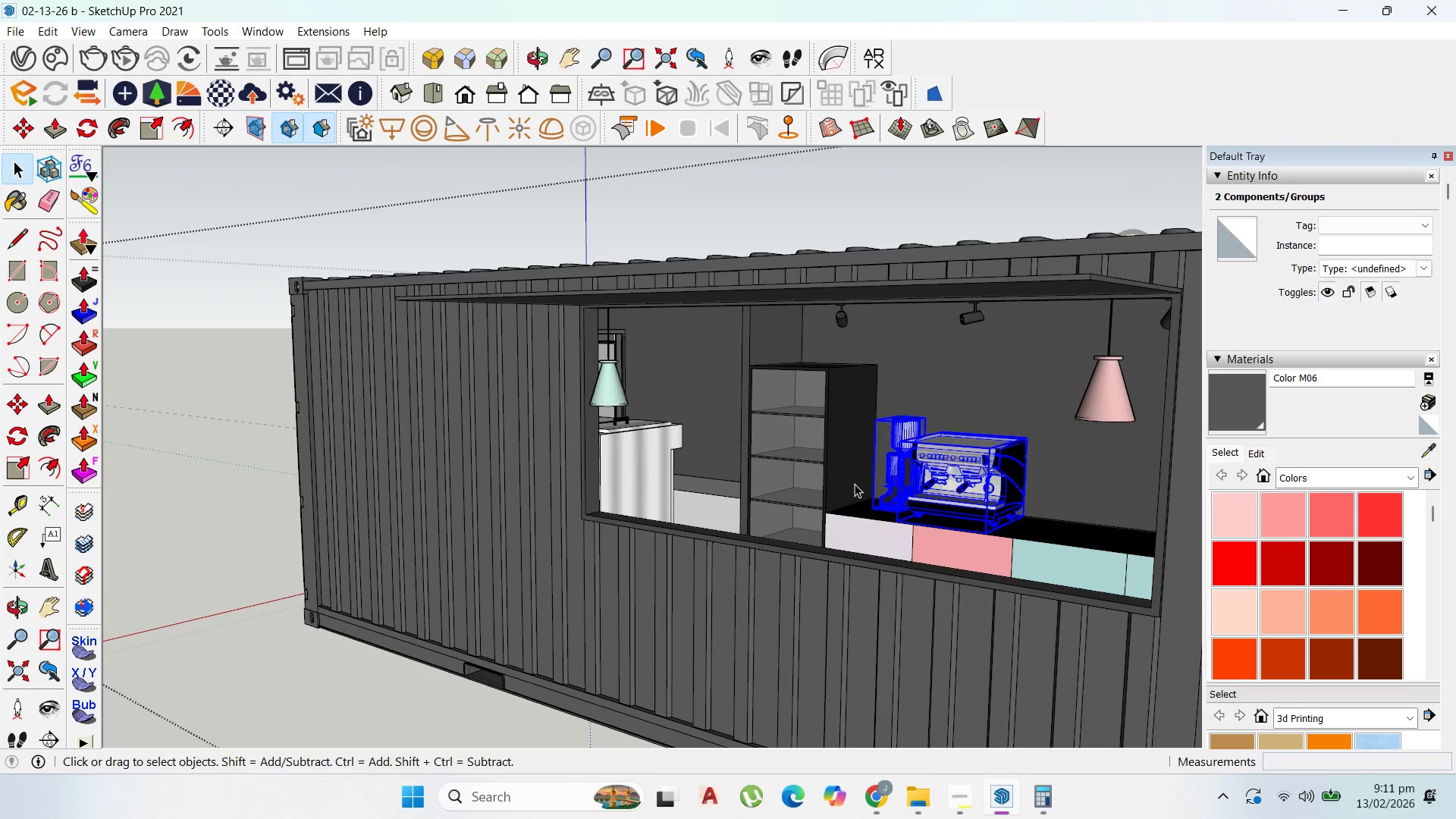 
key(Escape)
 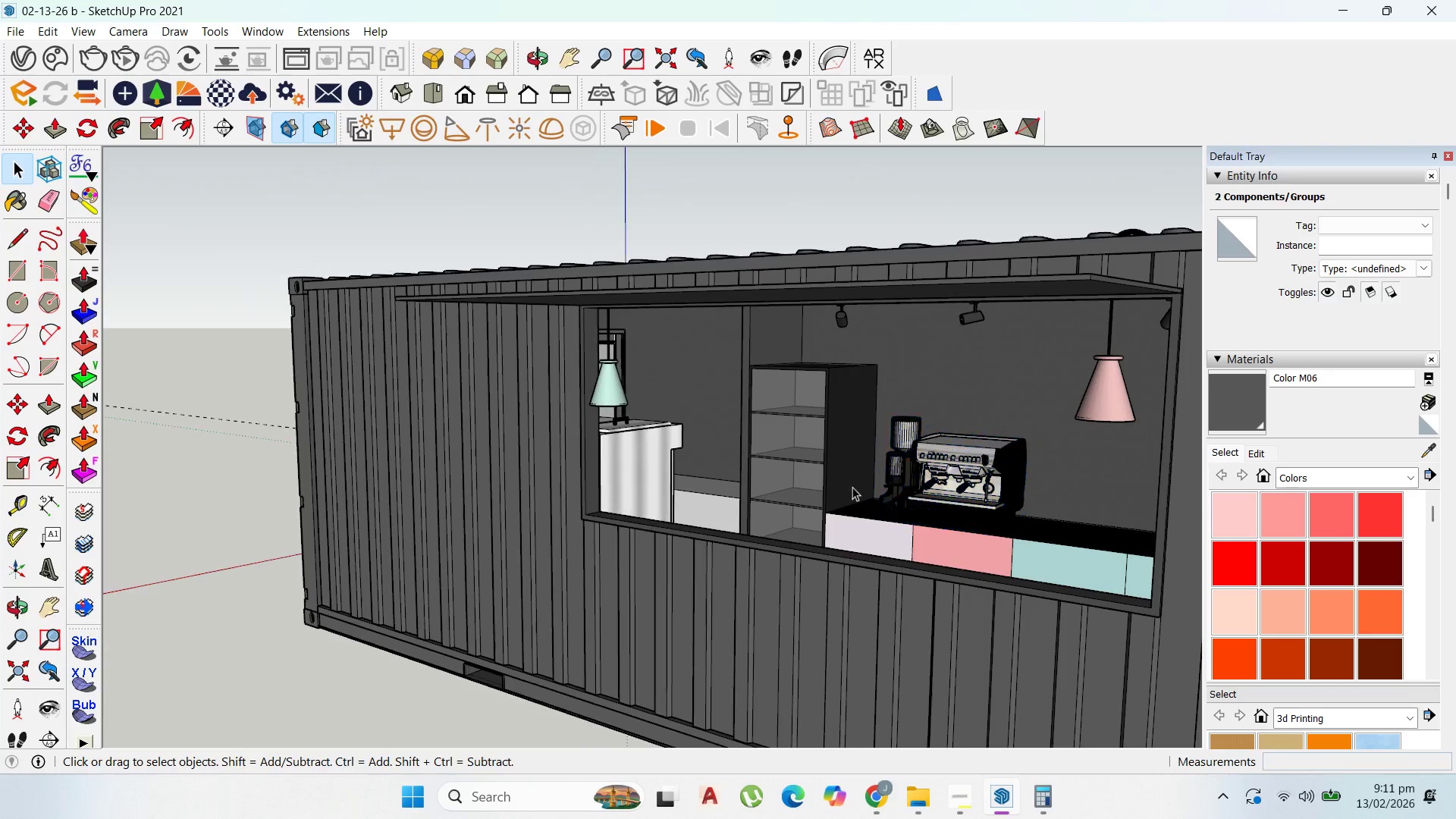 
key(Escape)
 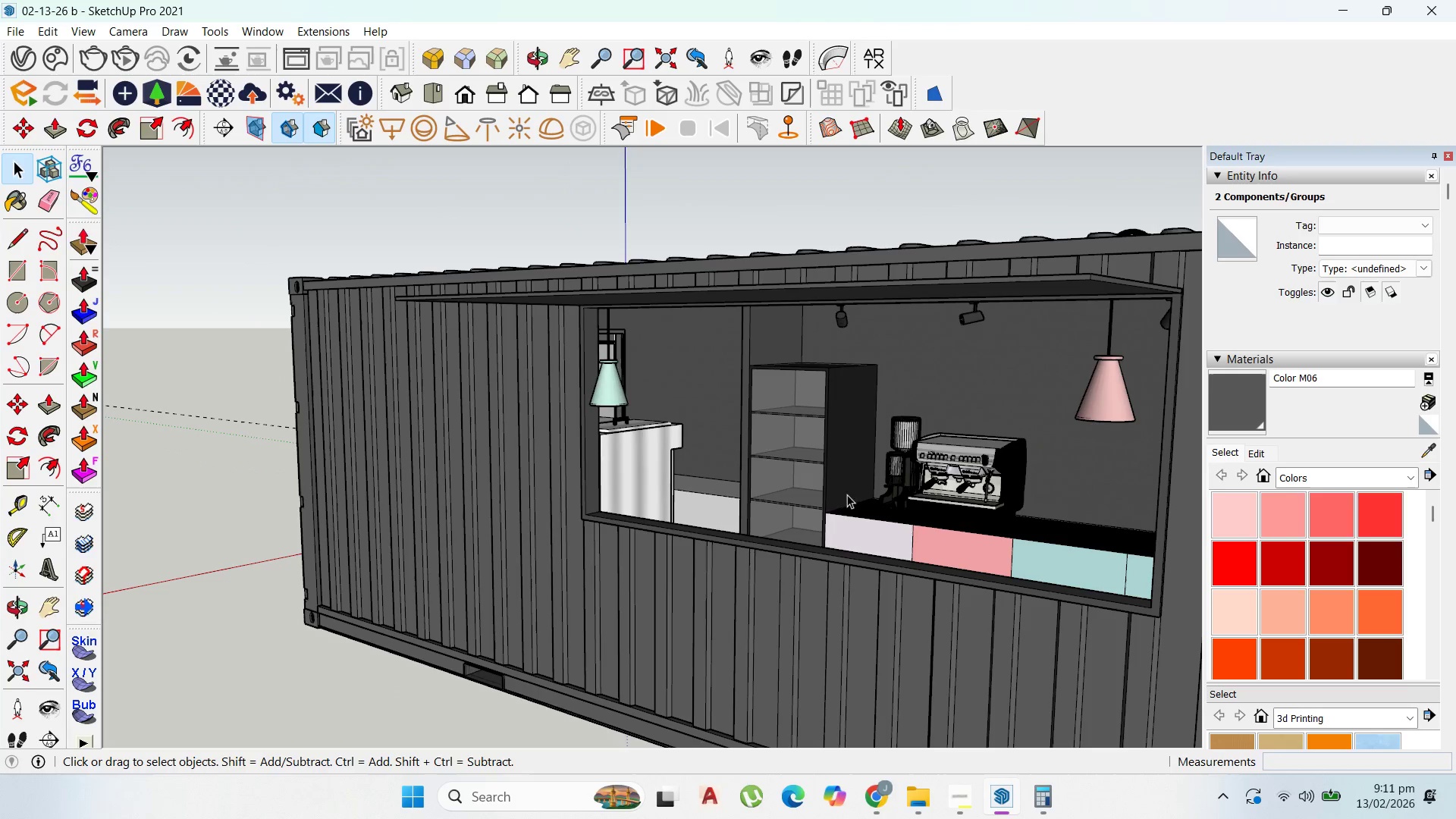 
scroll: coordinate [865, 447], scroll_direction: down, amount: 18.0
 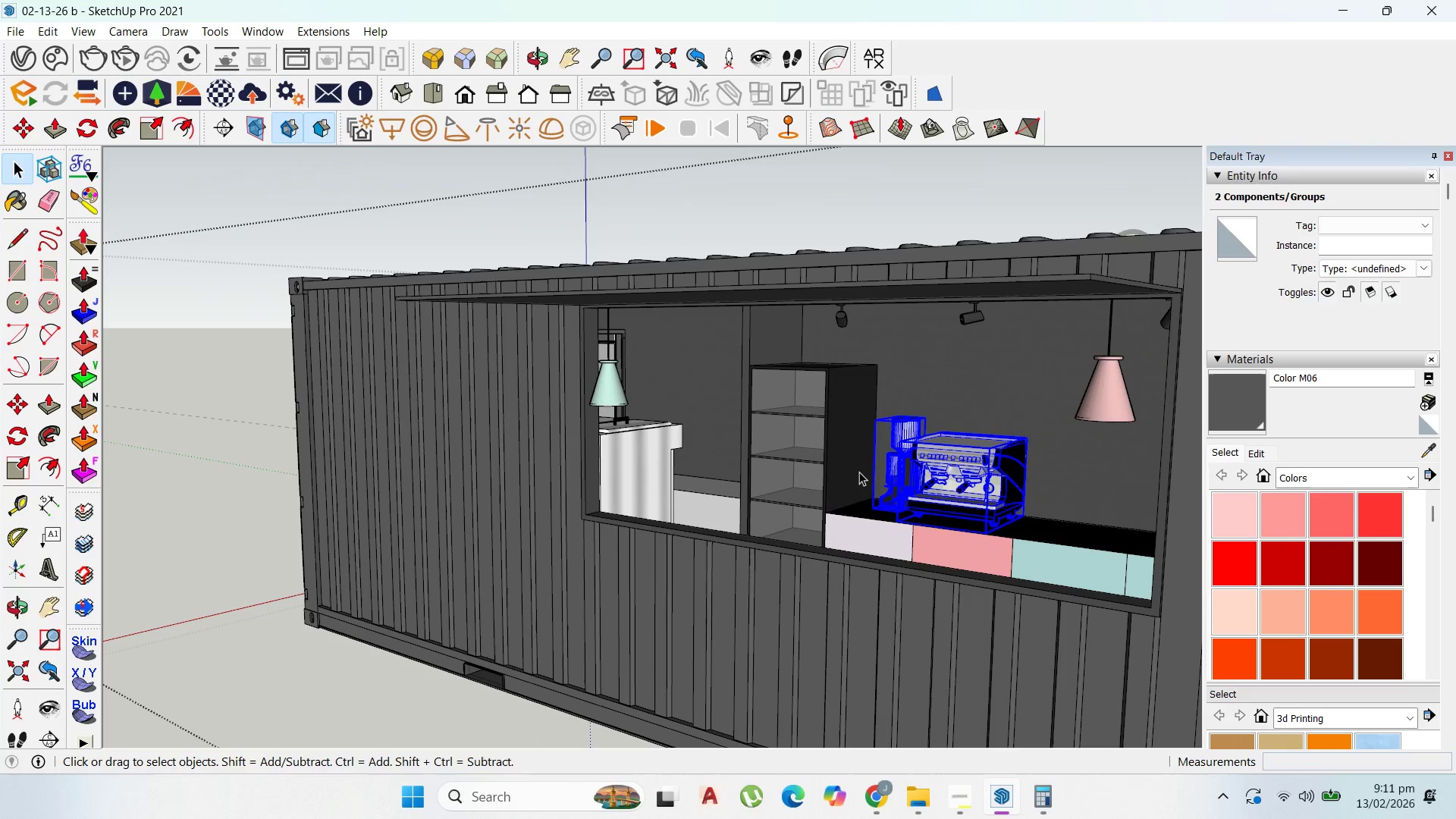 
key(Escape)
 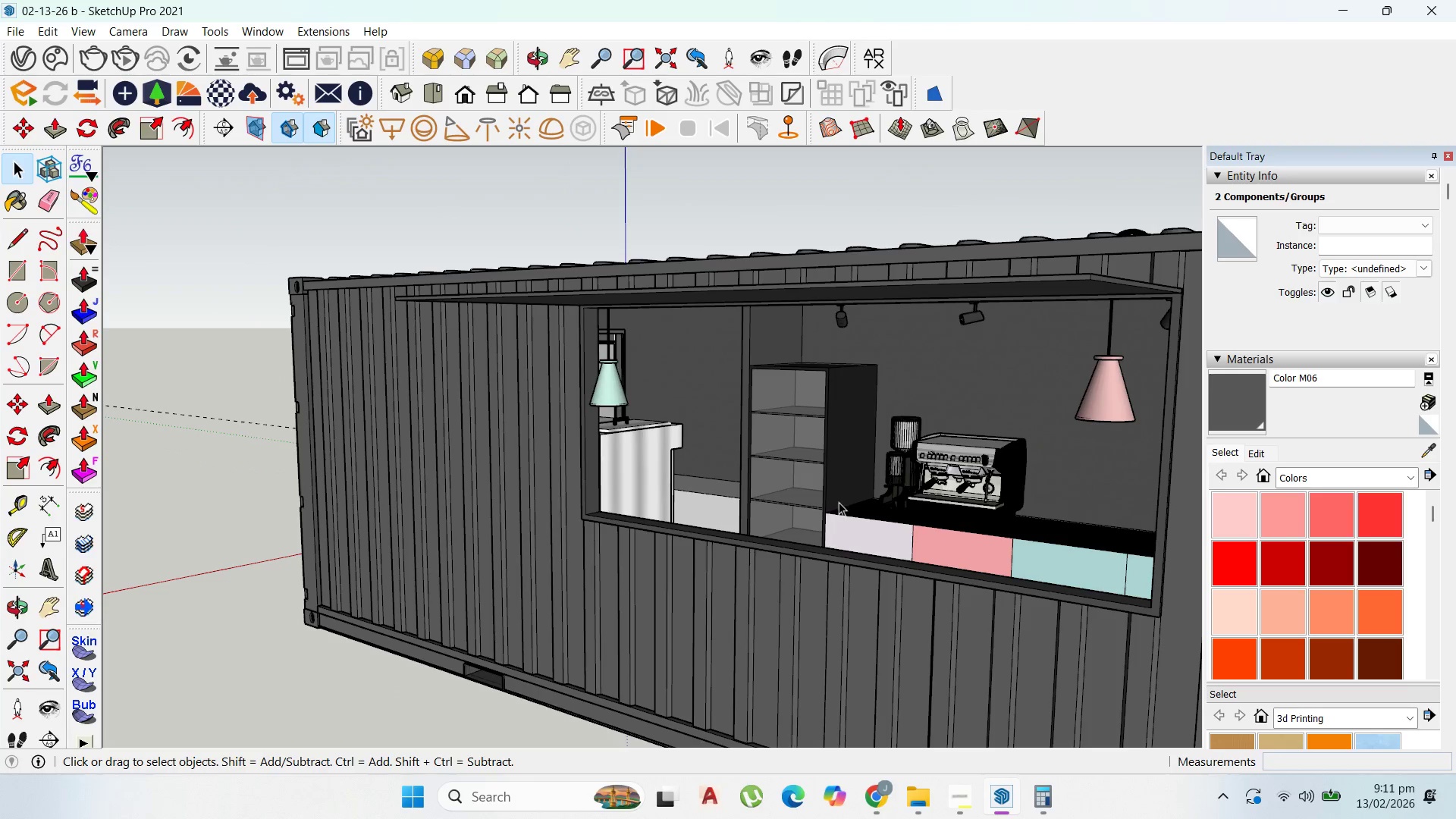 
key(Escape)
 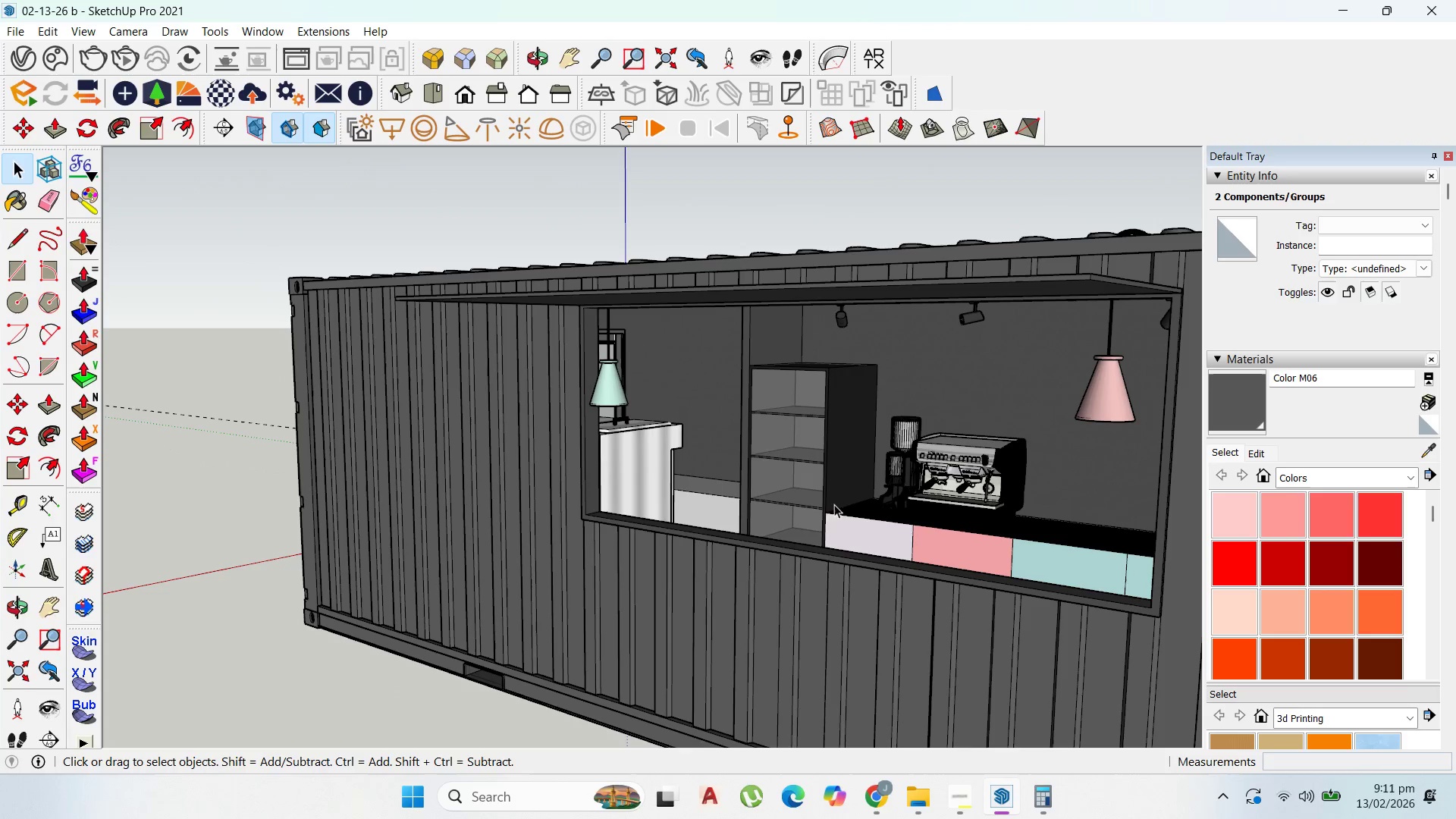 
scroll: coordinate [802, 565], scroll_direction: down, amount: 12.0
 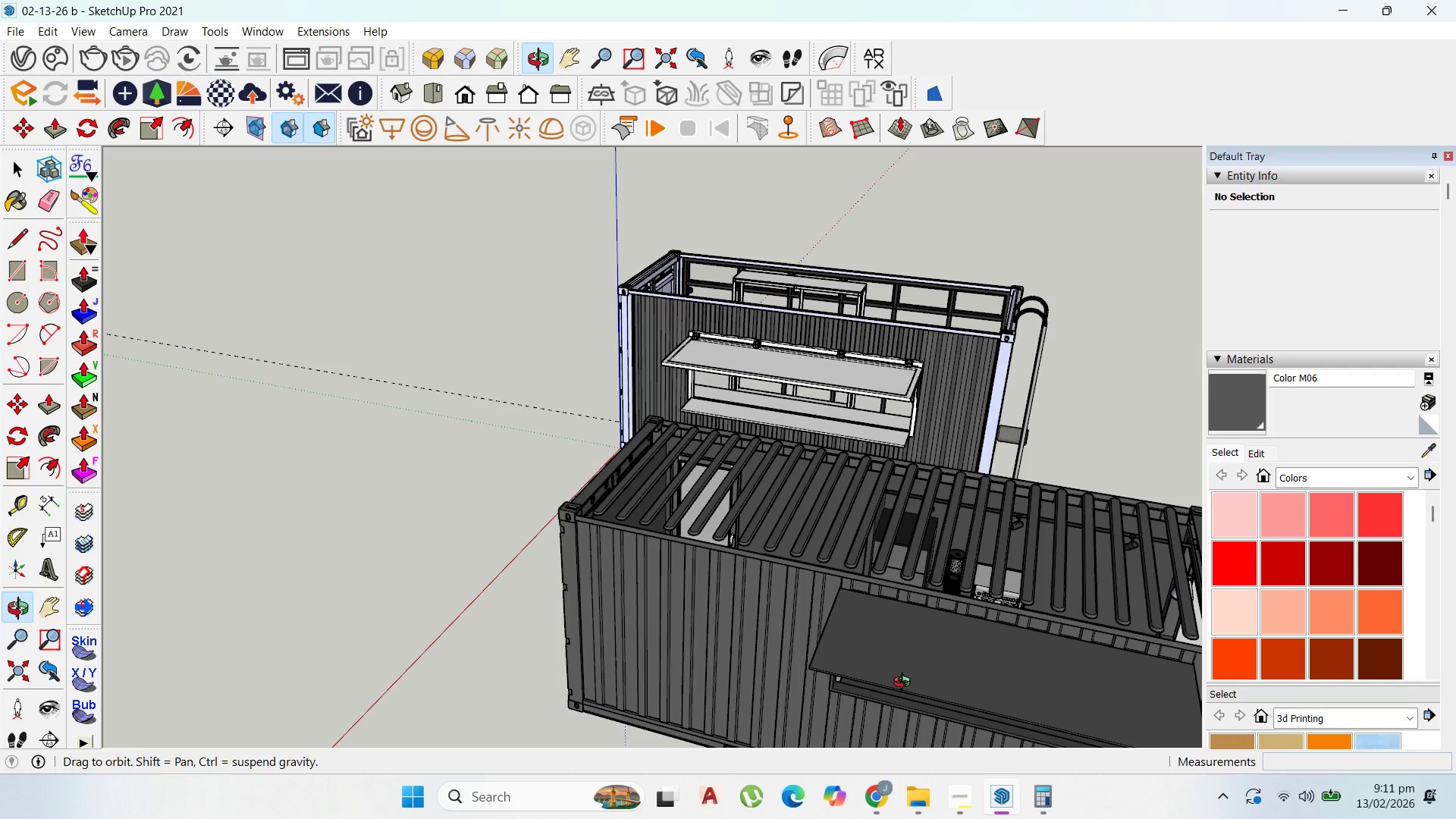 
scroll: coordinate [893, 471], scroll_direction: up, amount: 28.0
 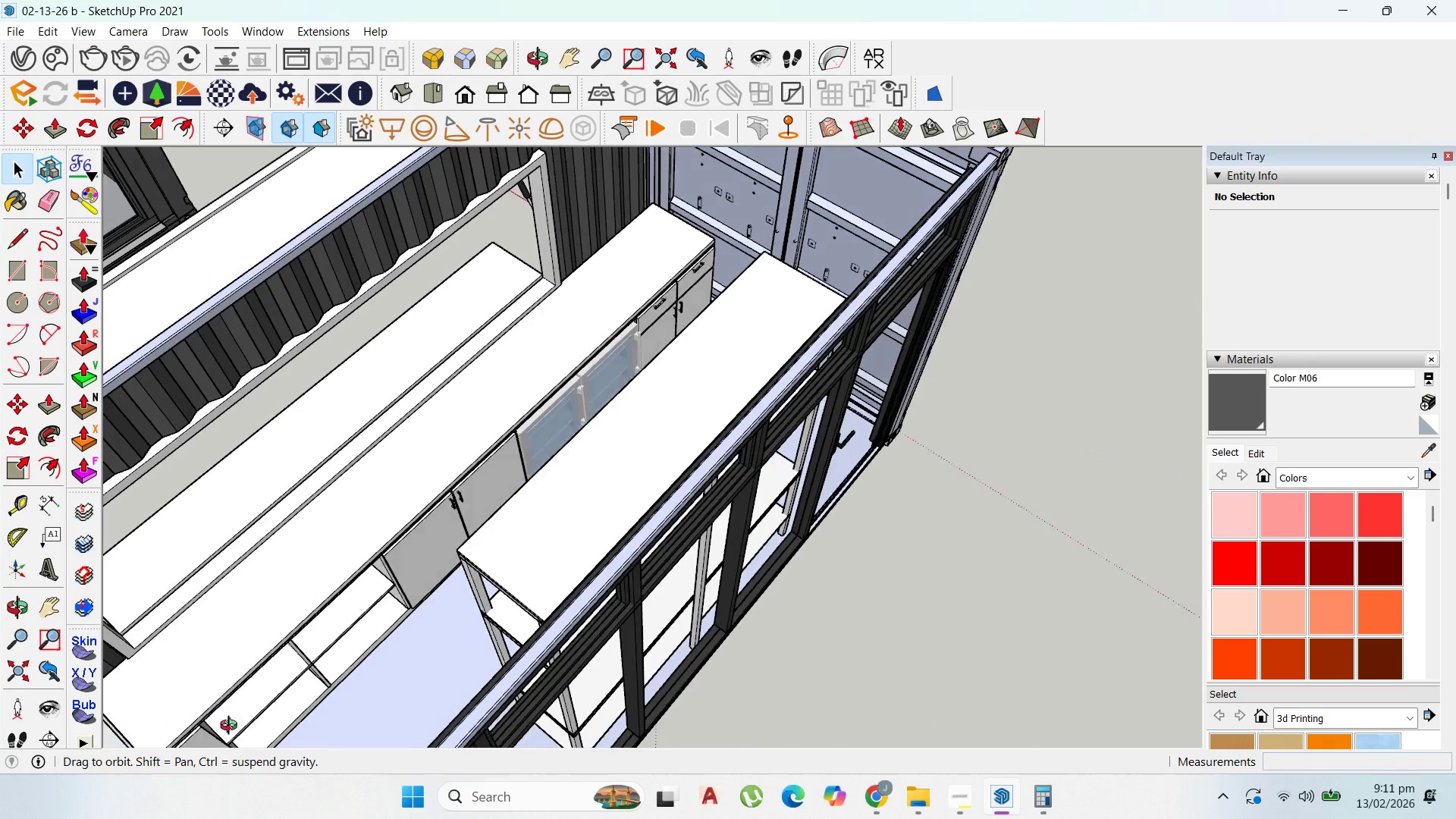 
hold_key(key=ControlLeft, duration=0.39)
 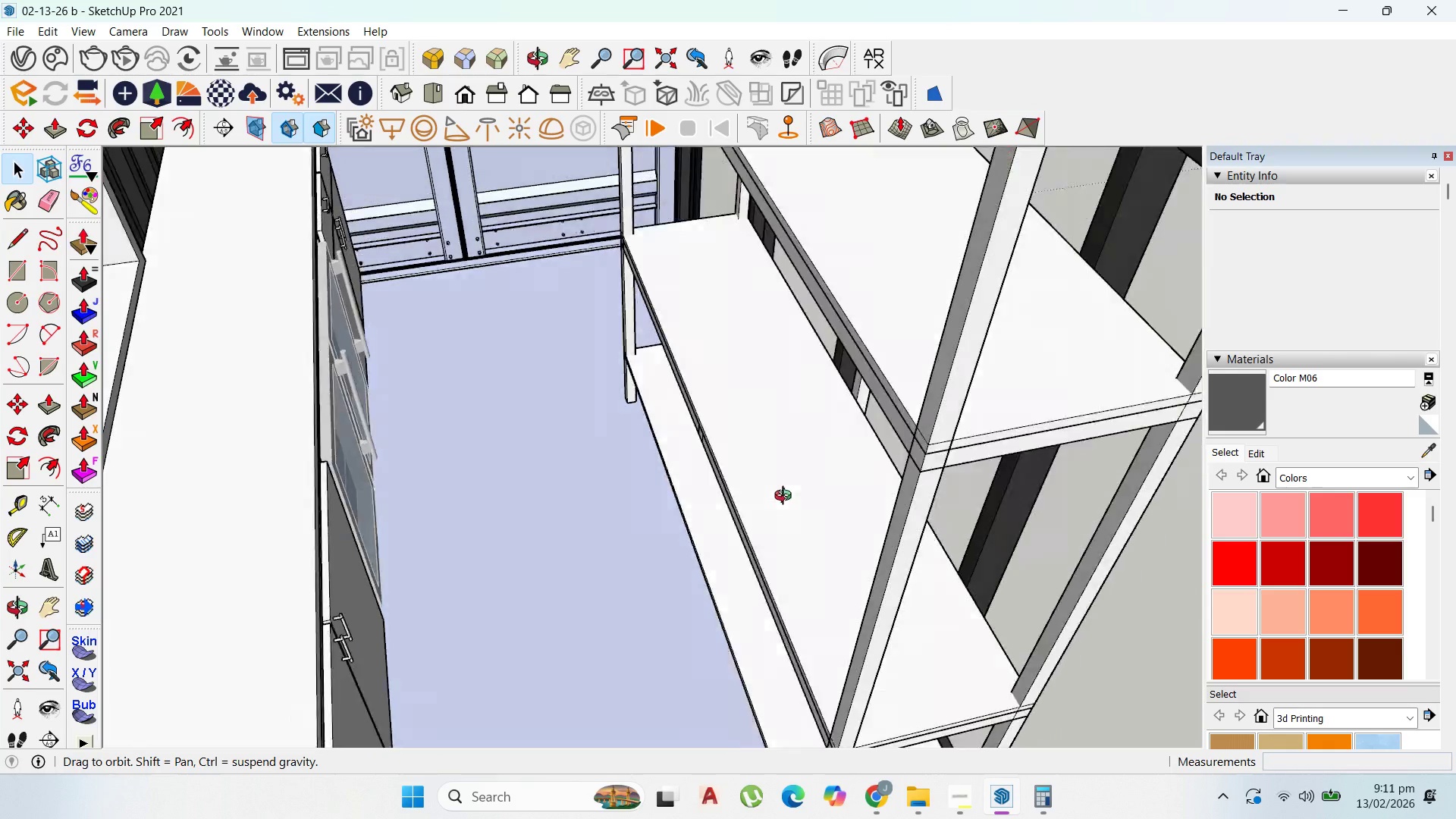 
scroll: coordinate [425, 705], scroll_direction: down, amount: 1.0
 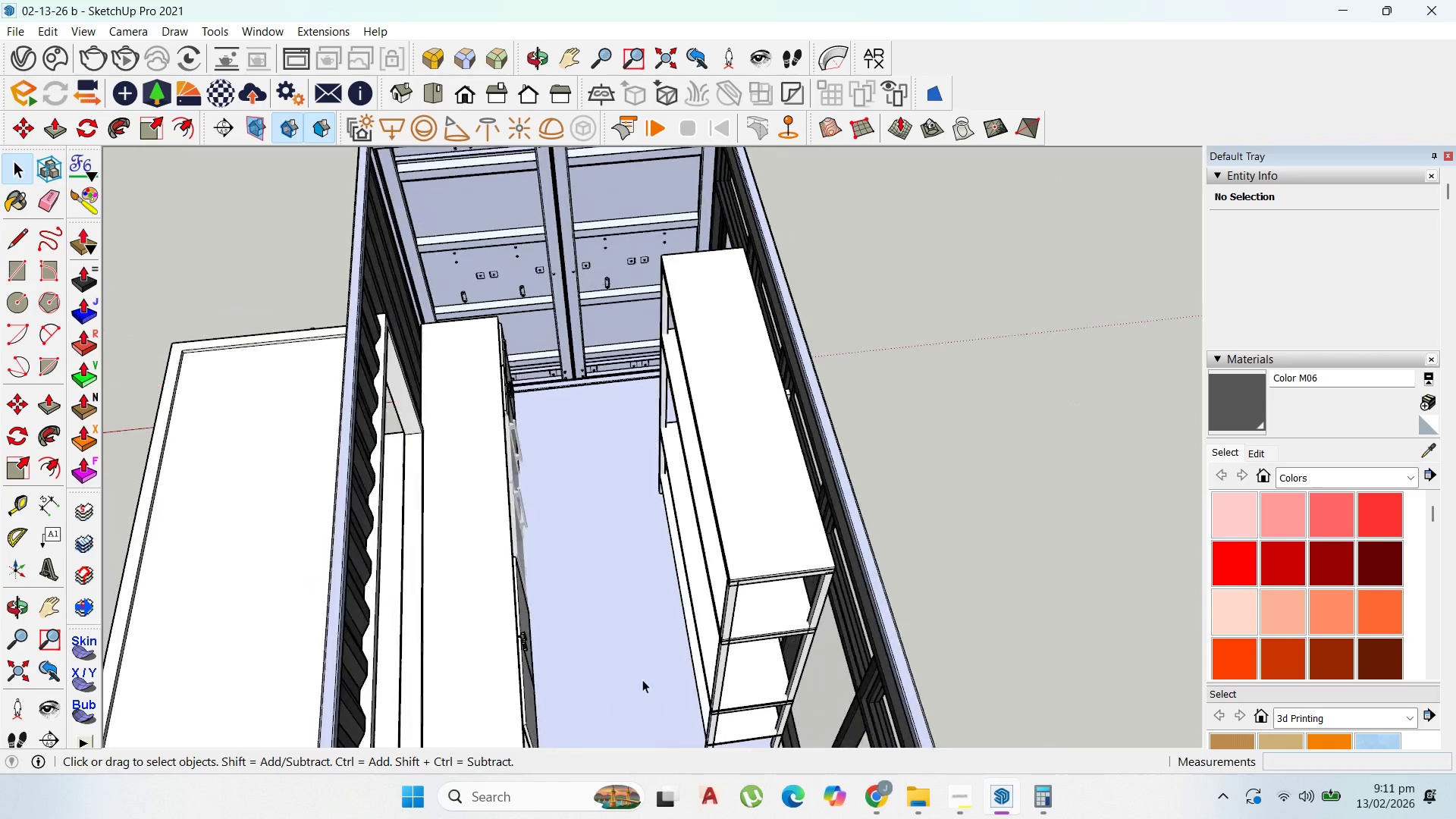 
scroll: coordinate [720, 588], scroll_direction: up, amount: 9.0
 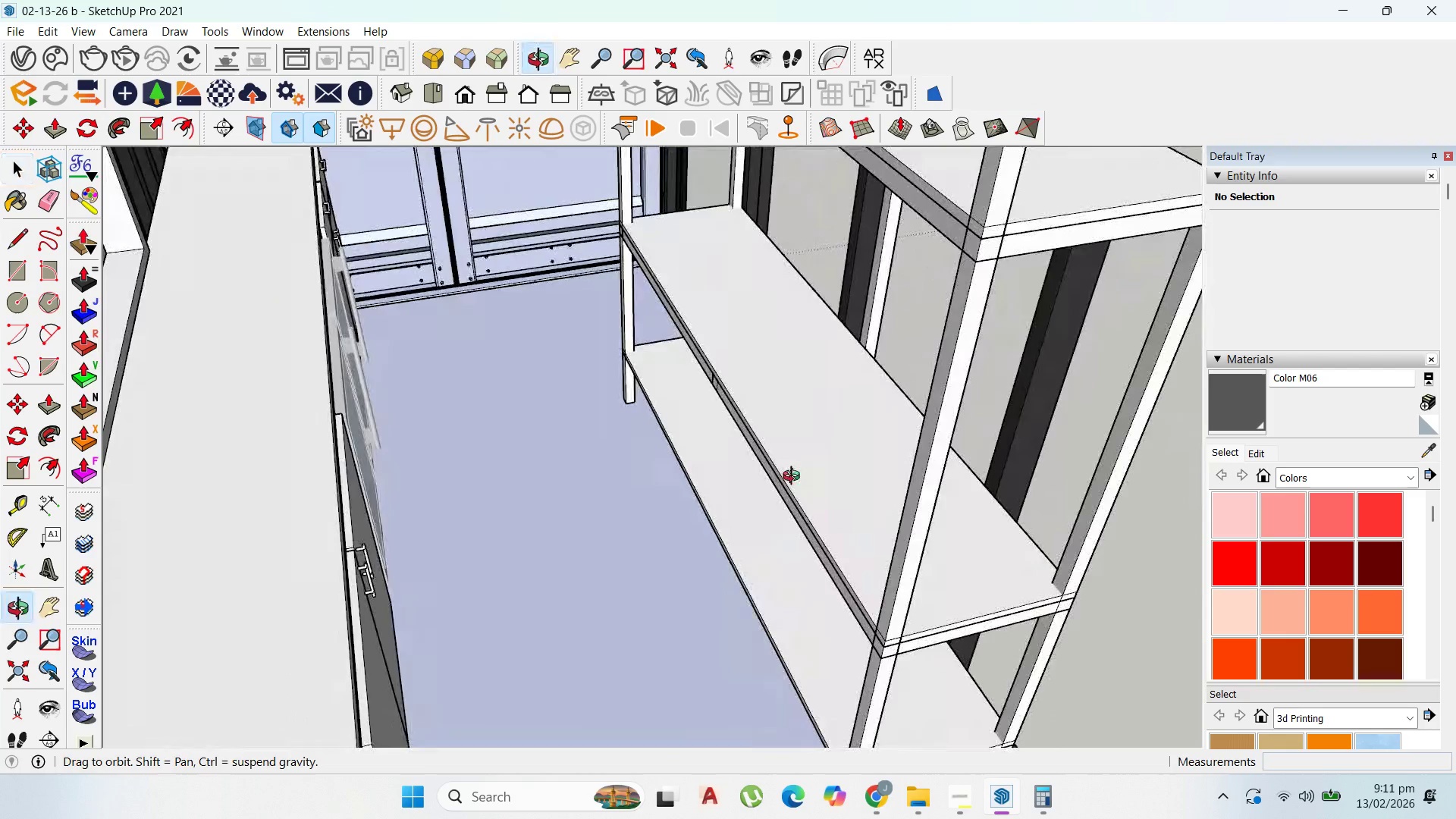 
key(Control+V)
 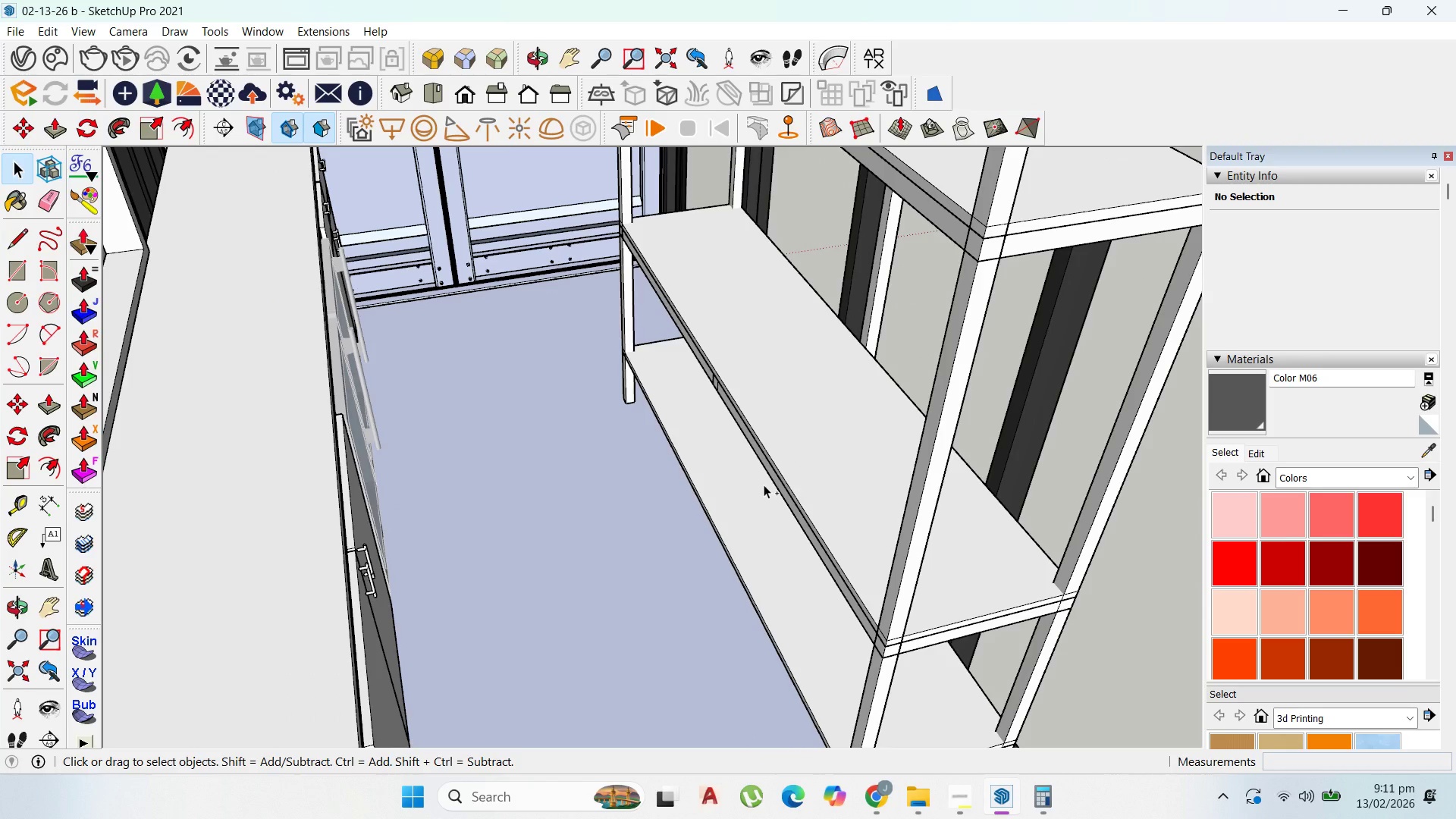 
wait(8.97)
 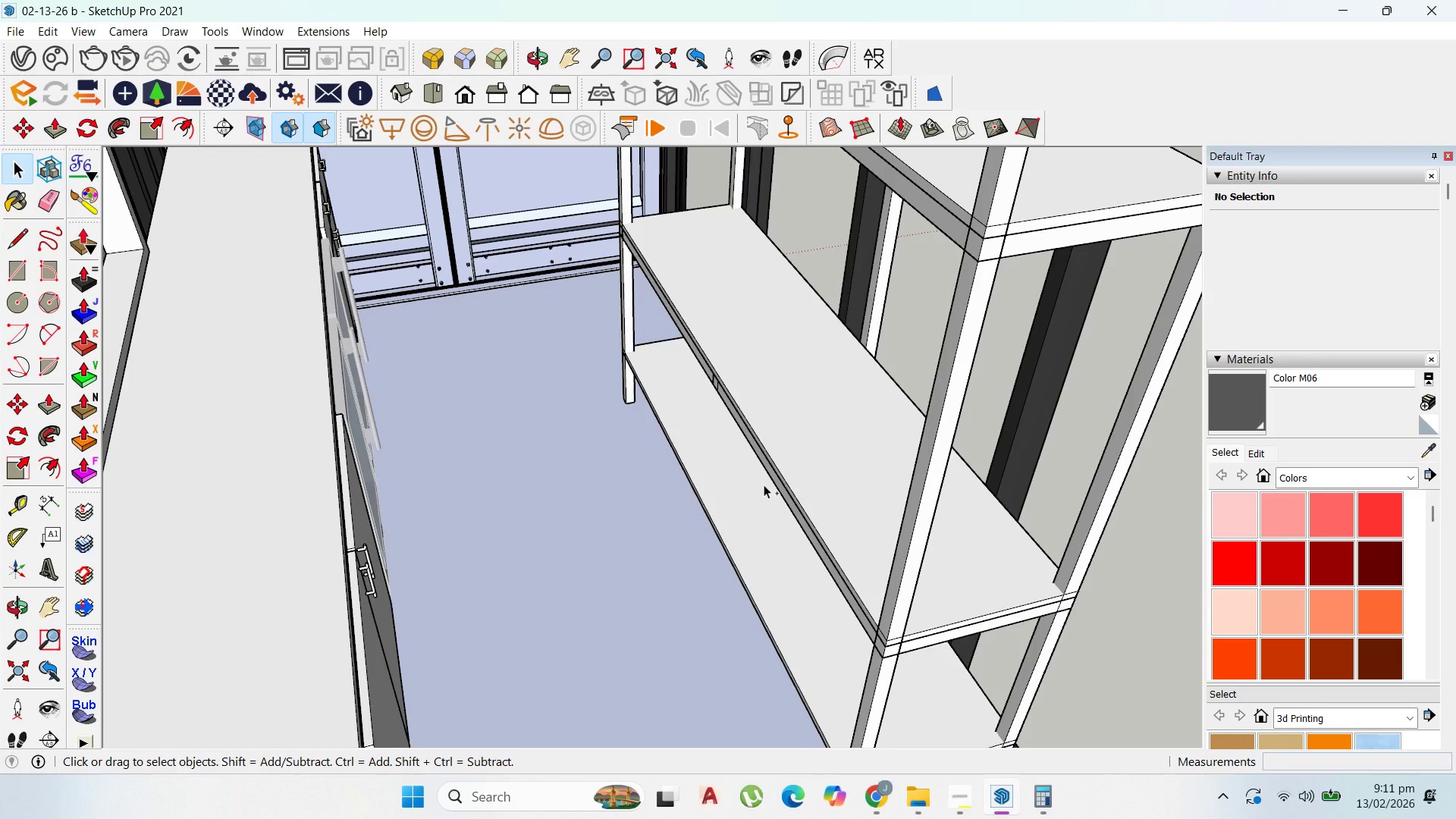 
left_click([308, 212])
 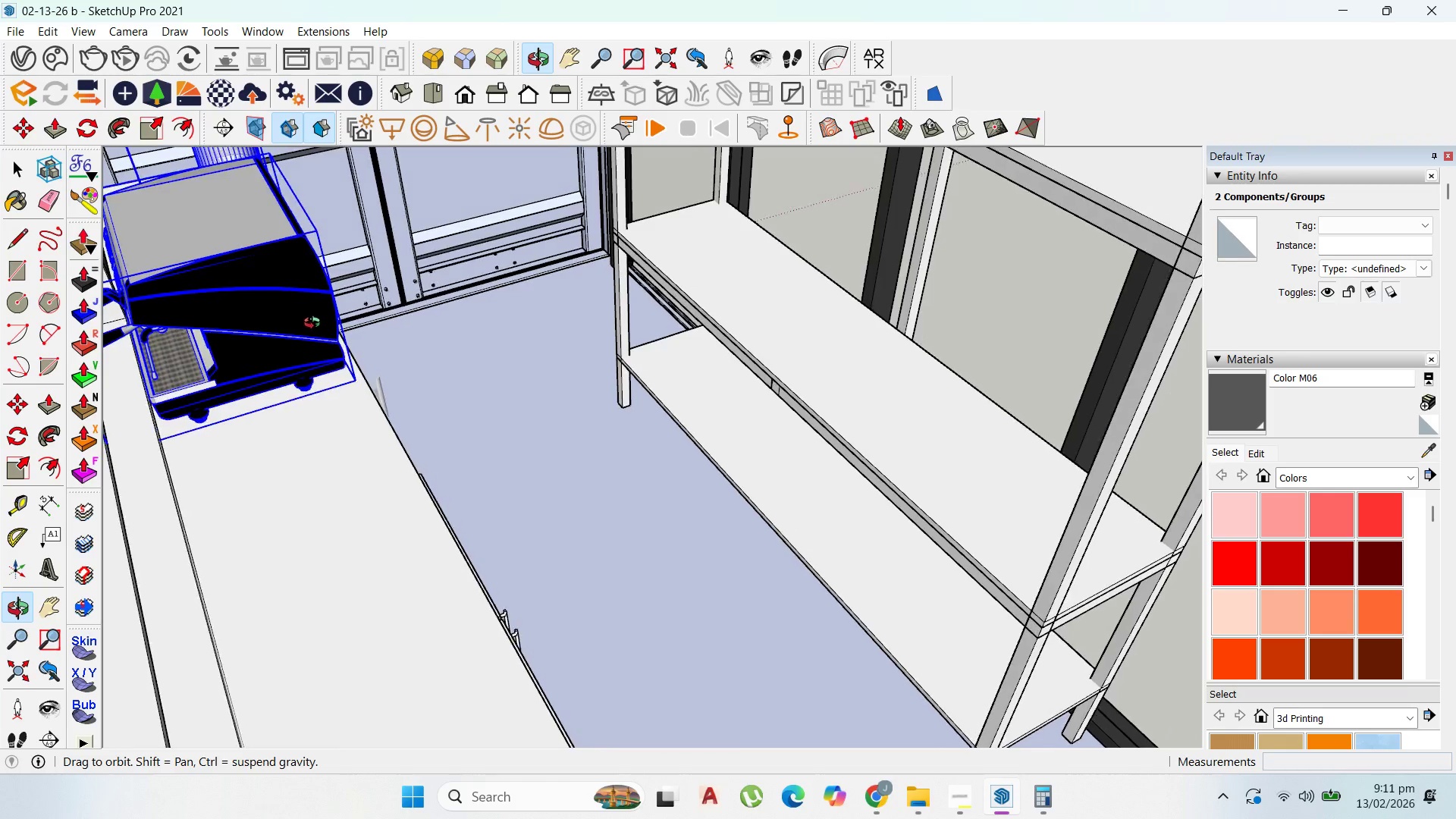 
scroll: coordinate [354, 463], scroll_direction: down, amount: 5.0
 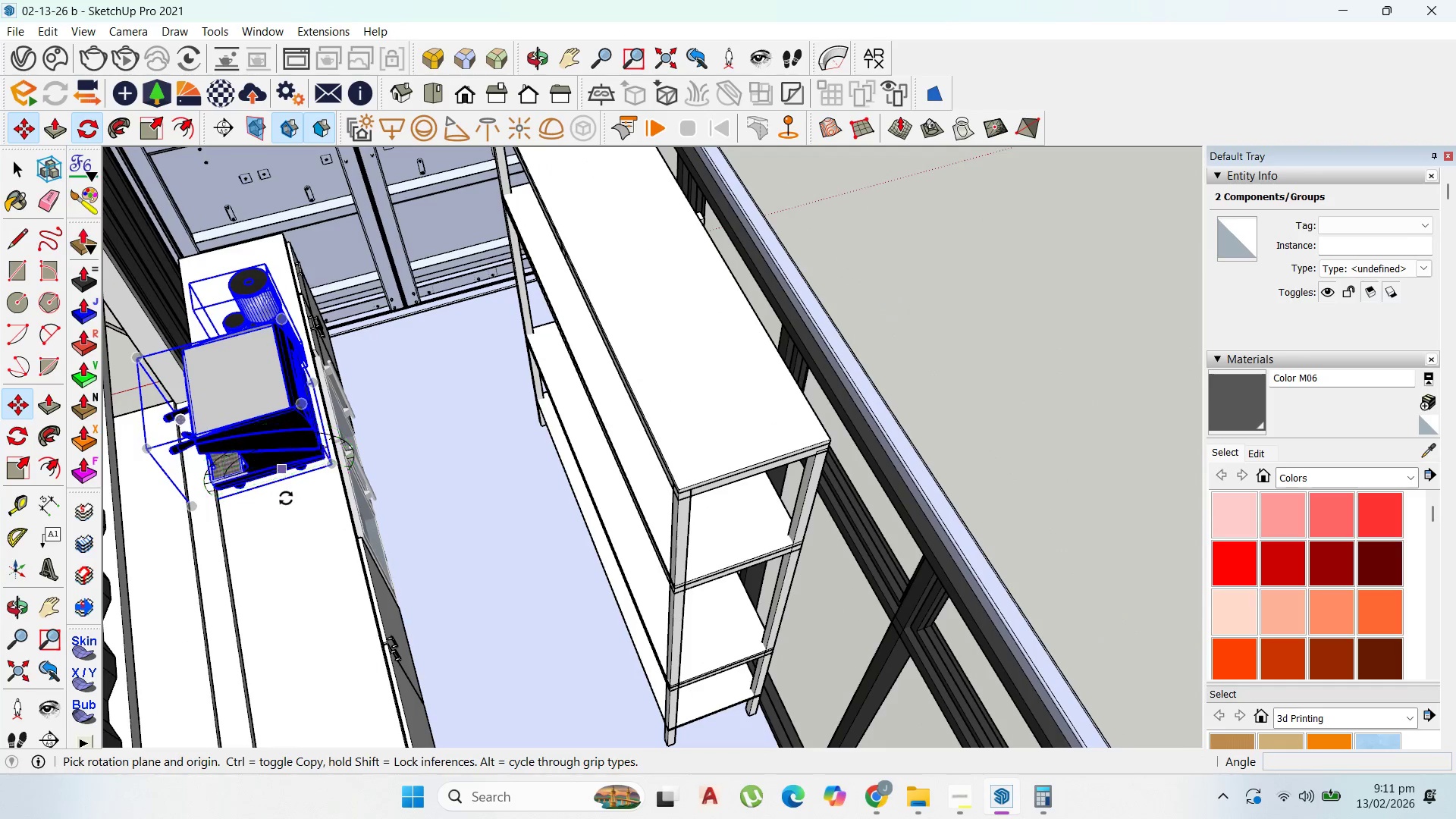 
left_click([287, 515])
 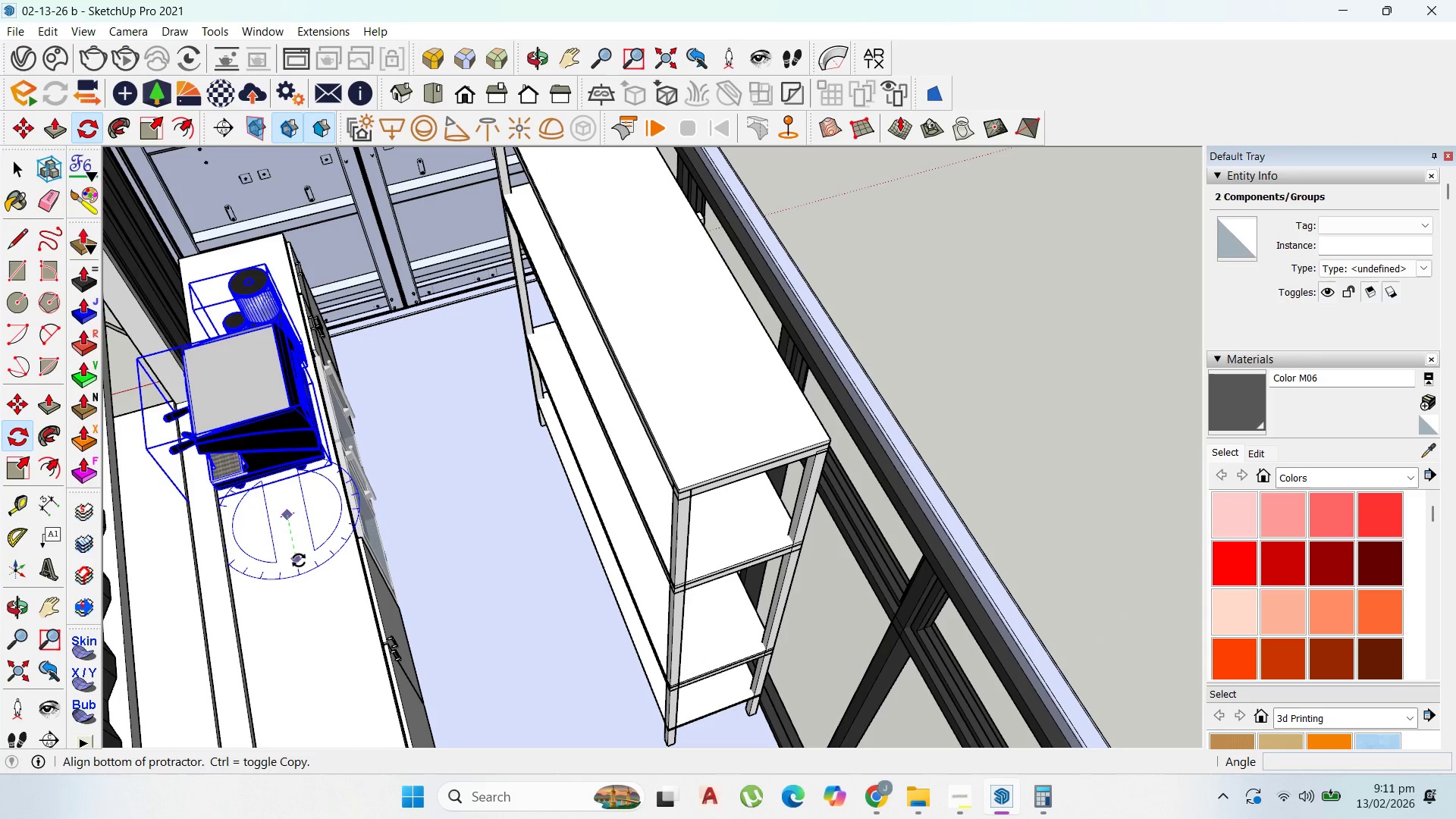 
left_click([300, 561])
 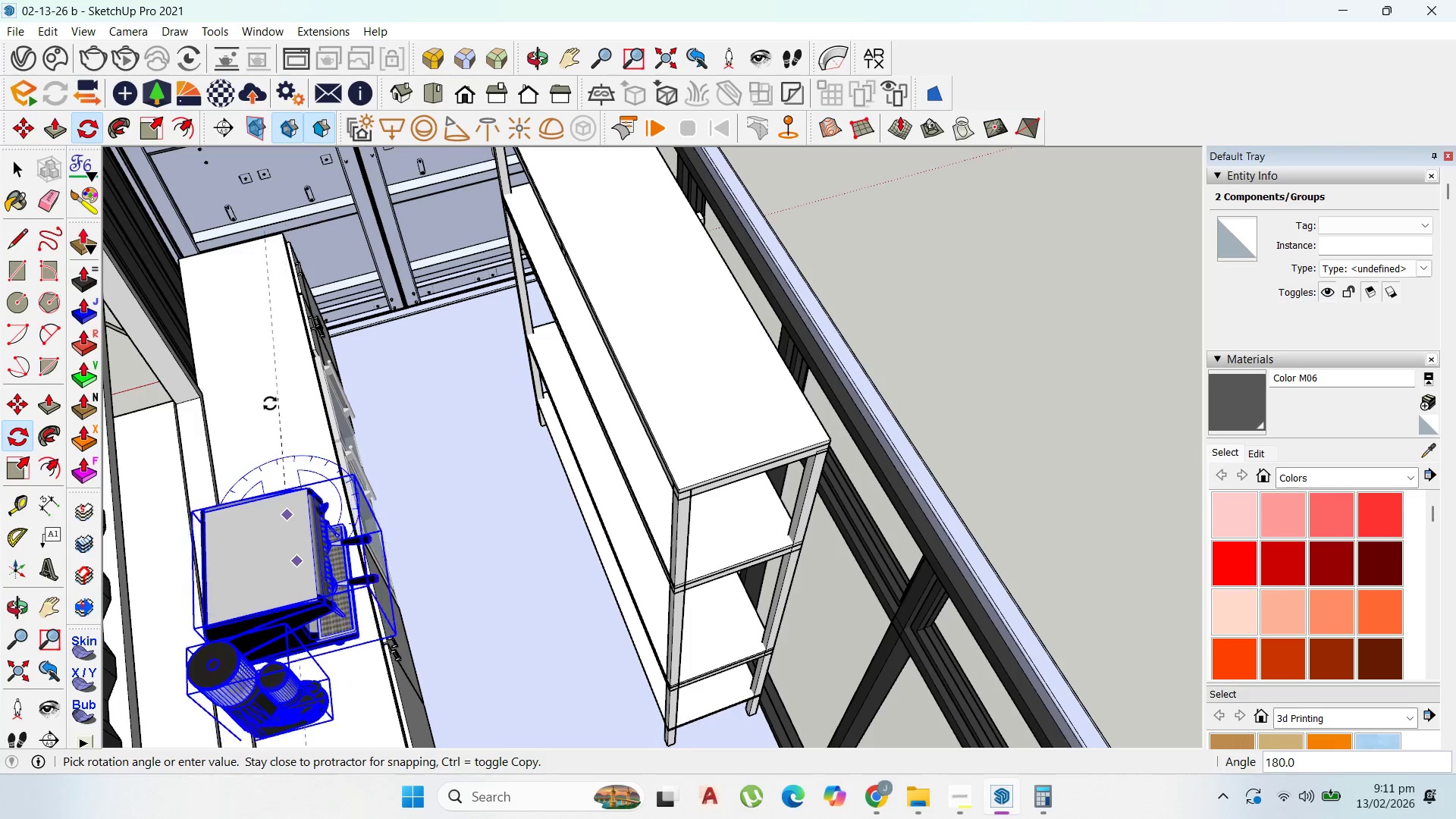 
left_click([266, 408])
 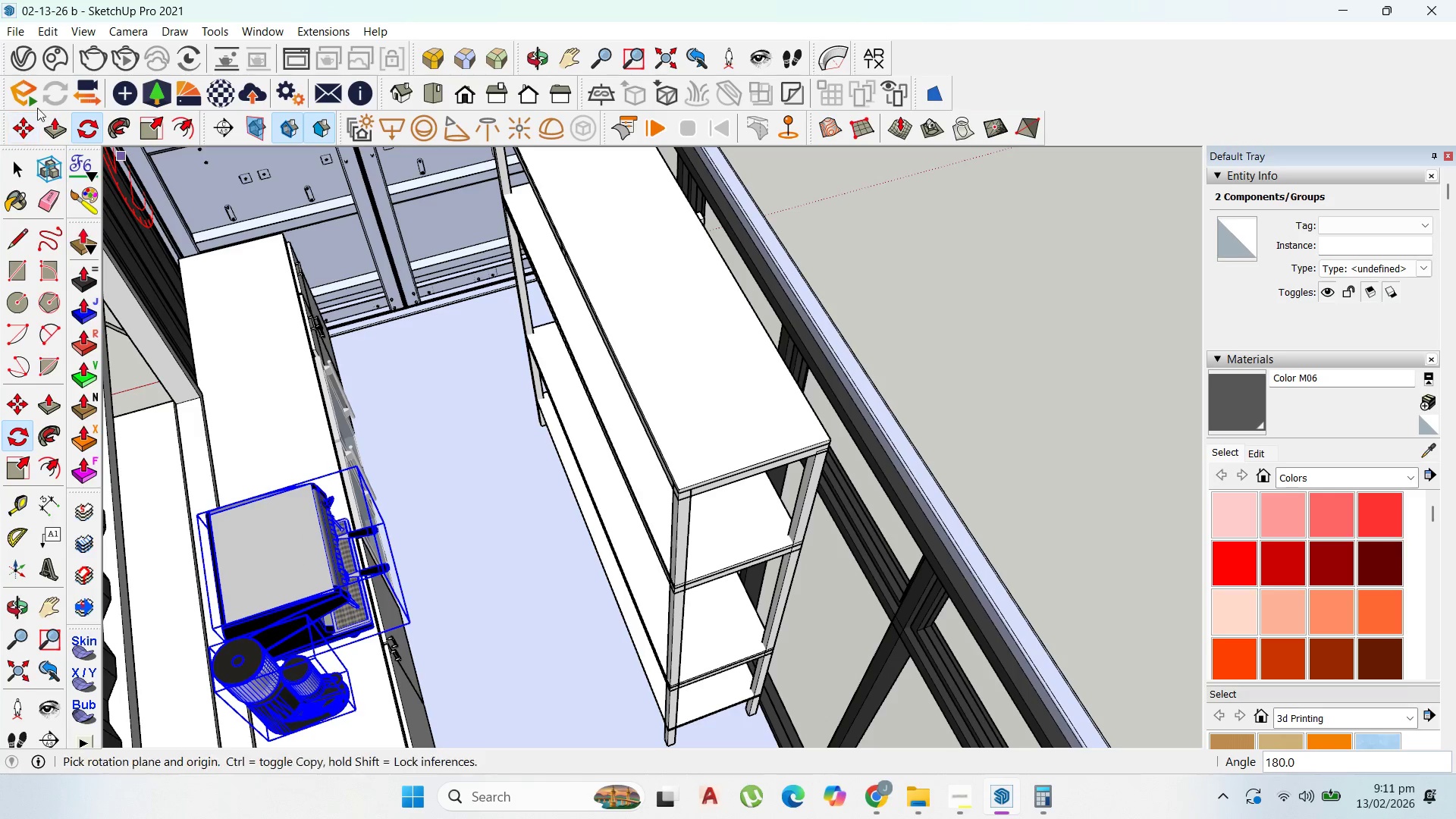 
left_click([33, 132])
 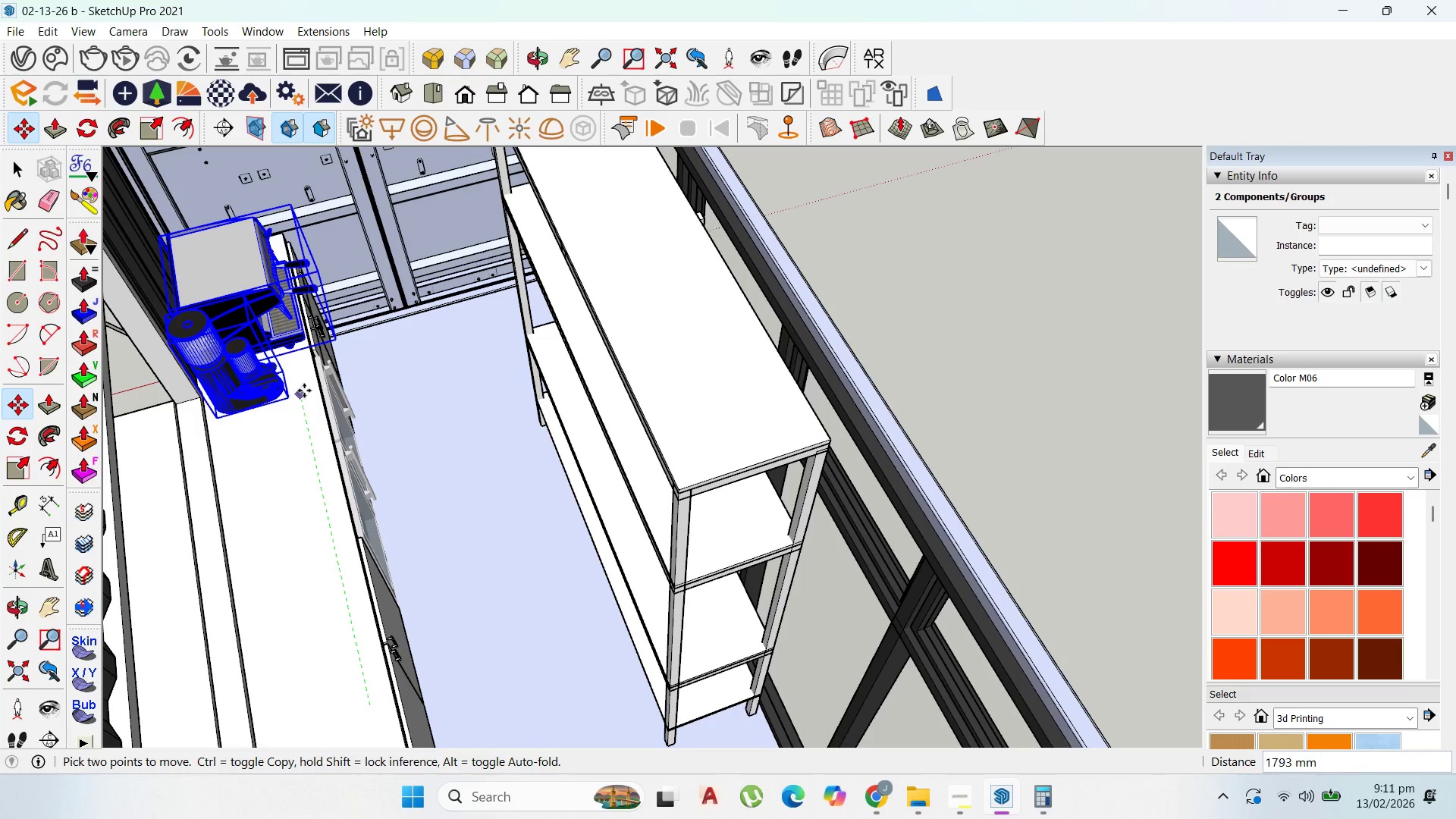 
left_click([301, 376])
 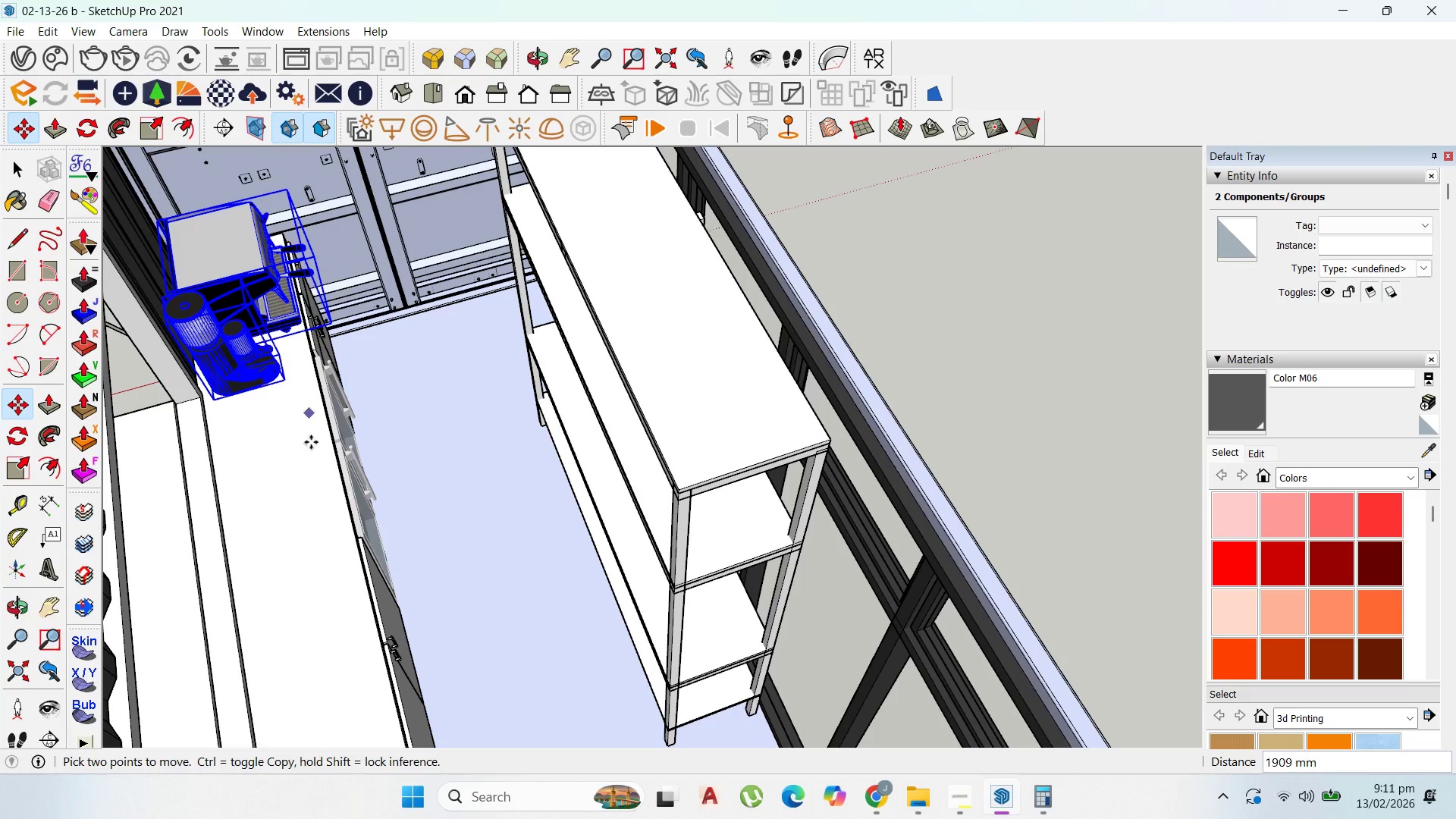 
scroll: coordinate [301, 449], scroll_direction: up, amount: 1.0
 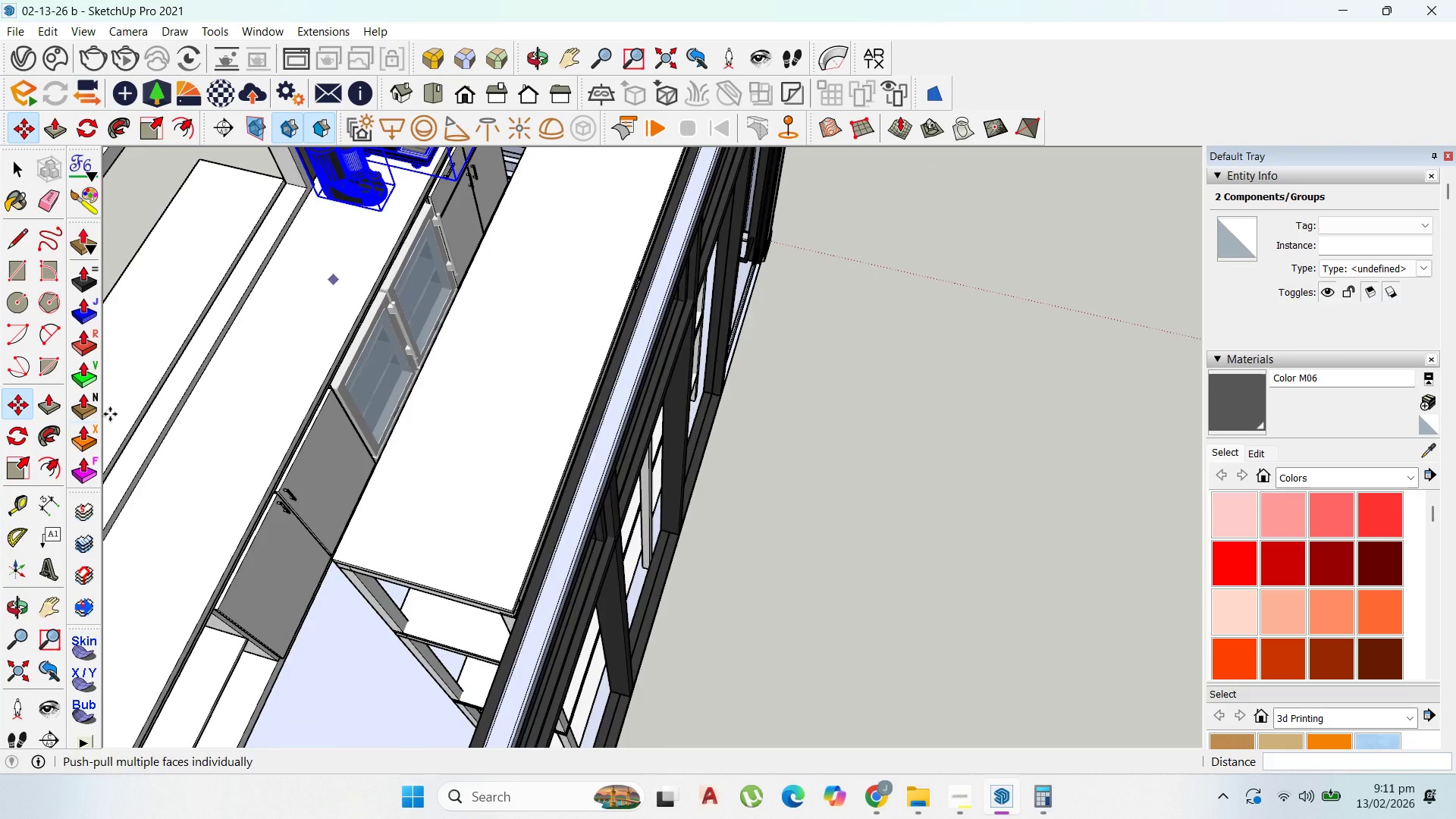 
scroll: coordinate [542, 464], scroll_direction: down, amount: 7.0
 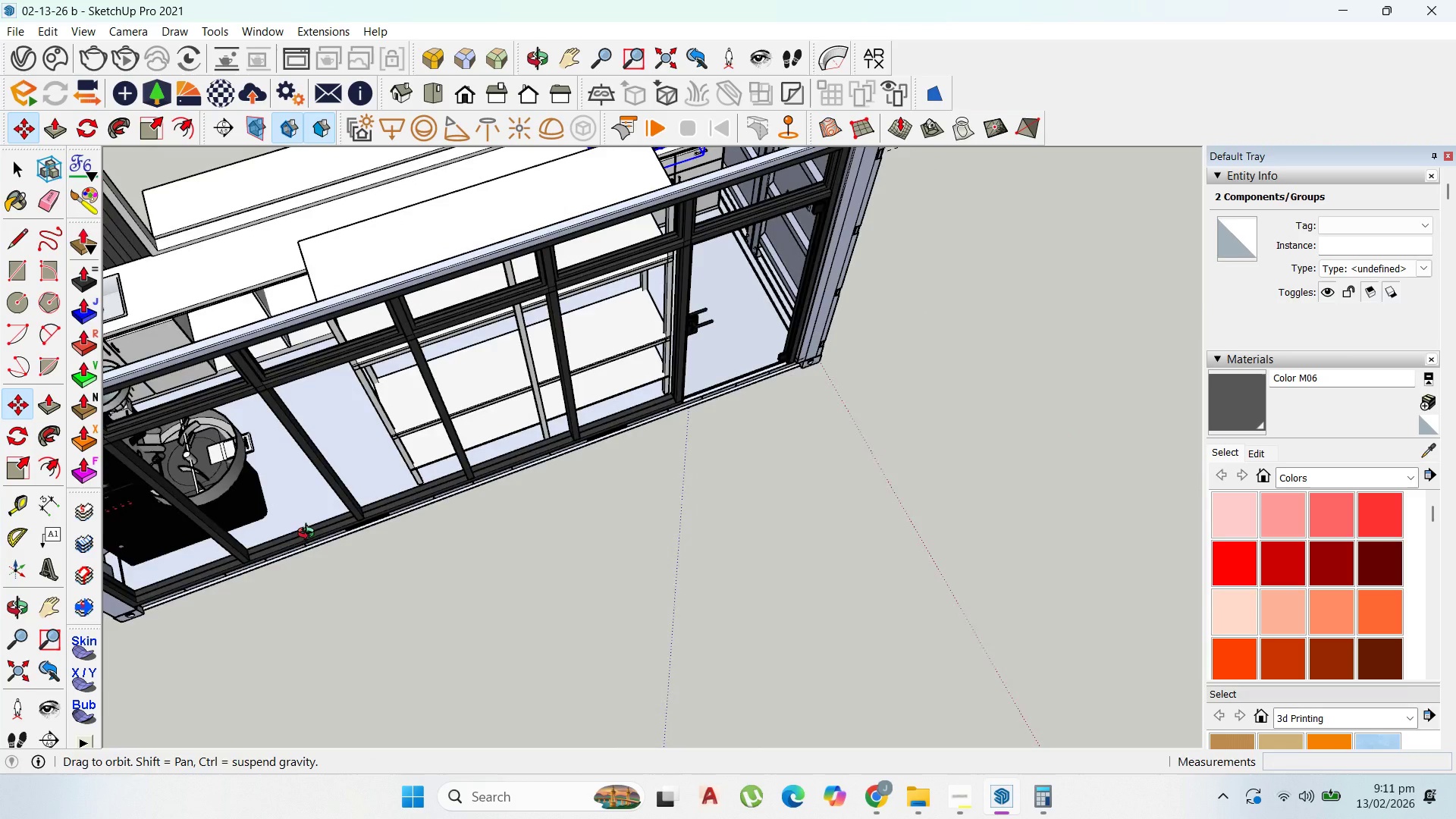 
scroll: coordinate [799, 300], scroll_direction: up, amount: 10.0
 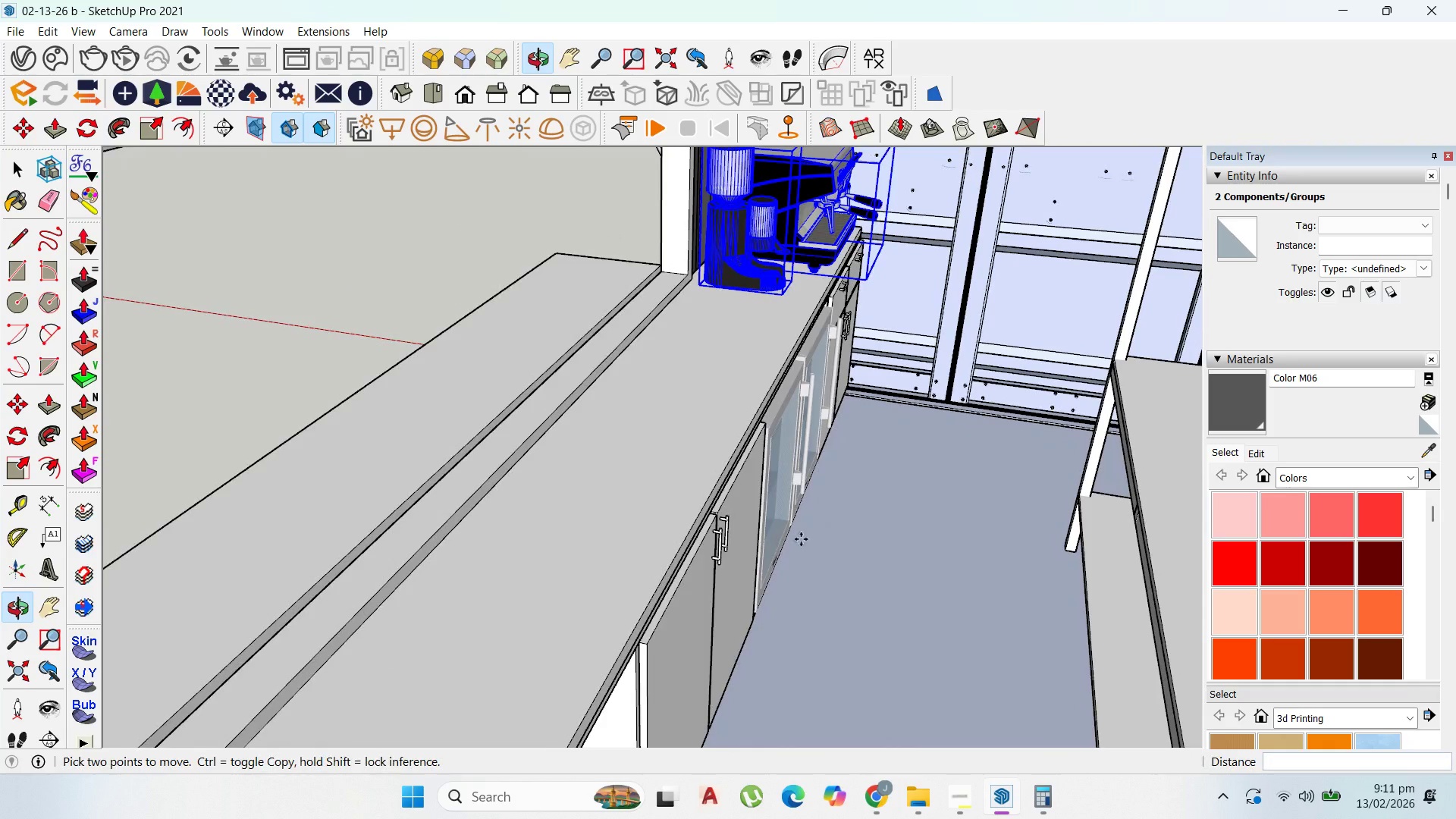 
scroll: coordinate [825, 457], scroll_direction: down, amount: 3.0
 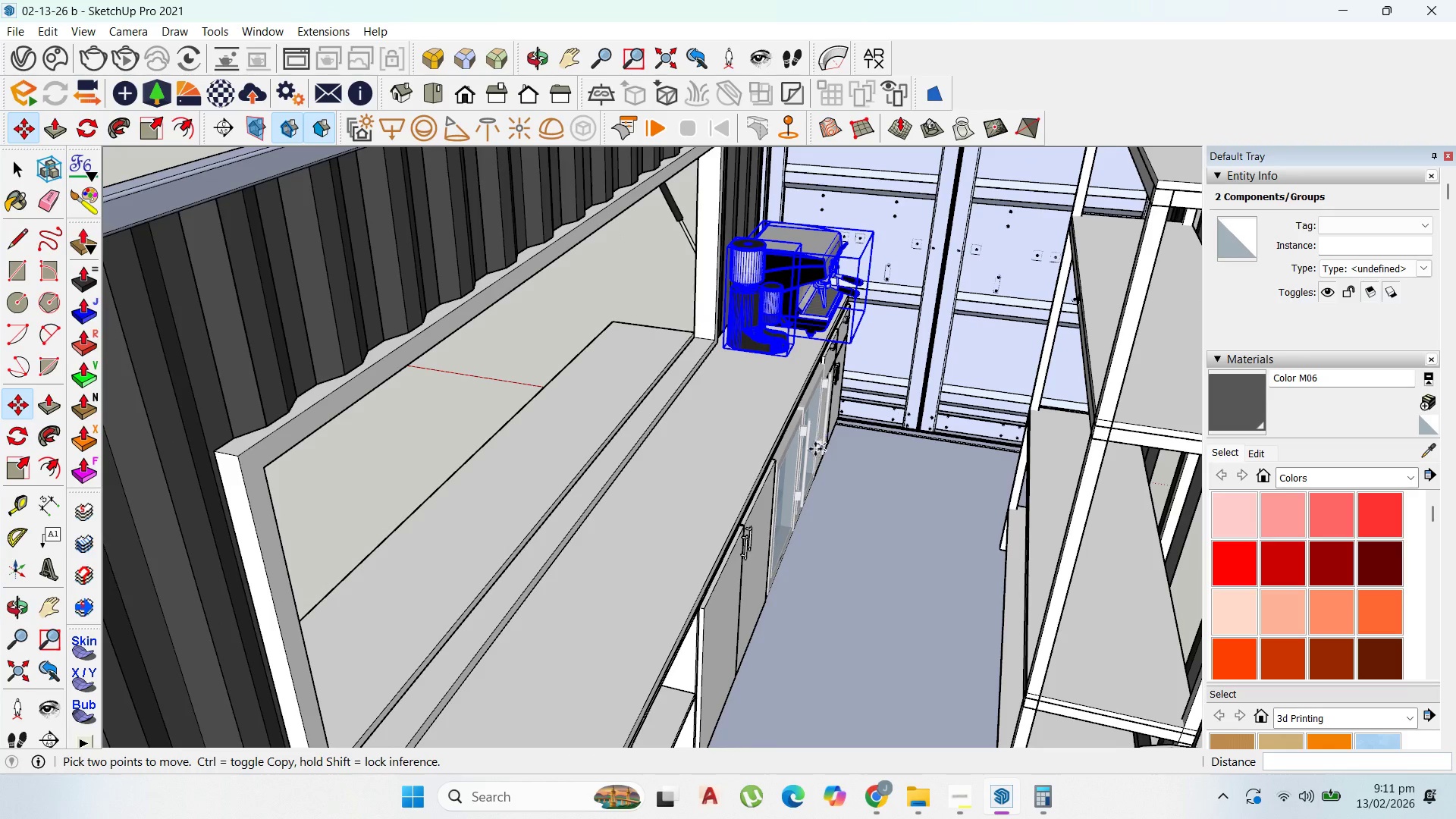 
scroll: coordinate [881, 204], scroll_direction: up, amount: 5.0
 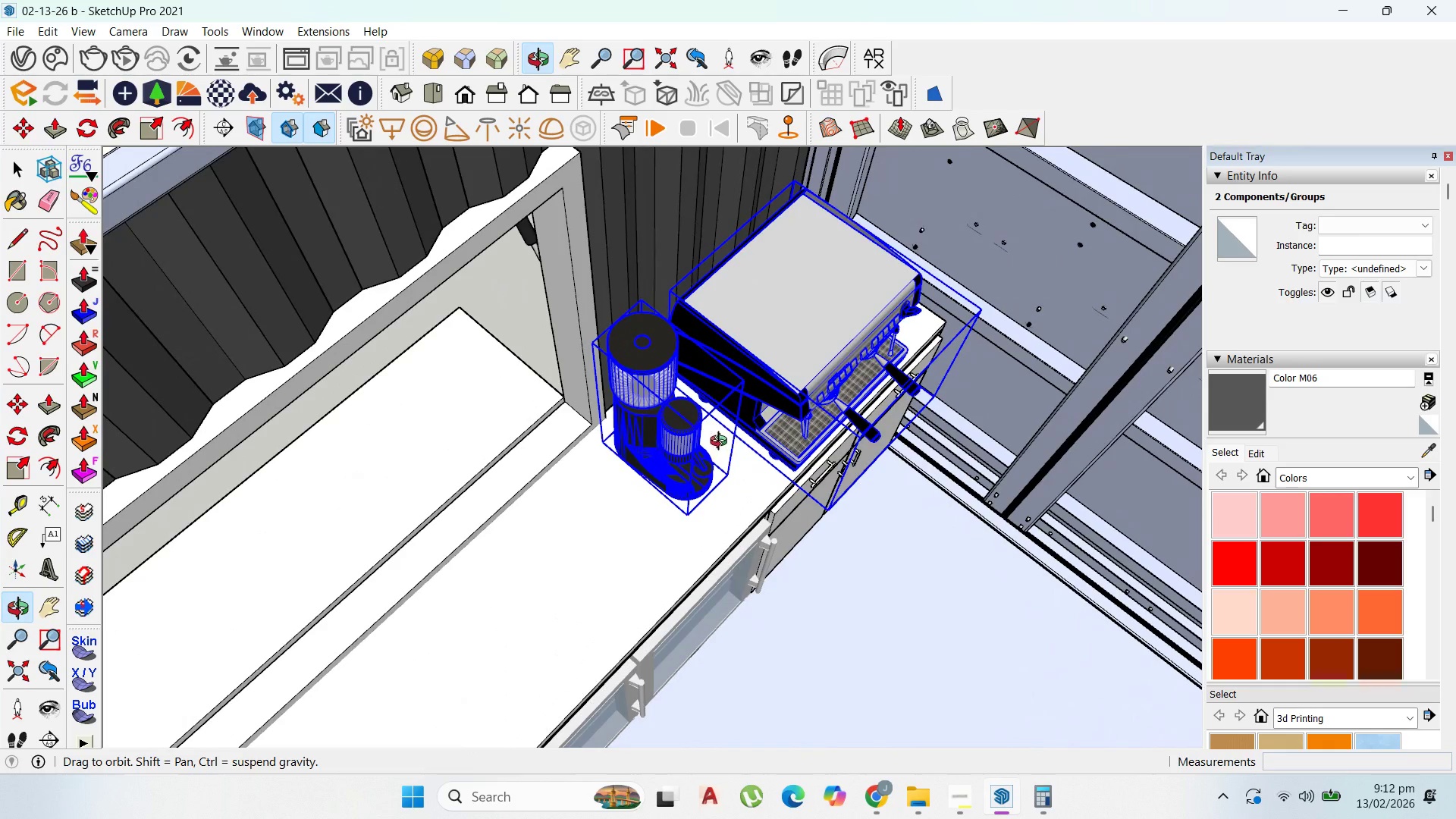 
scroll: coordinate [886, 307], scroll_direction: down, amount: 6.0
 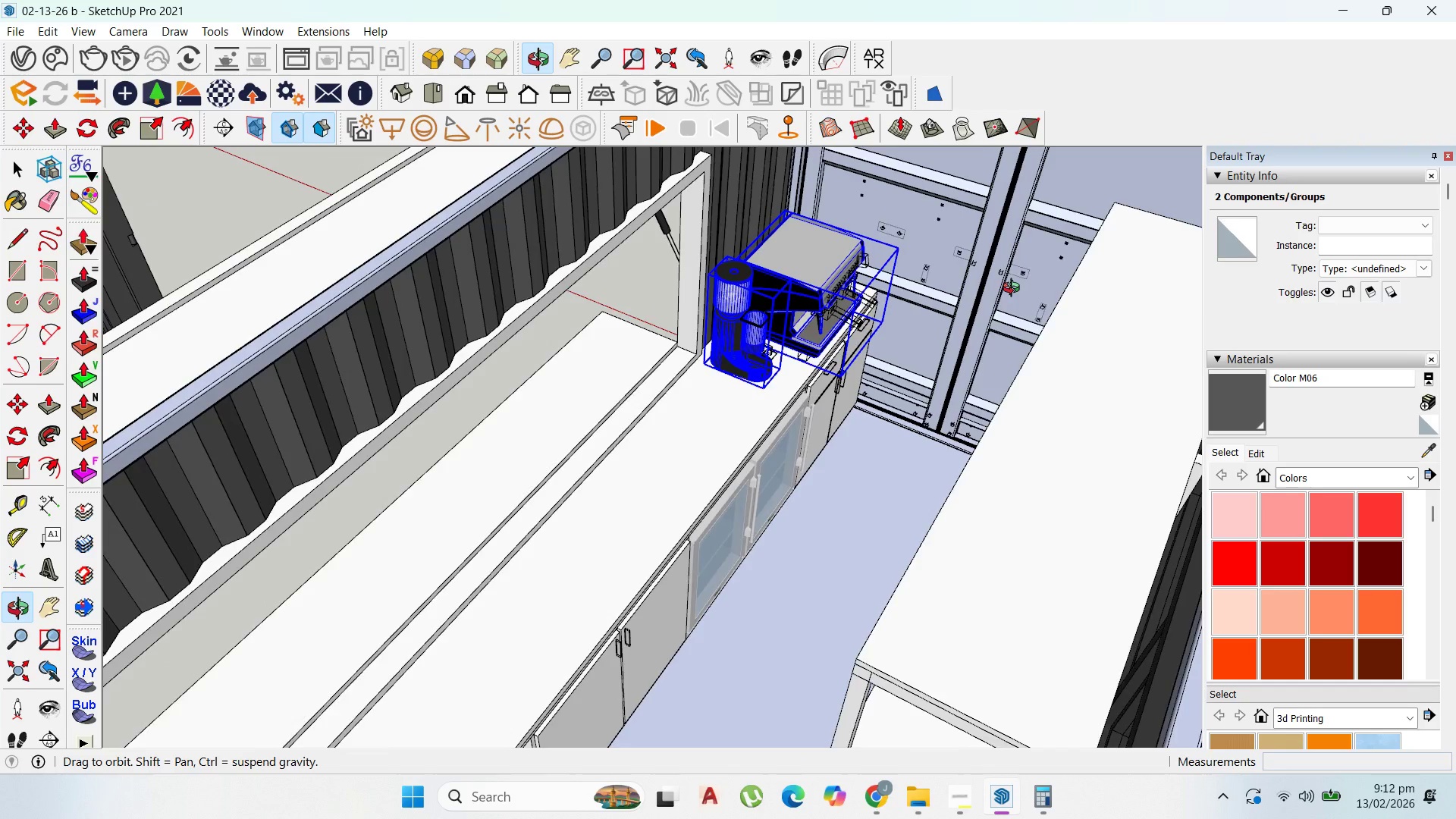 
scroll: coordinate [1034, 450], scroll_direction: up, amount: 2.0
 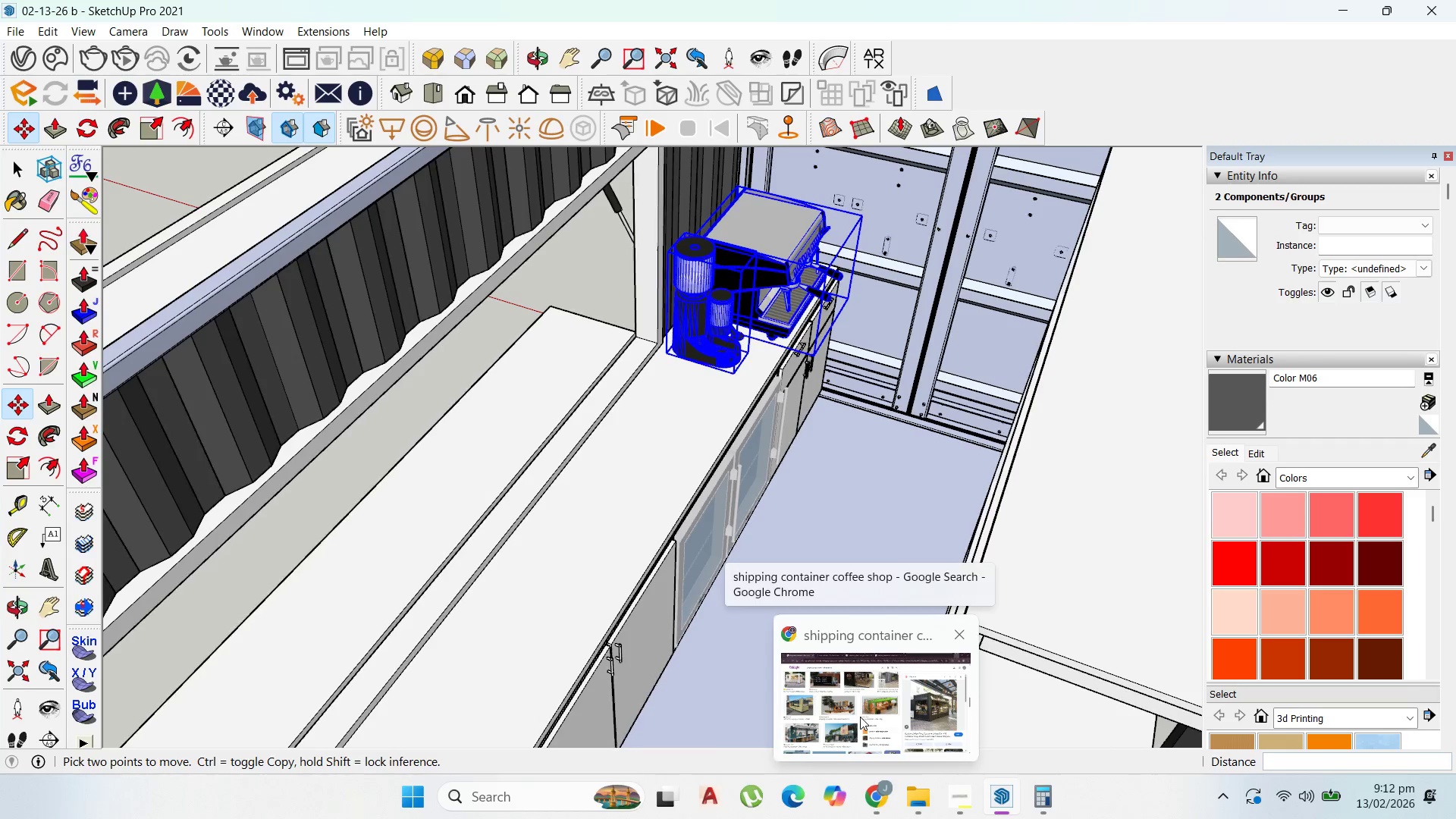 
scroll: coordinate [967, 479], scroll_direction: down, amount: 9.0
 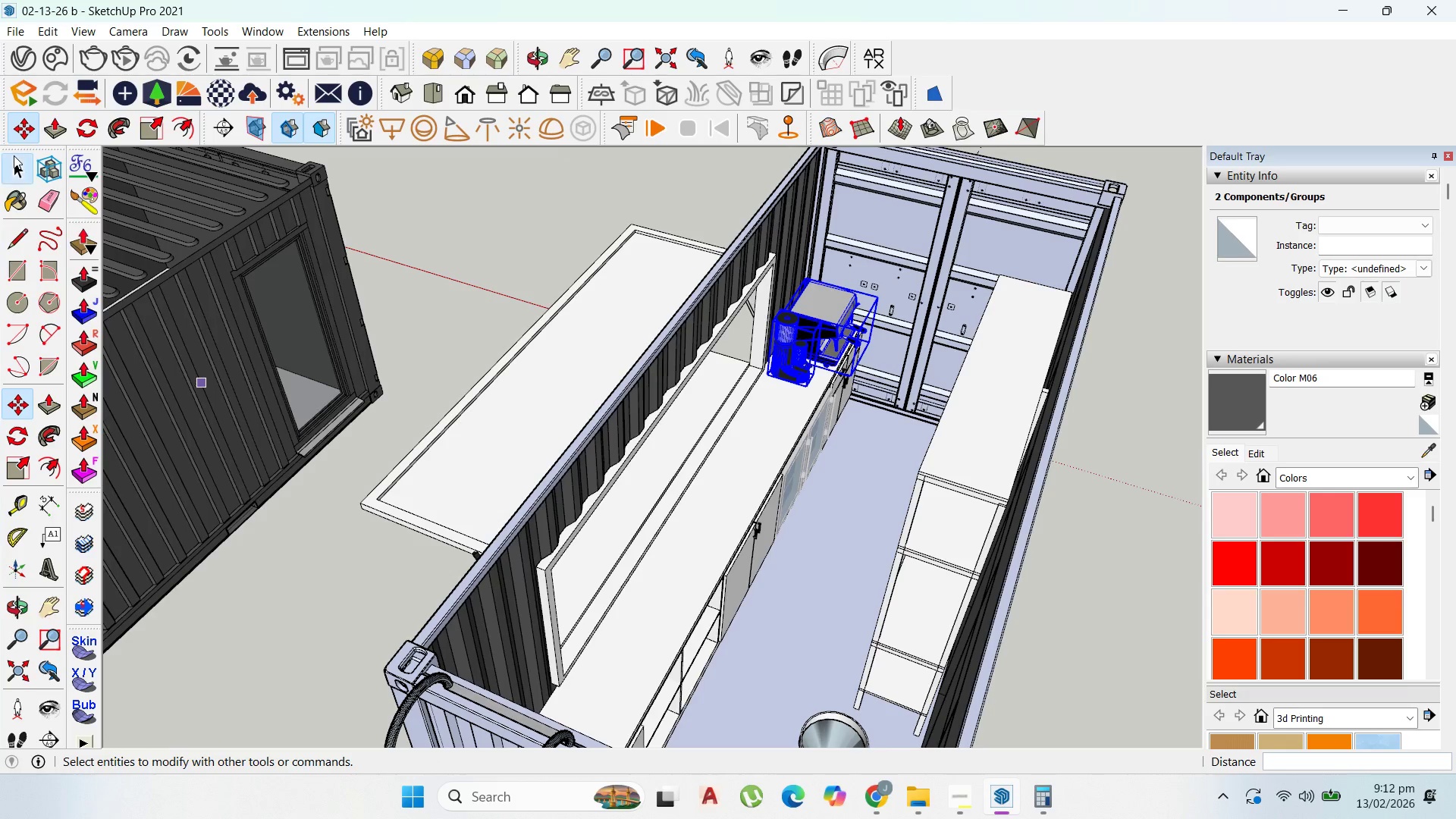 
scroll: coordinate [431, 376], scroll_direction: up, amount: 11.0
 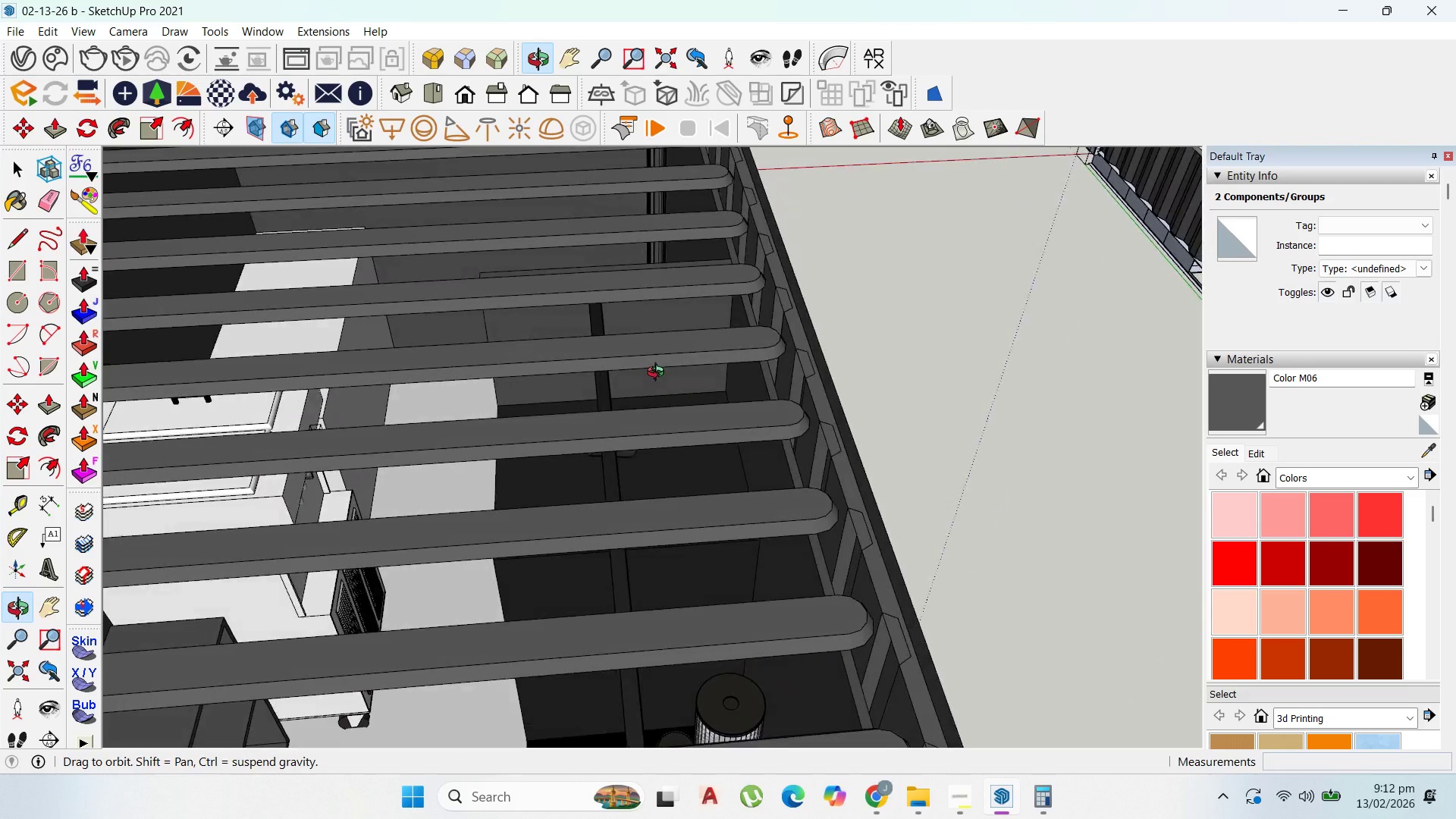 
scroll: coordinate [640, 429], scroll_direction: down, amount: 6.0
 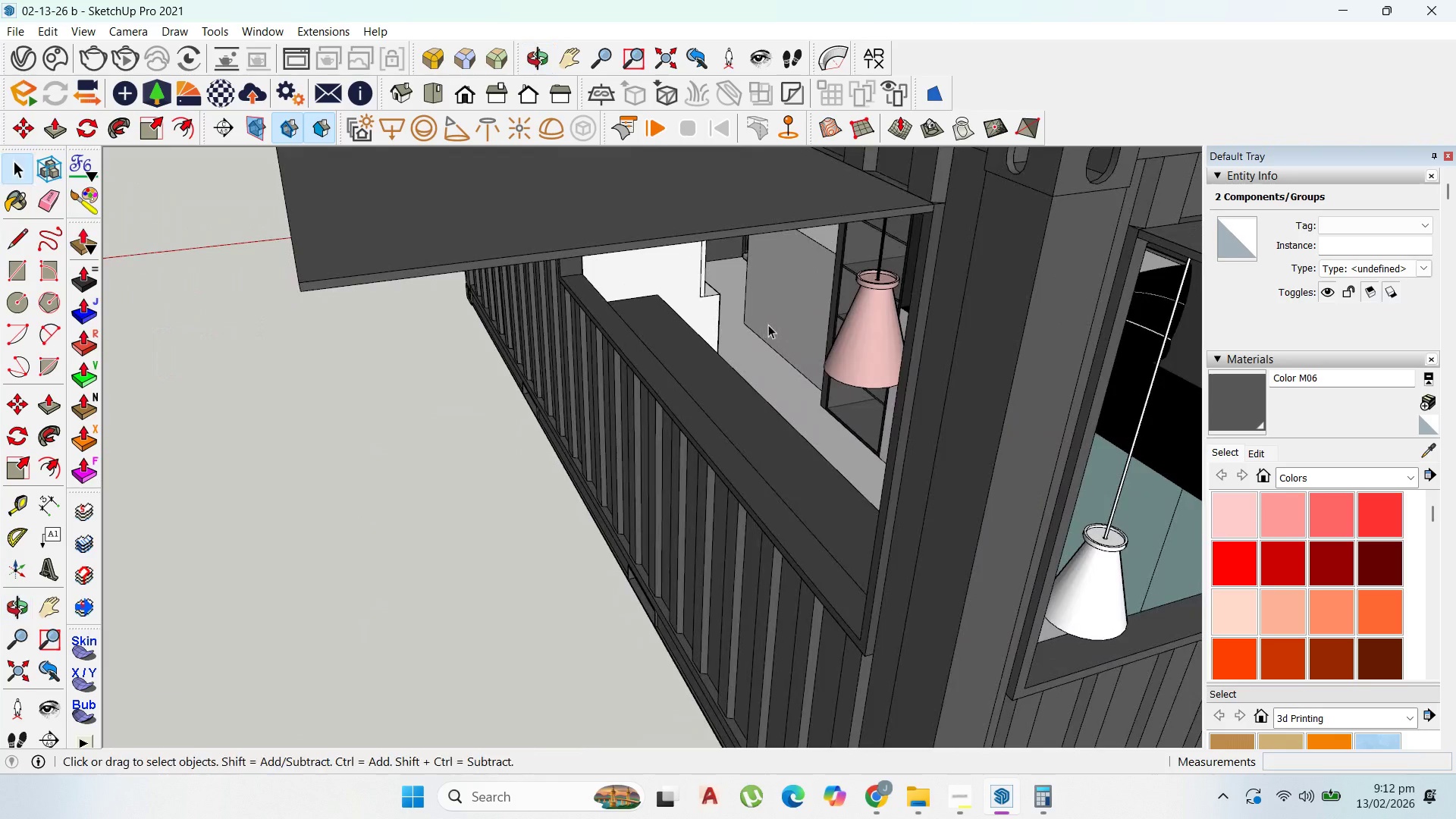 
scroll: coordinate [923, 325], scroll_direction: up, amount: 2.0
 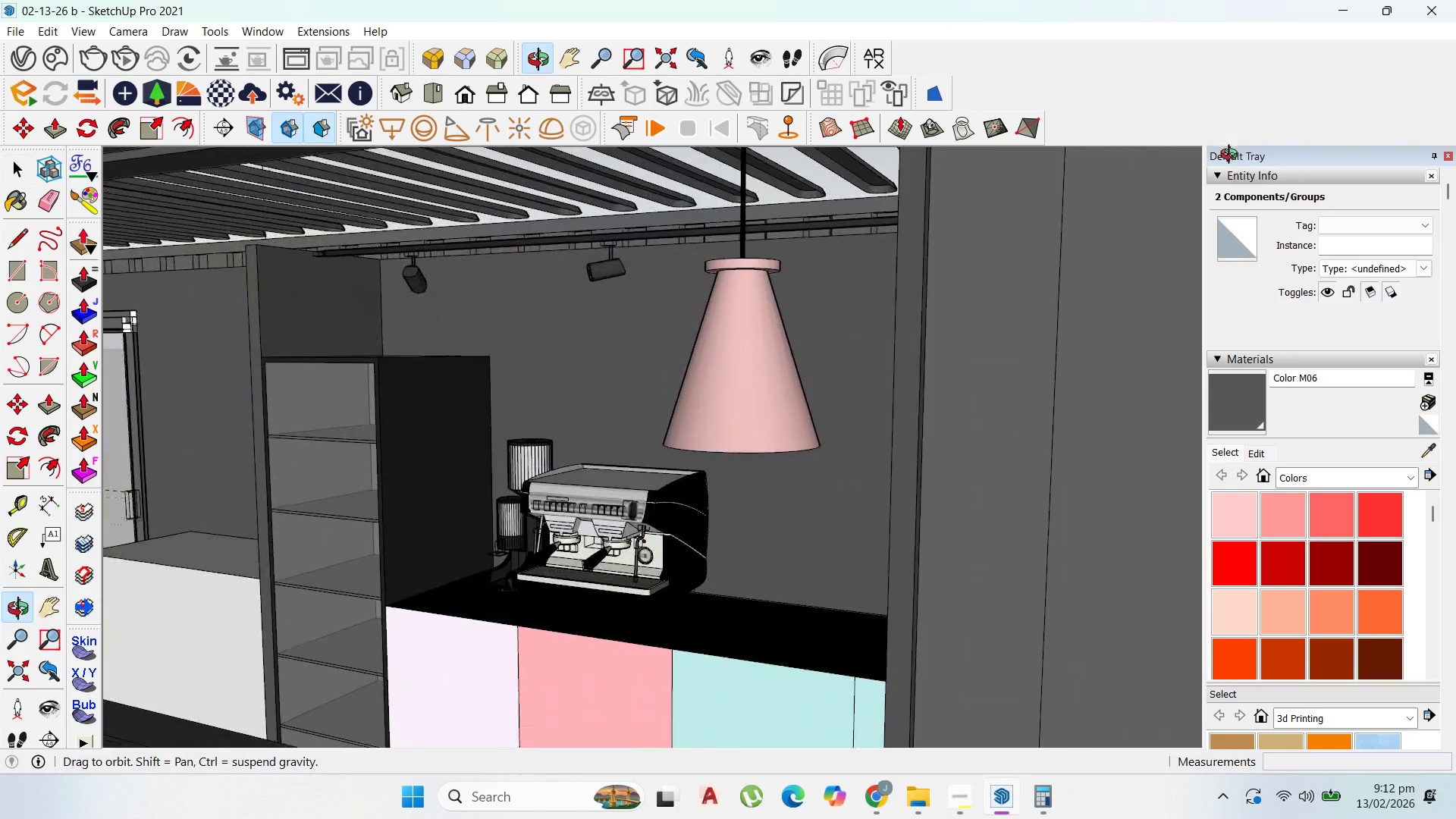 
scroll: coordinate [758, 520], scroll_direction: down, amount: 6.0
 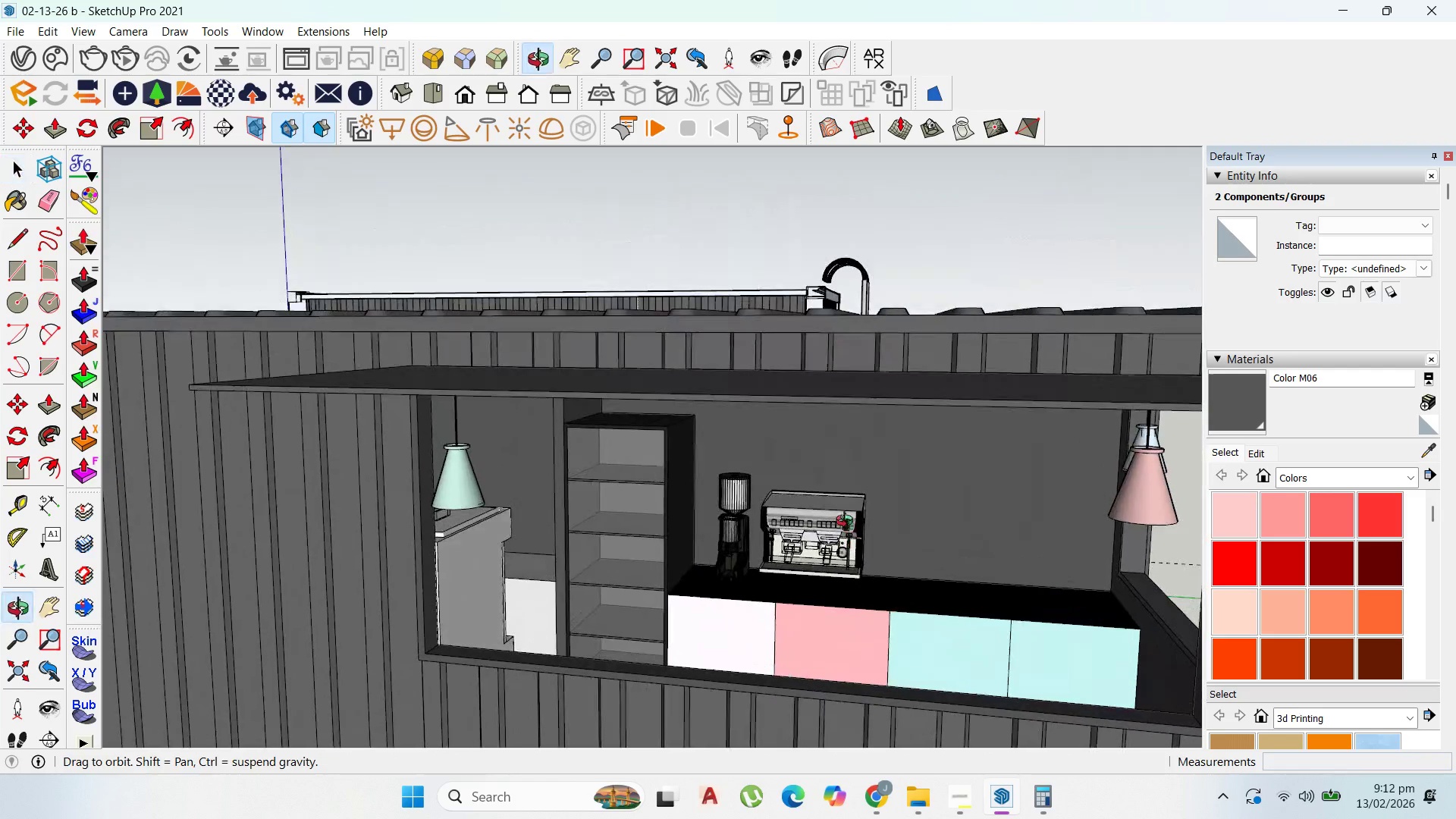 
scroll: coordinate [588, 265], scroll_direction: up, amount: 16.0
 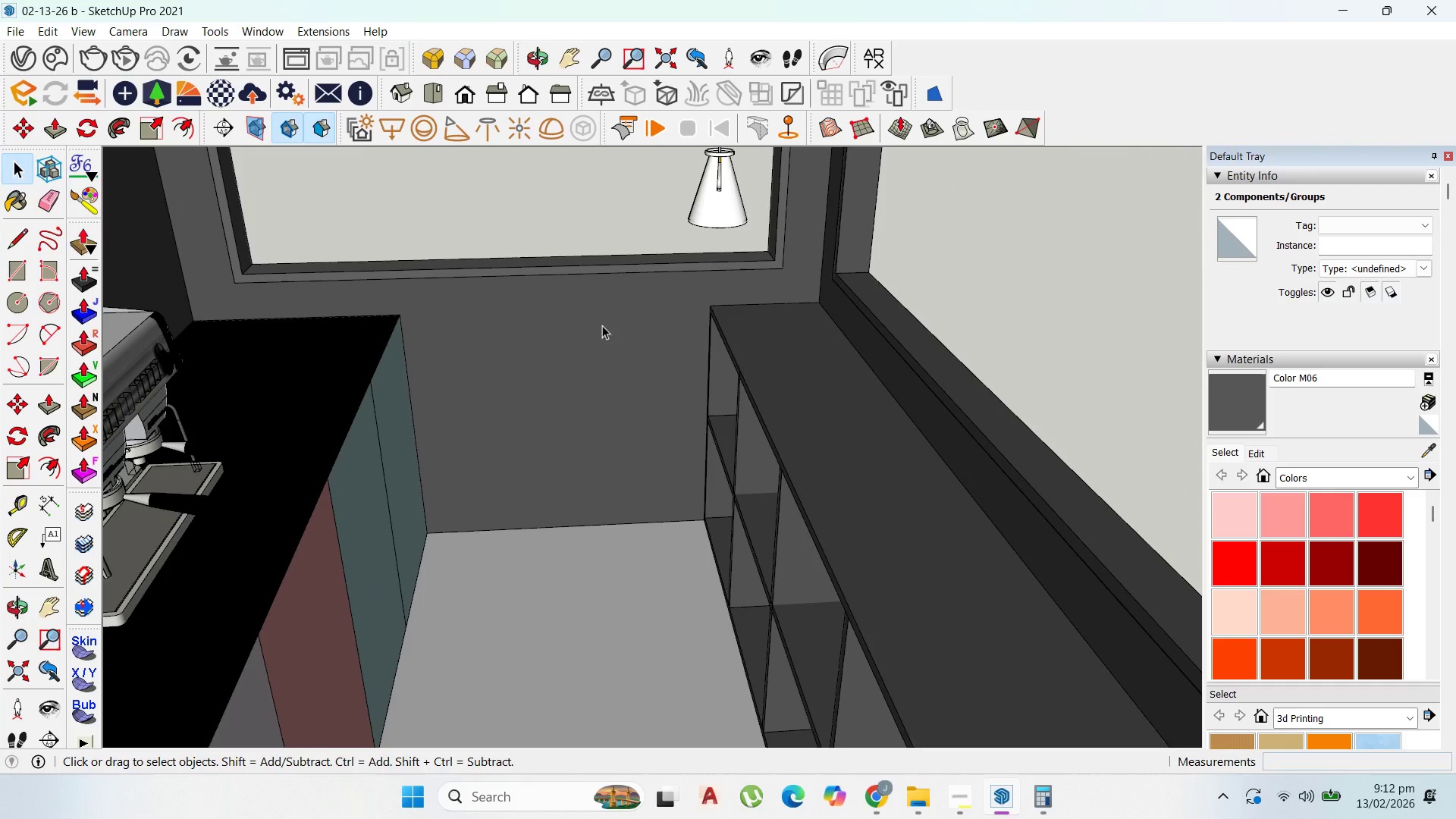 
scroll: coordinate [714, 435], scroll_direction: down, amount: 27.0
 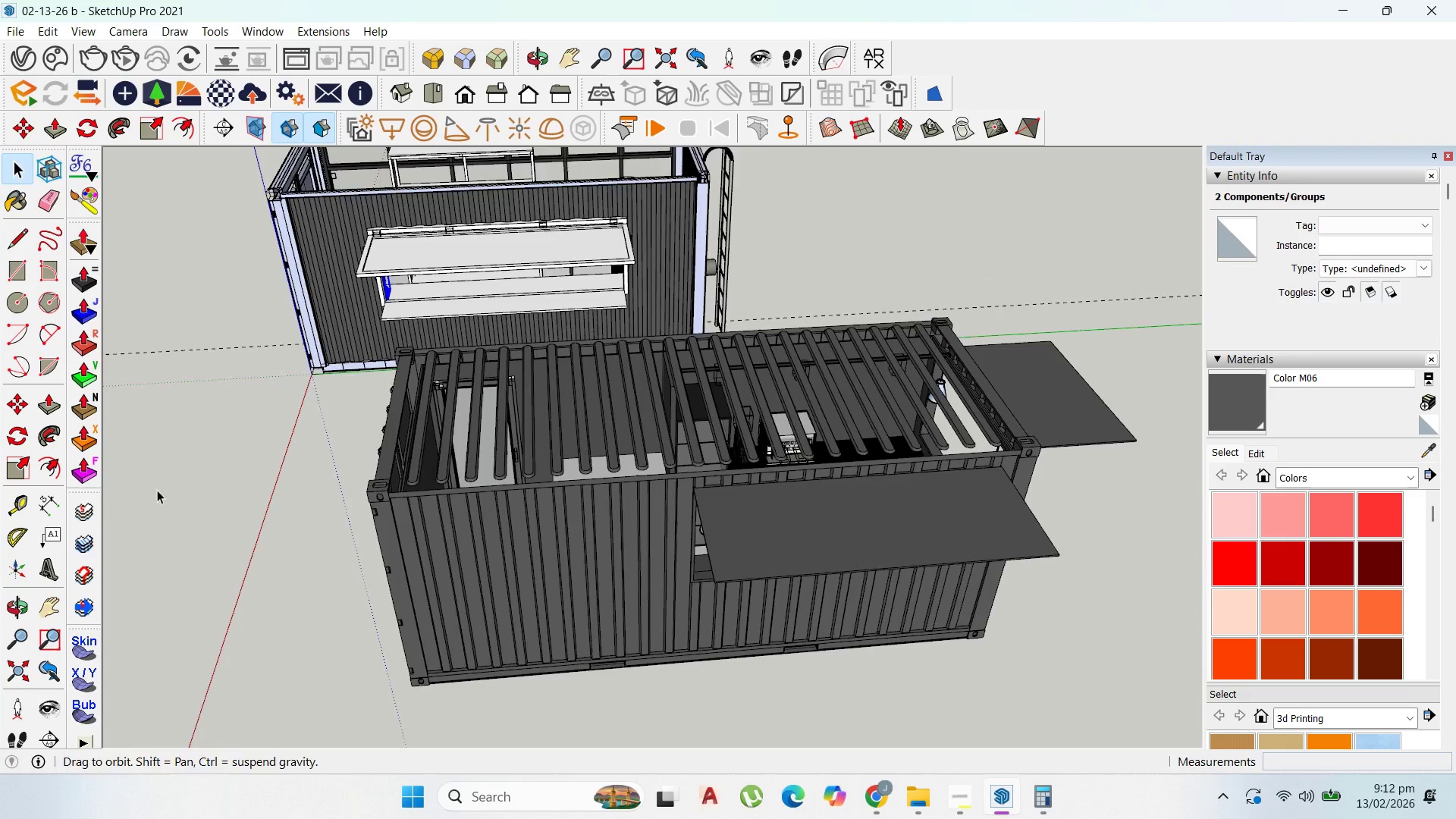 
scroll: coordinate [413, 188], scroll_direction: up, amount: 23.0
 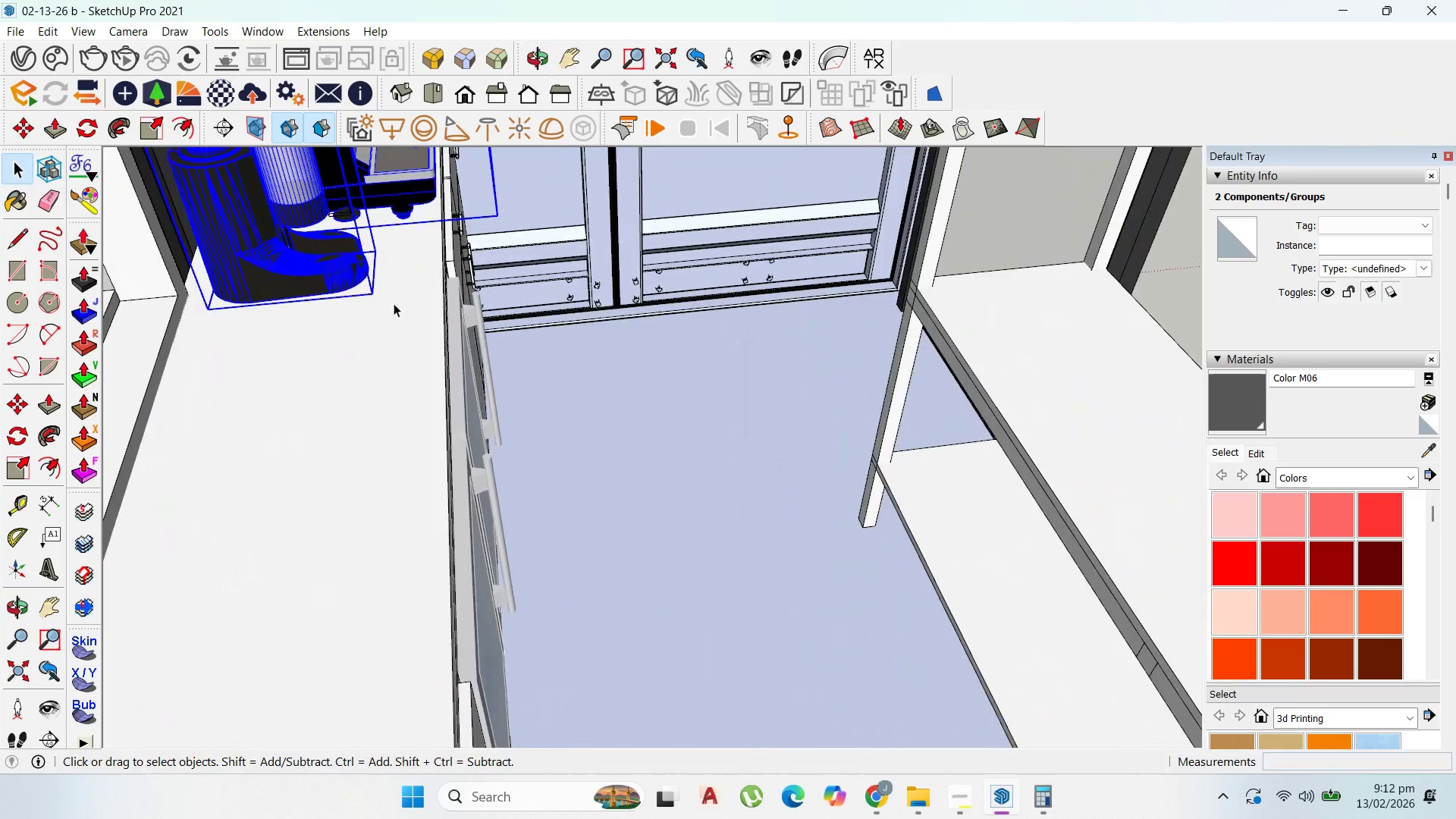 
scroll: coordinate [695, 418], scroll_direction: down, amount: 7.0
 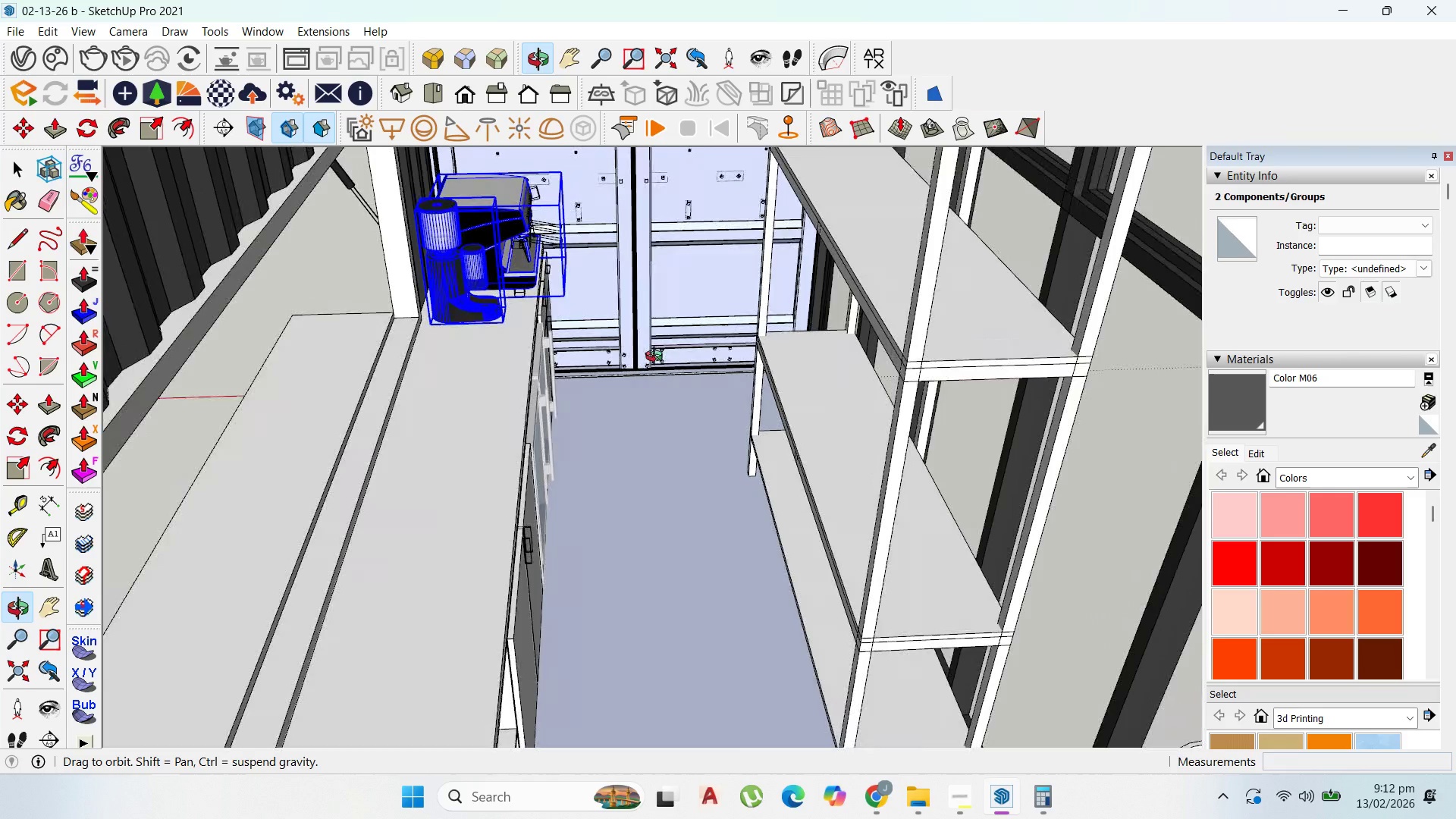 
scroll: coordinate [839, 361], scroll_direction: up, amount: 3.0
 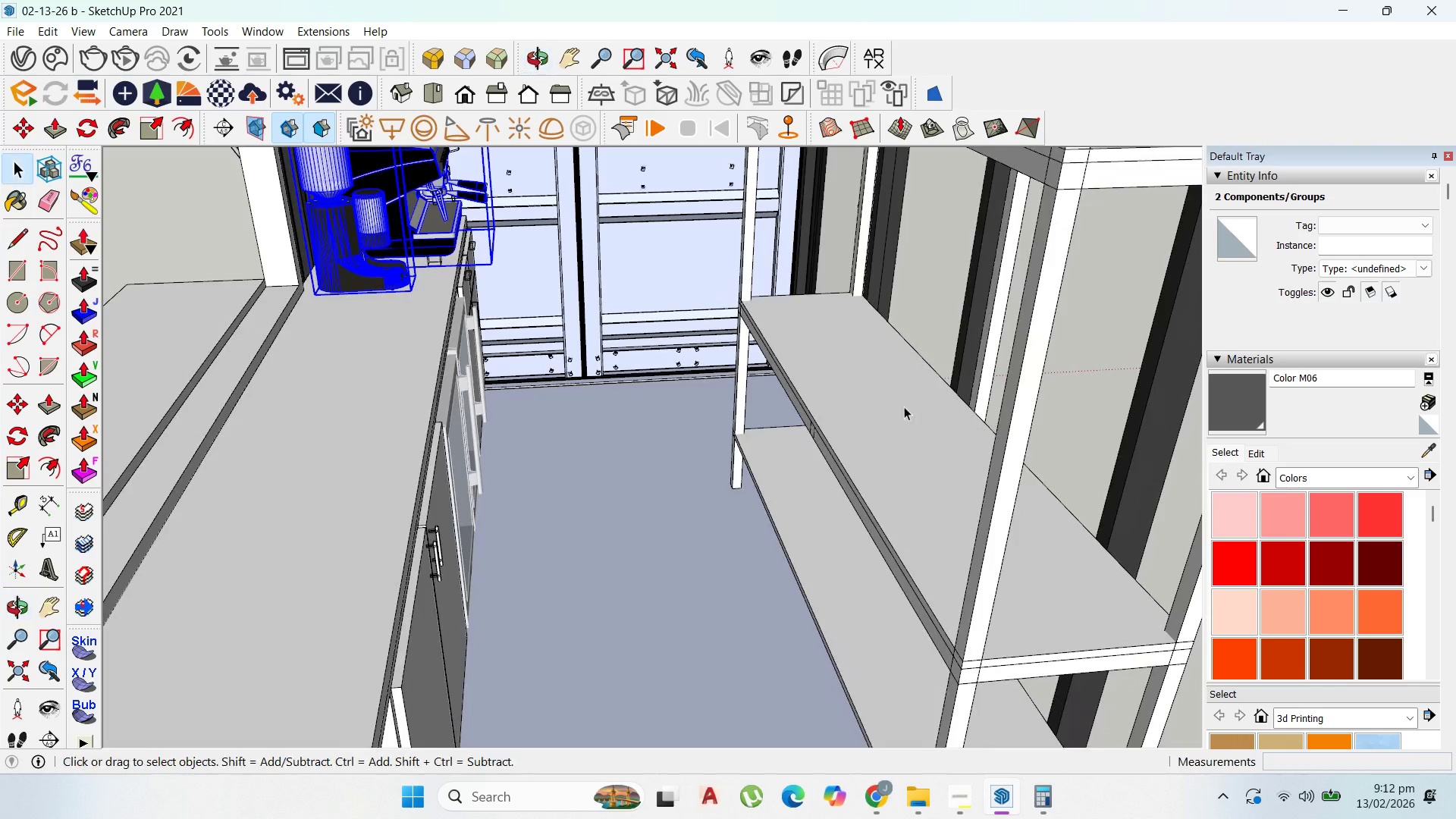 
scroll: coordinate [927, 352], scroll_direction: down, amount: 28.0
 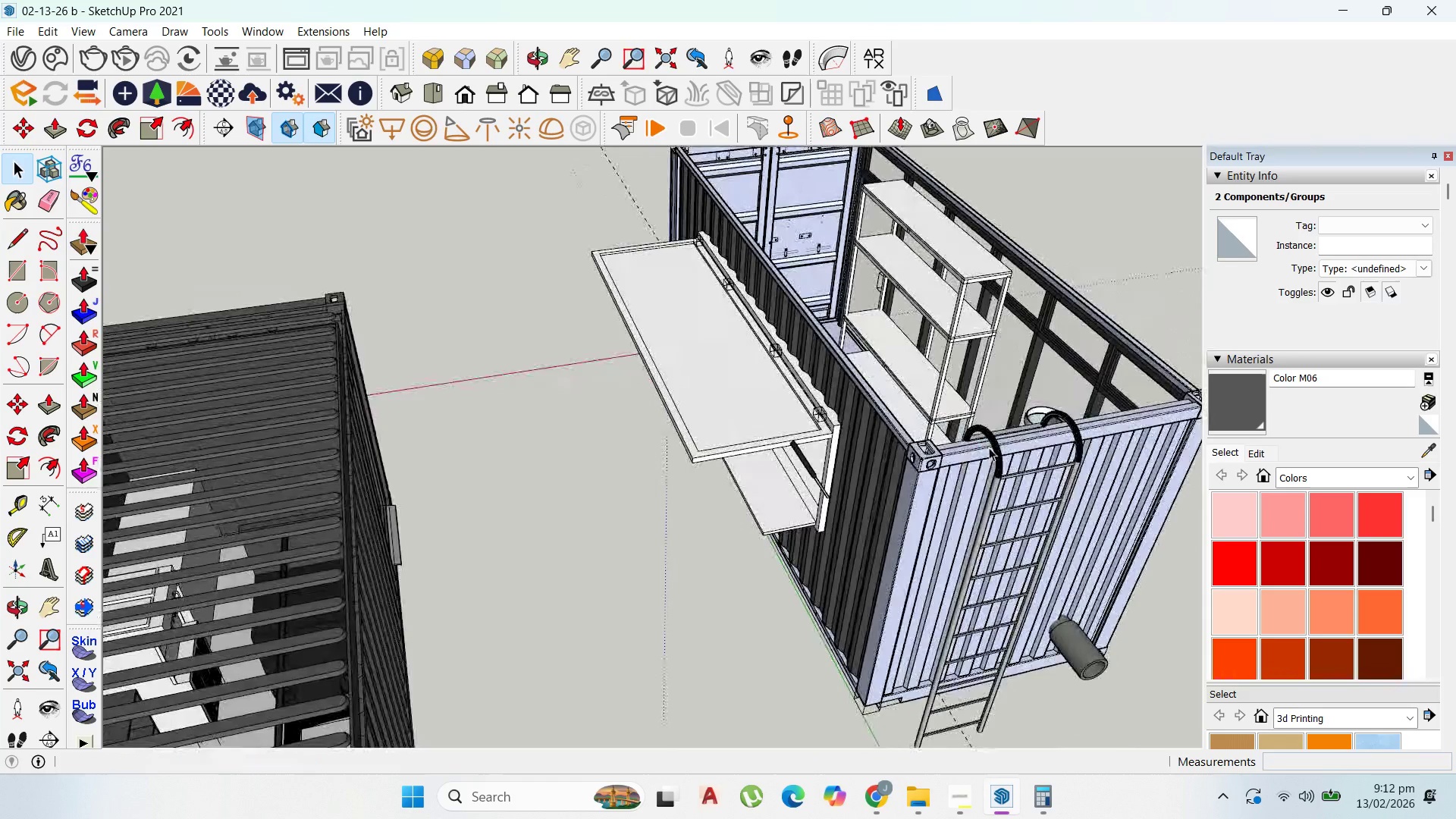 
scroll: coordinate [400, 402], scroll_direction: none, amount: 0.0
 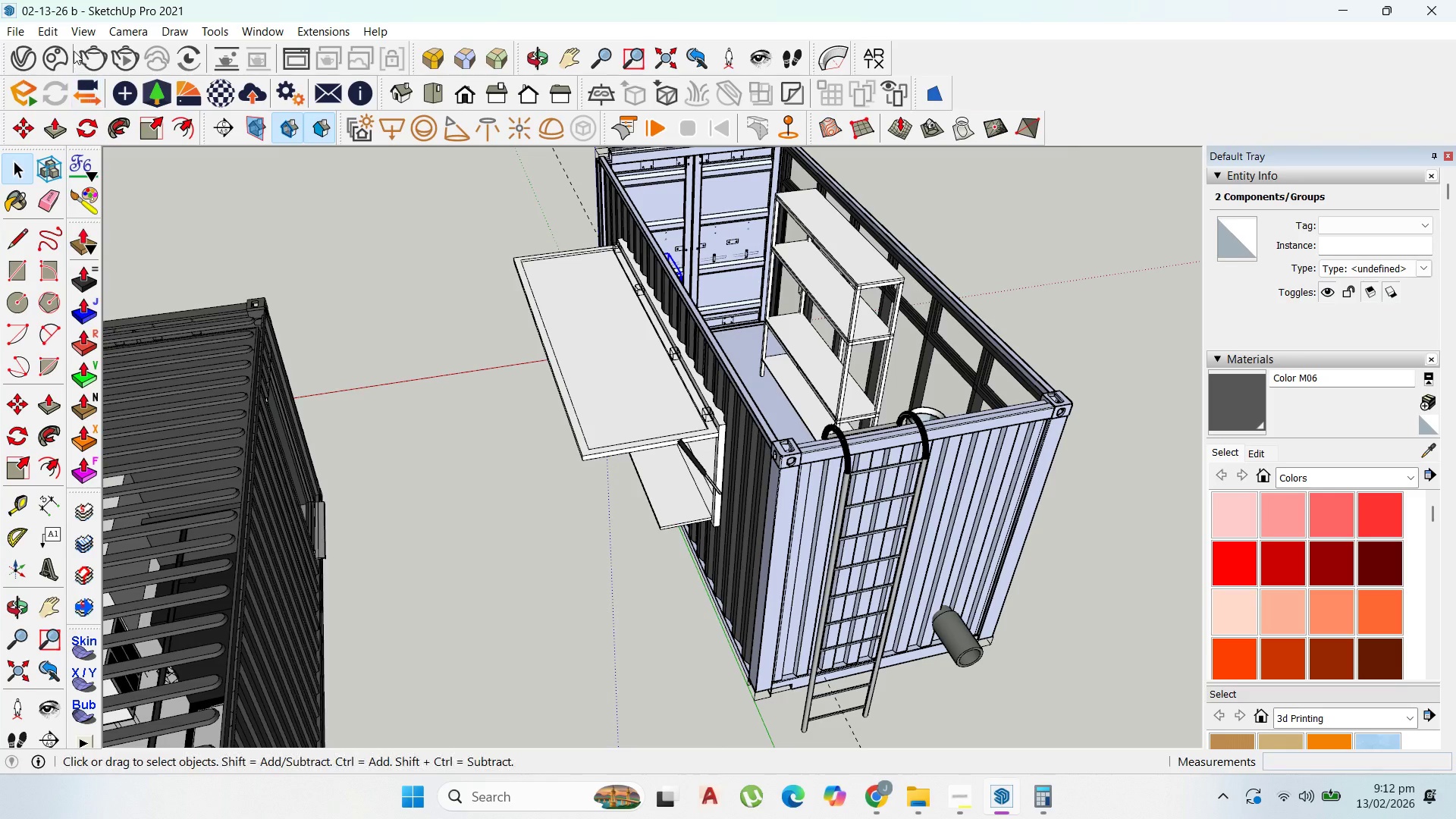 
left_click([80, 31])
 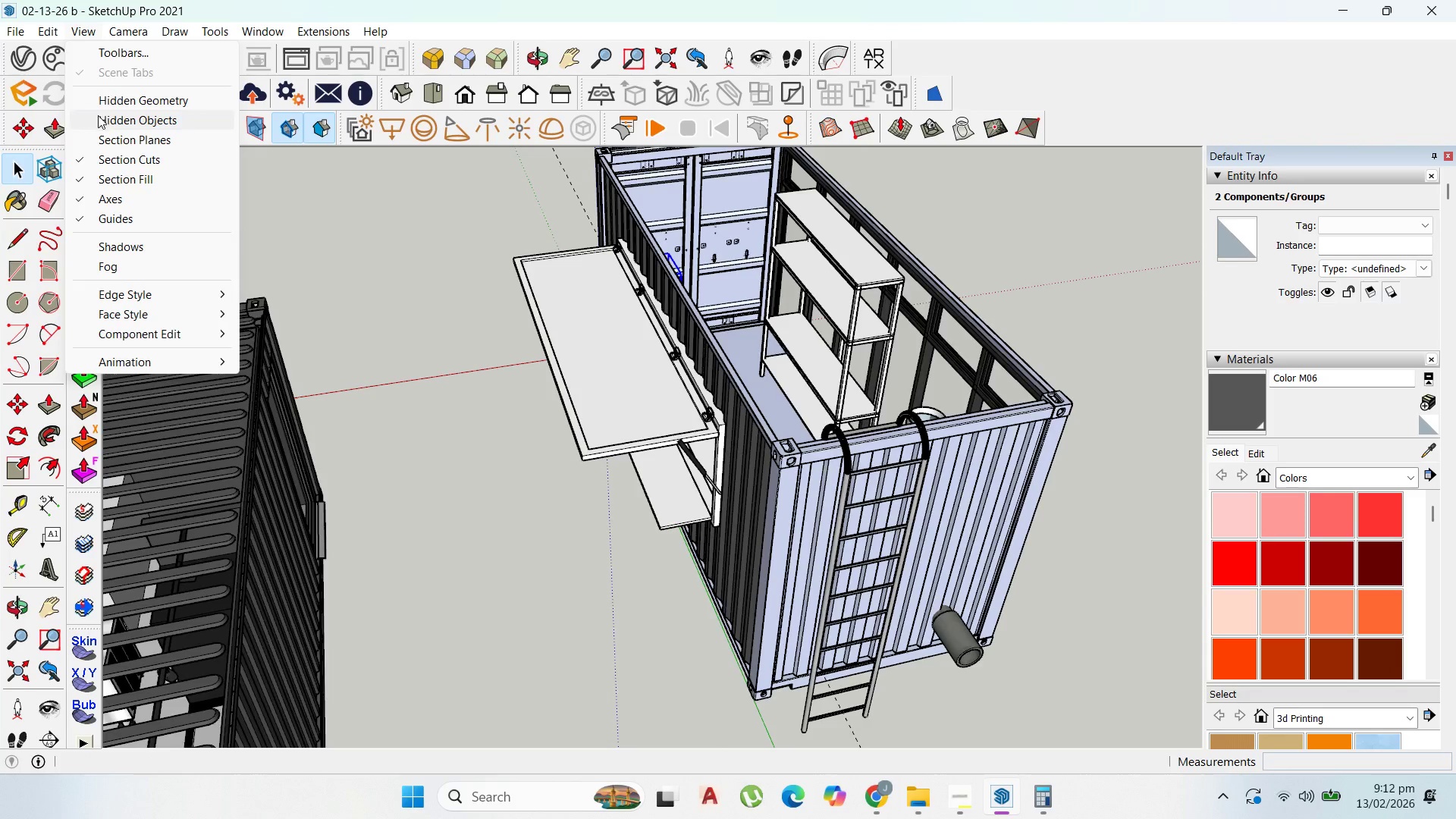 
left_click([99, 116])
 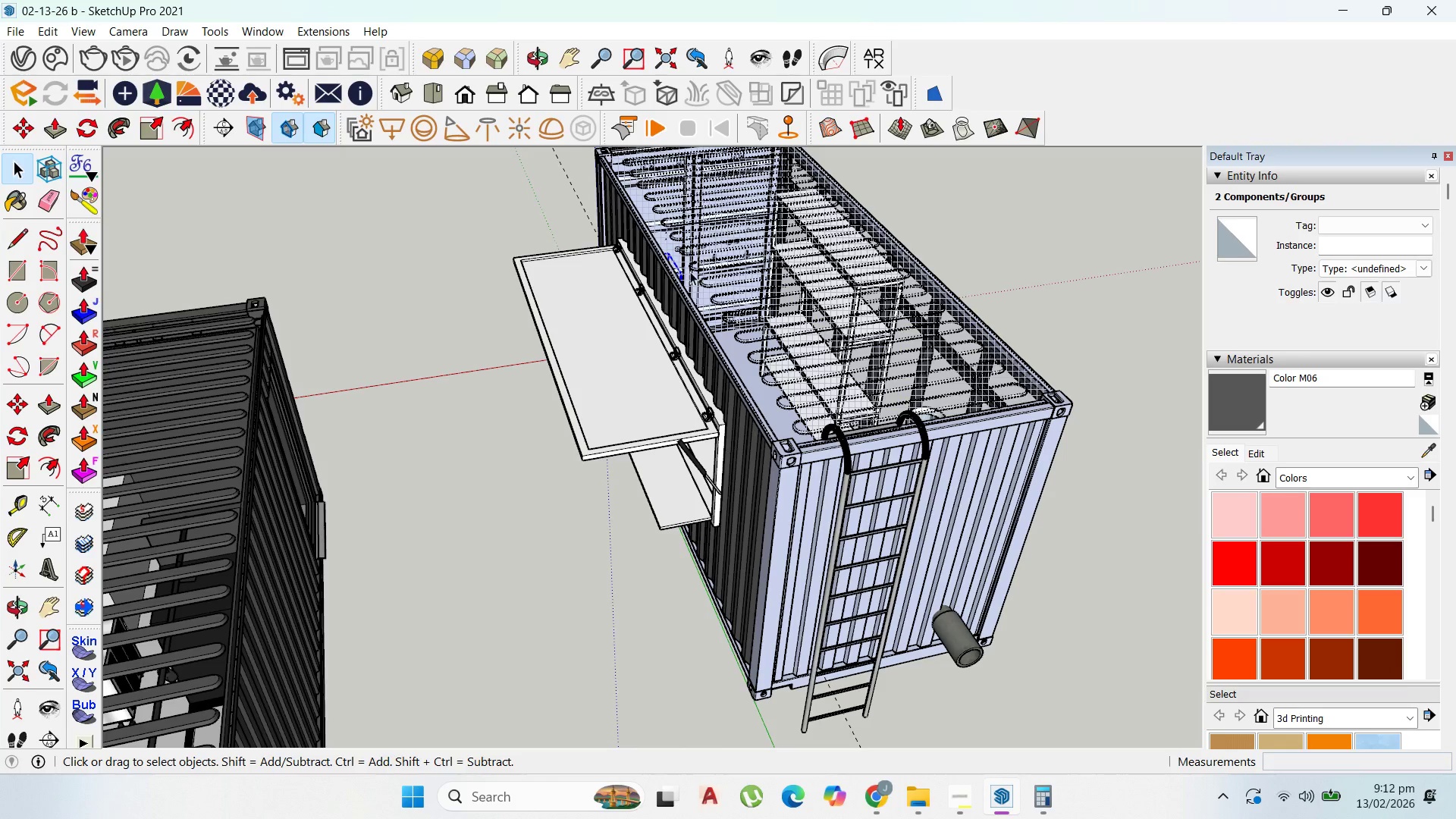 
left_click([738, 281])
 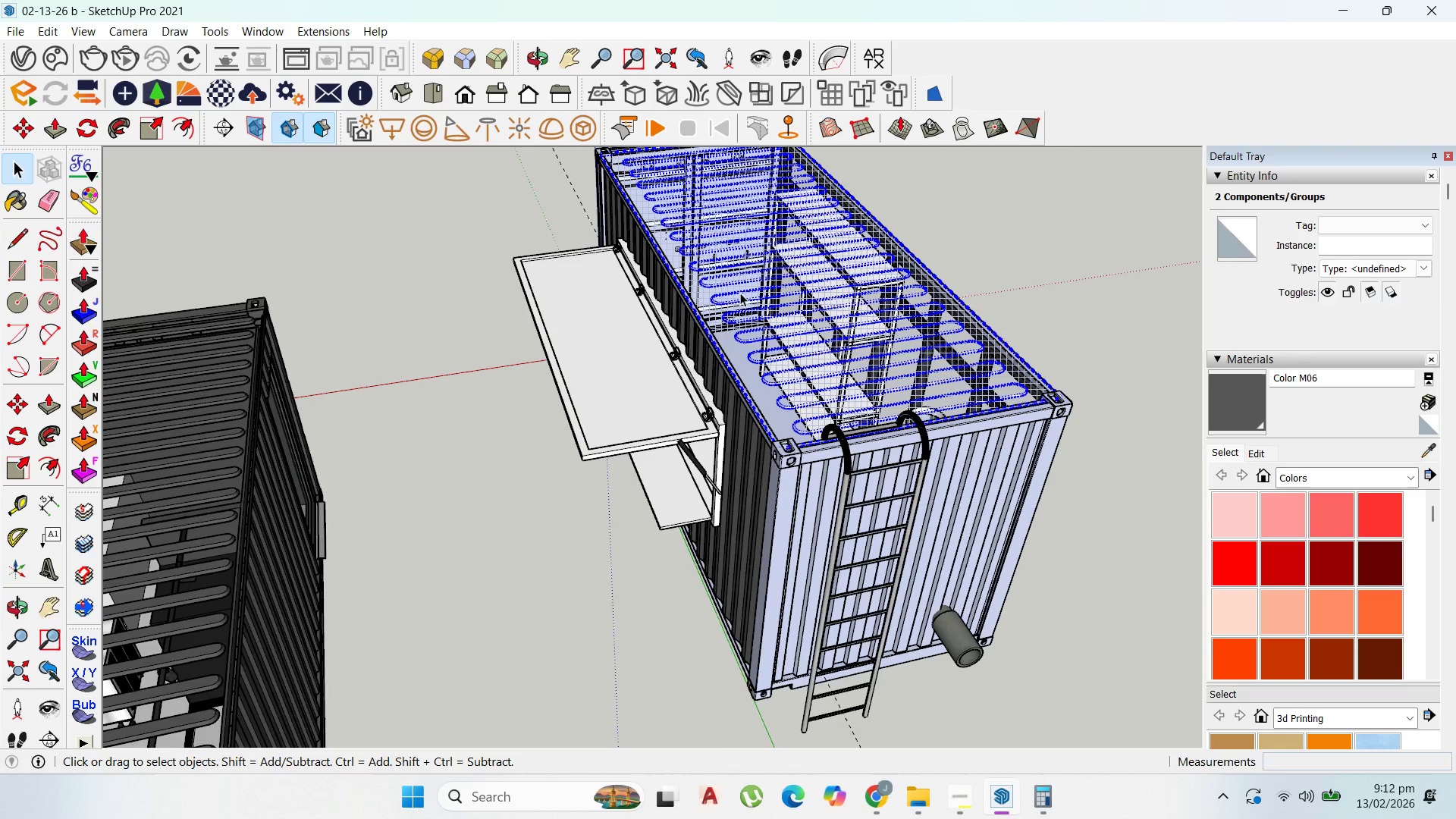 
right_click([740, 293])
 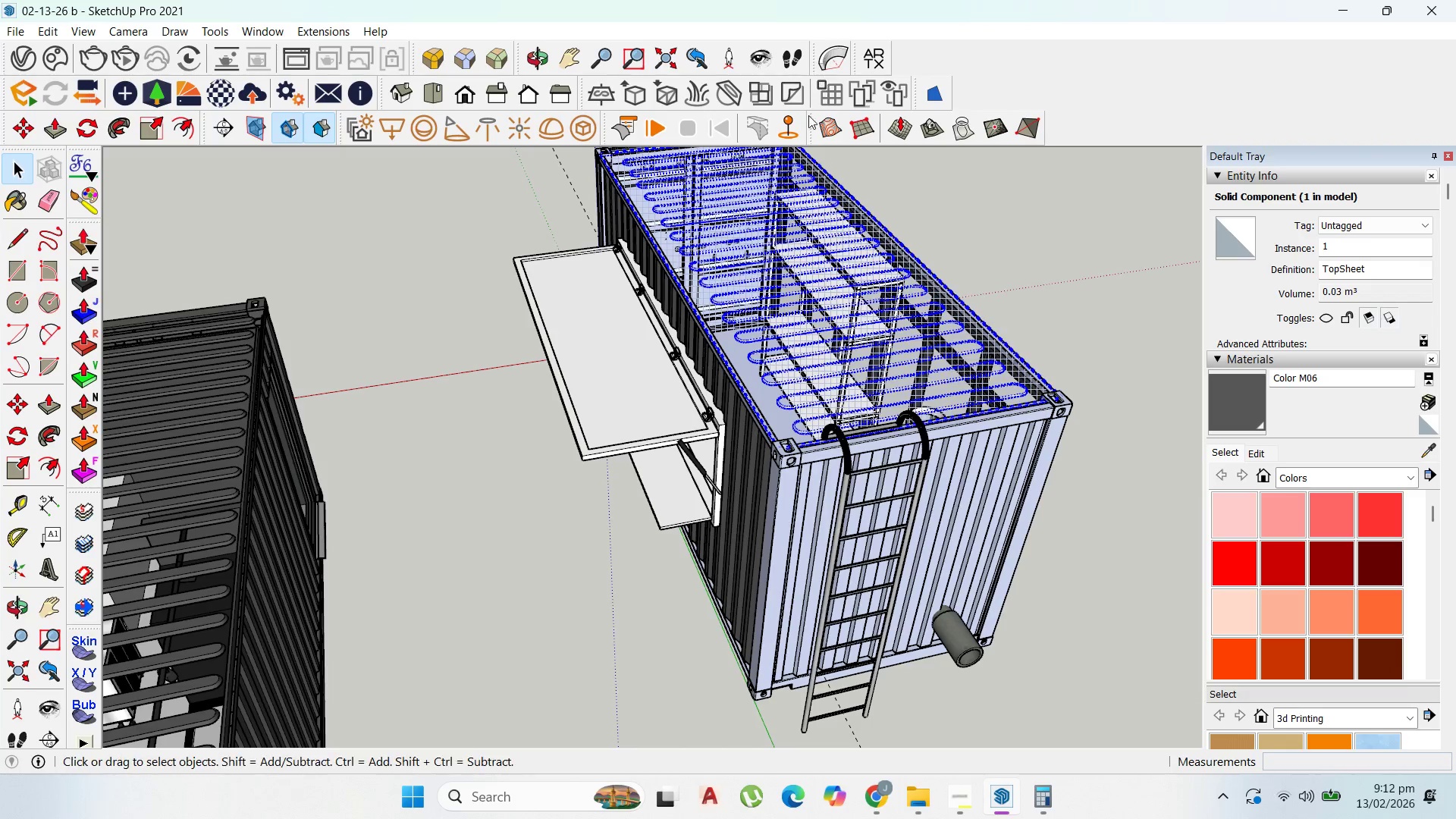 
scroll: coordinate [875, 484], scroll_direction: down, amount: 9.0
 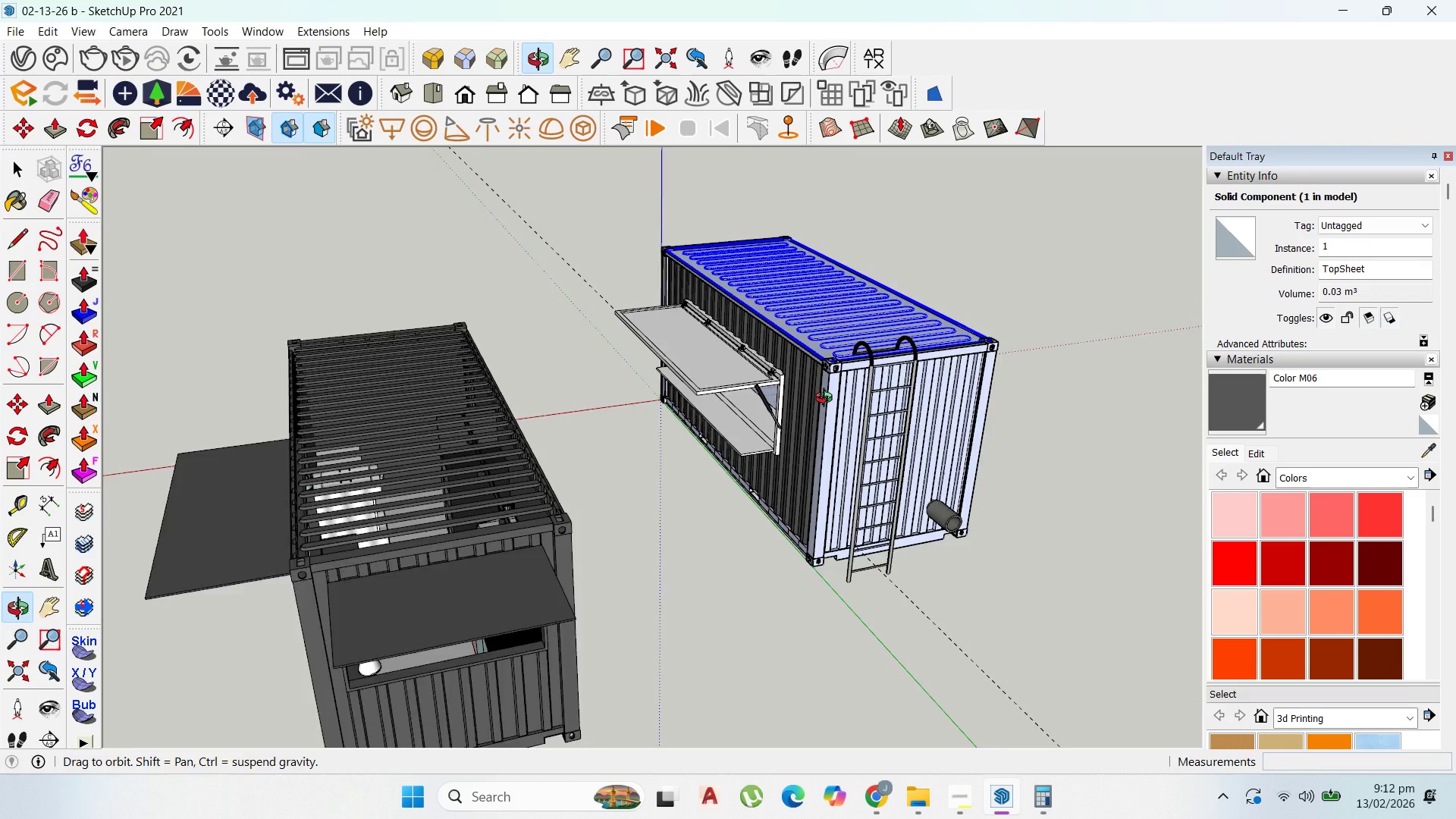 
scroll: coordinate [868, 312], scroll_direction: up, amount: 2.0
 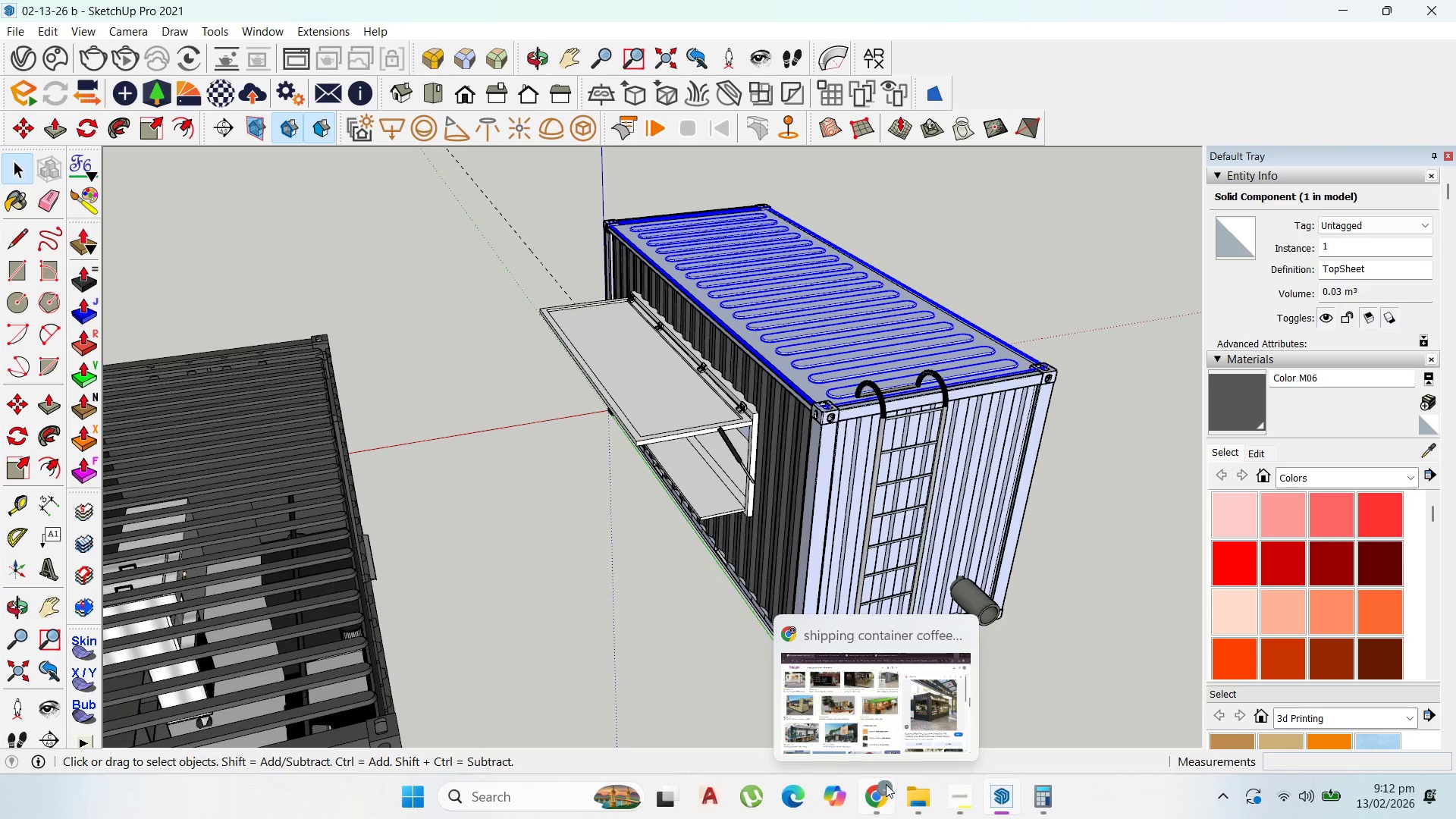 
left_click([963, 790])